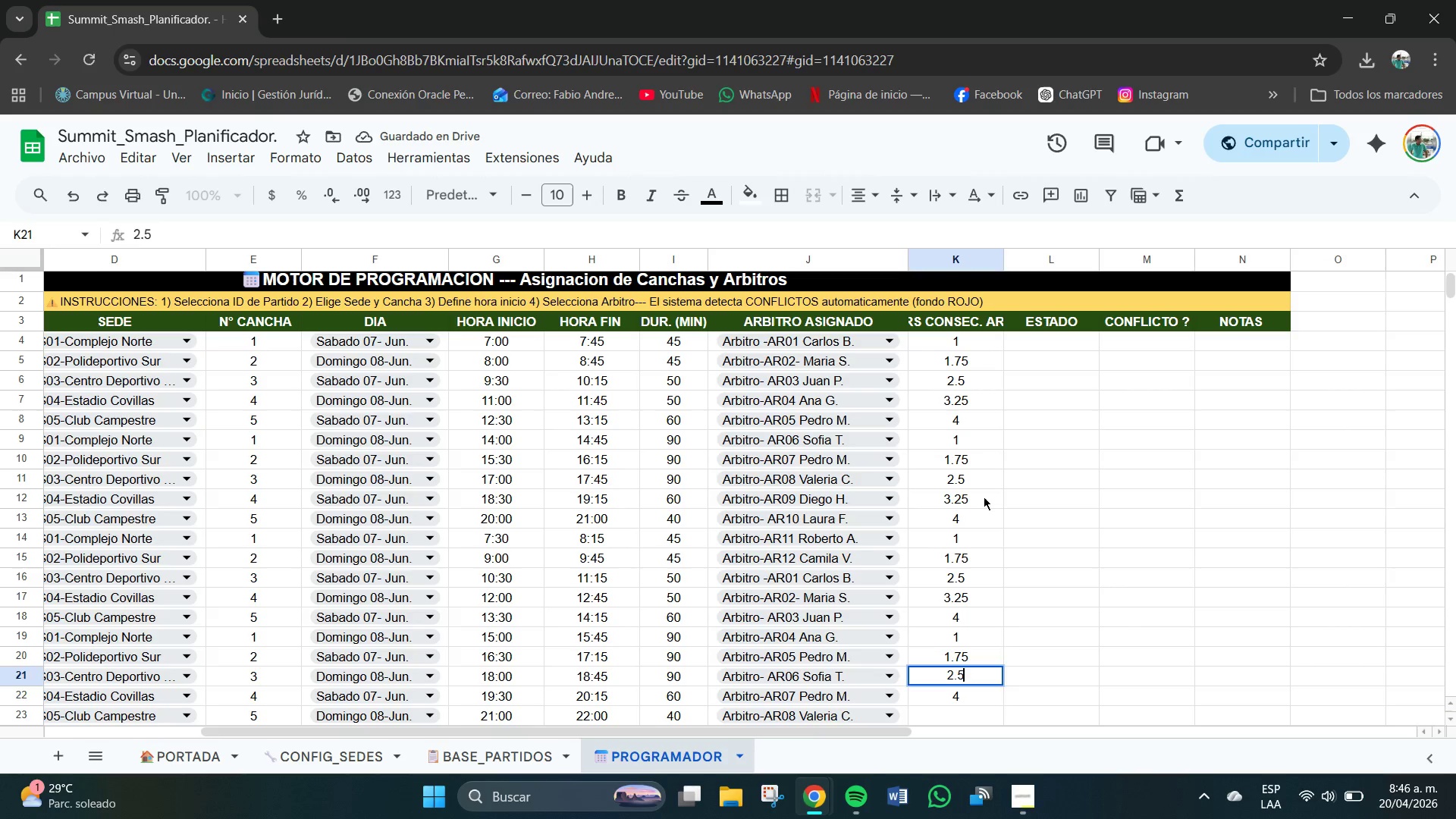 
key(NumpadEnter)
 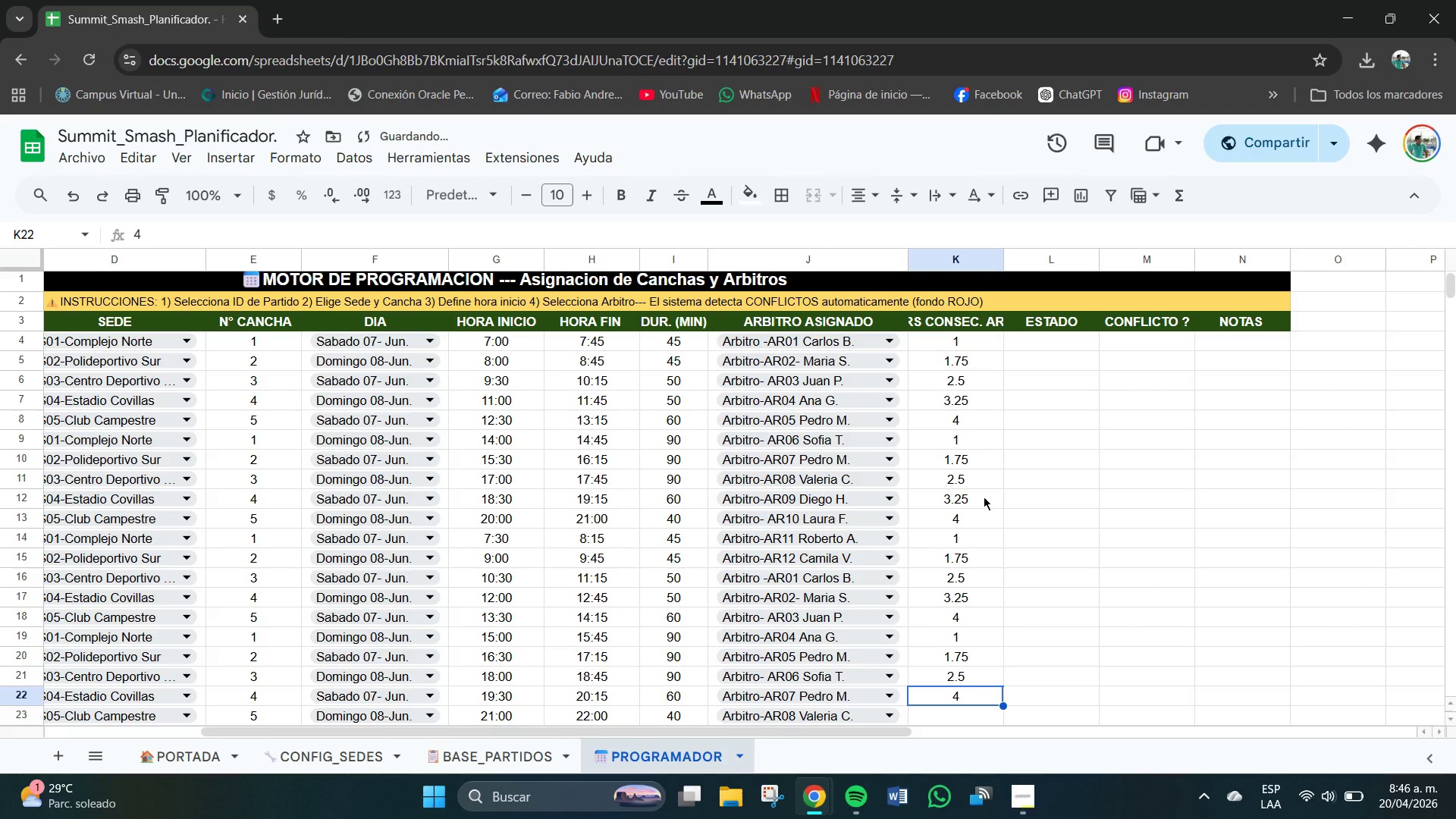 
key(Numpad3)
 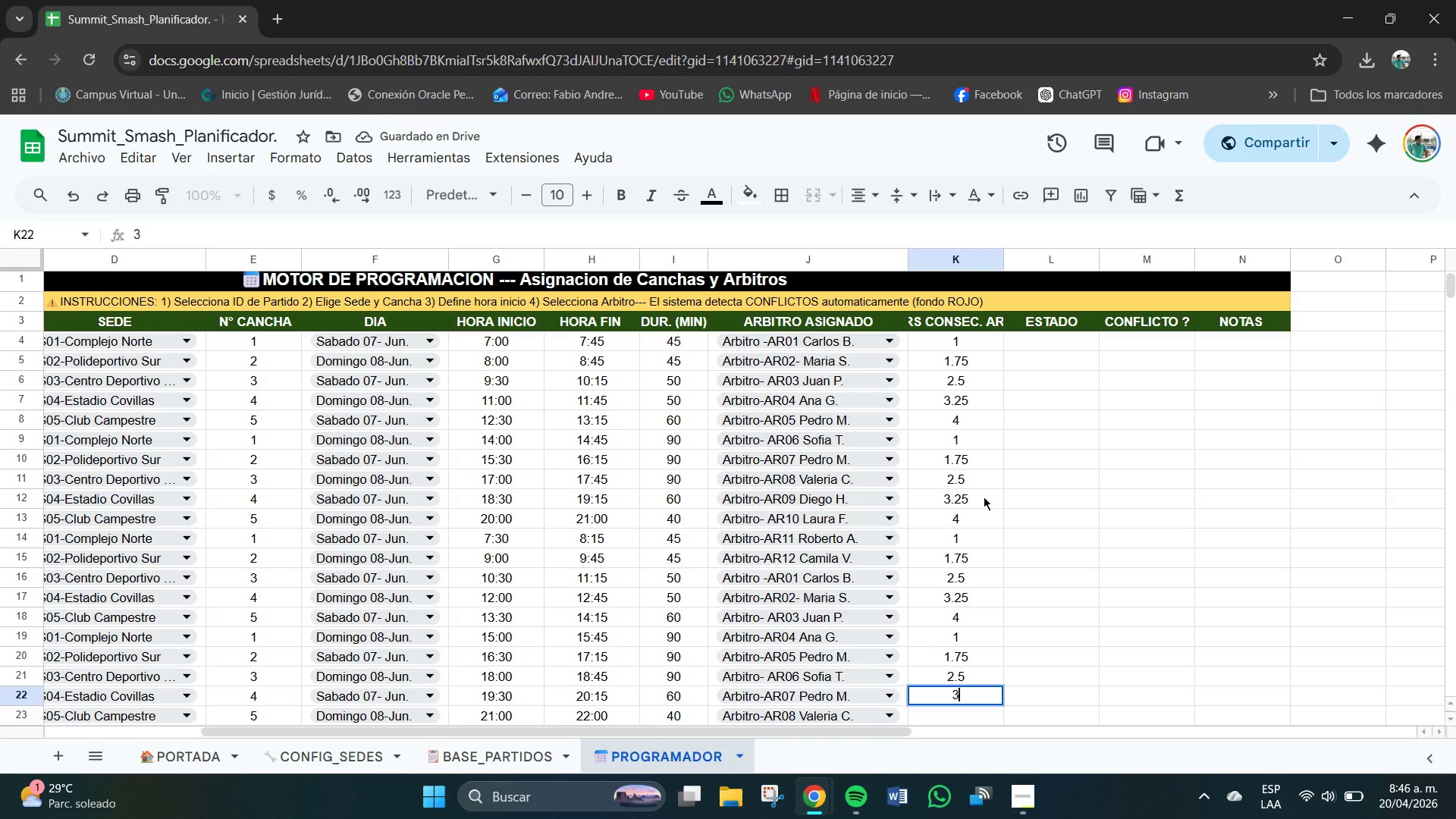 
key(NumpadDecimal)
 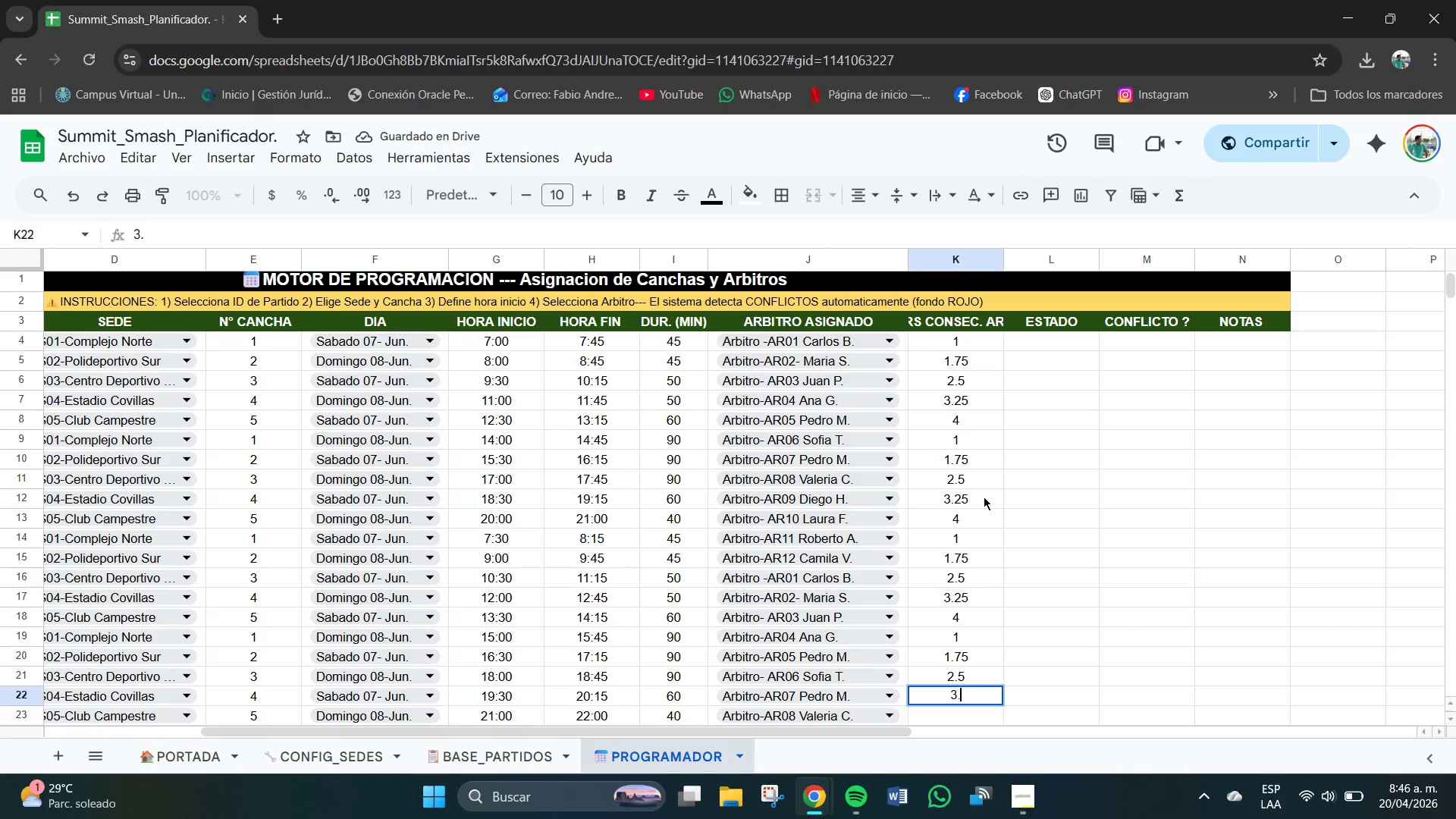 
key(Numpad2)
 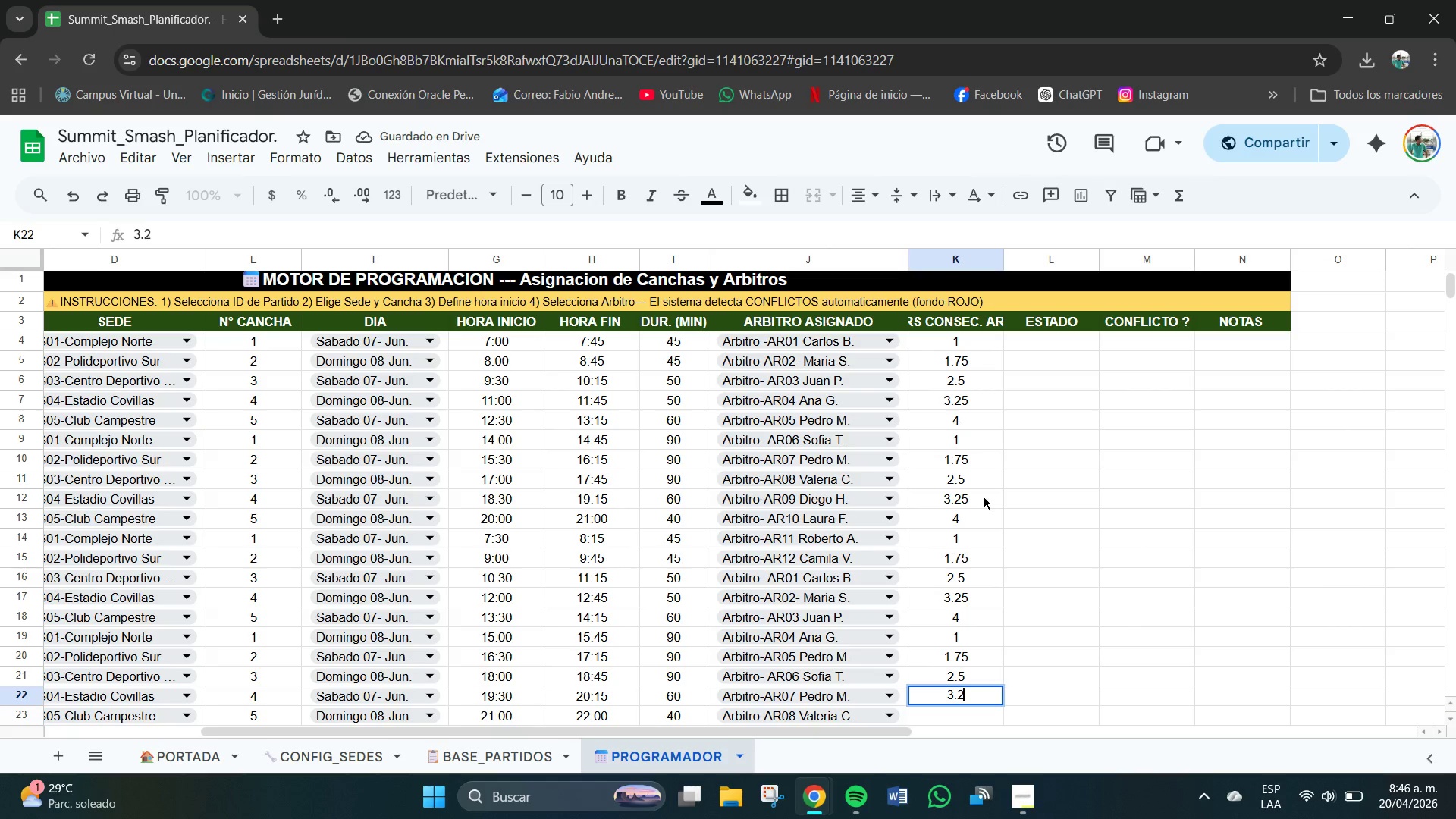 
key(Numpad5)
 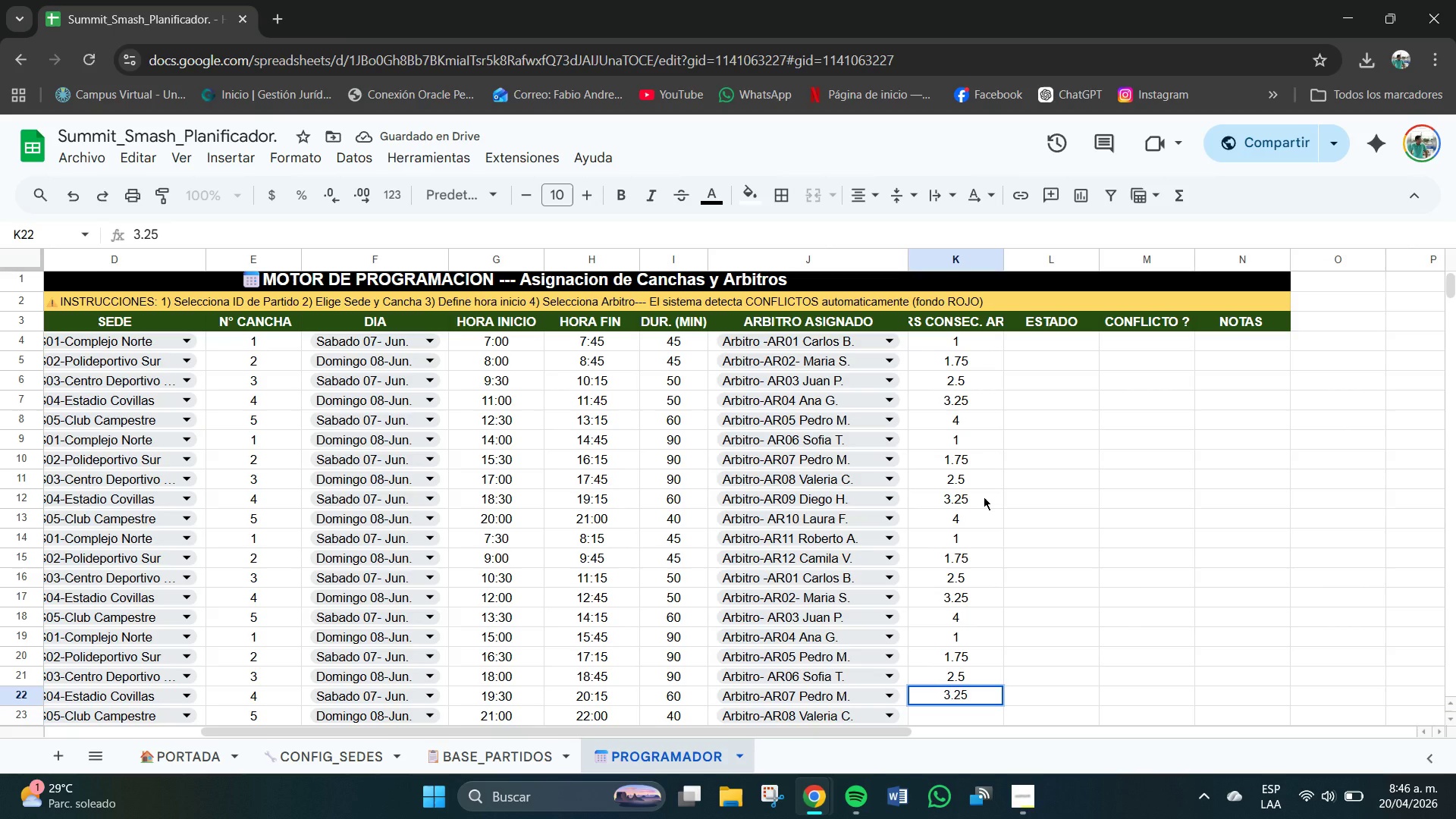 
key(NumpadEnter)
 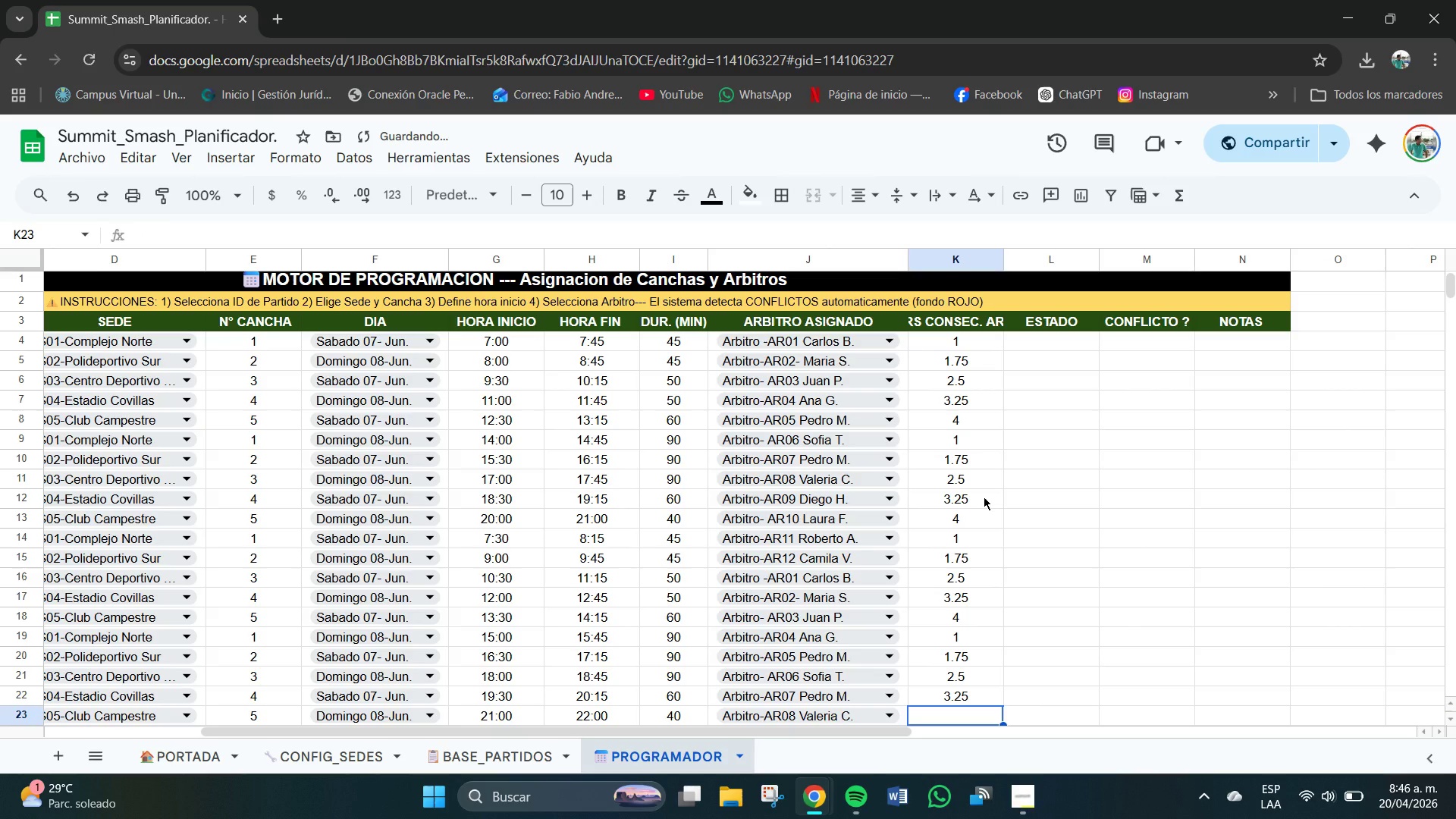 
key(Numpad4)
 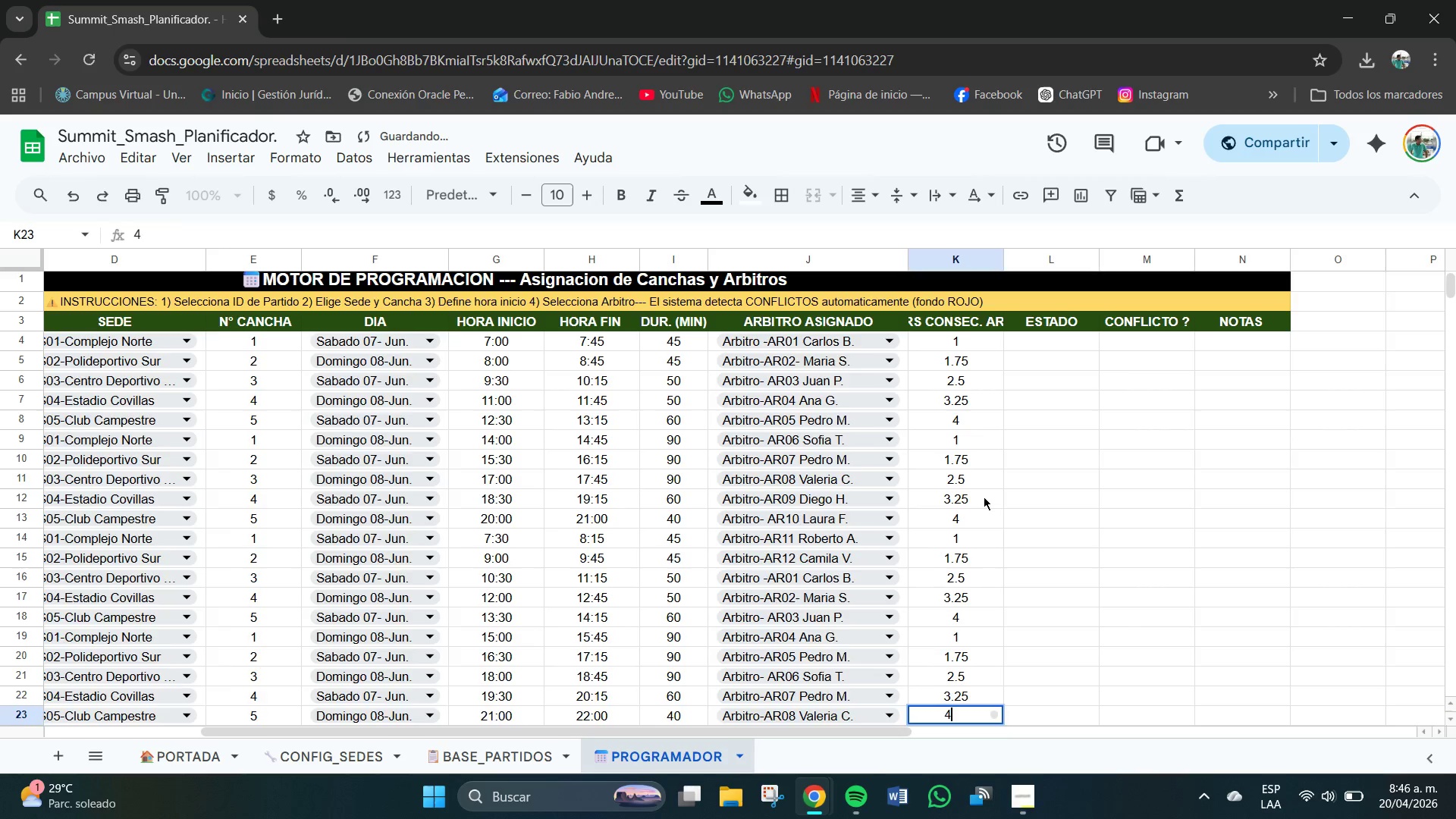 
key(NumpadEnter)
 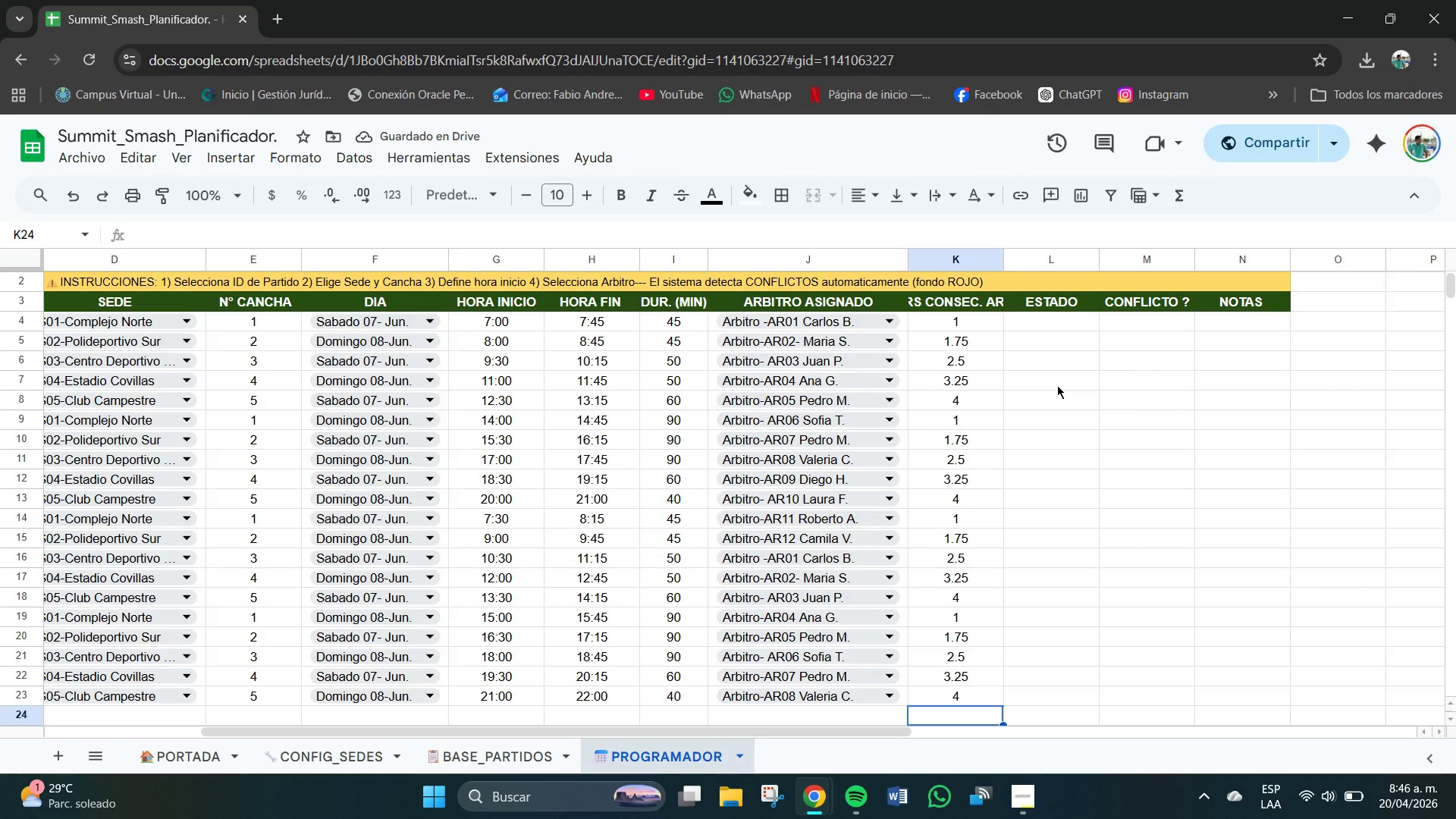 
wait(5.92)
 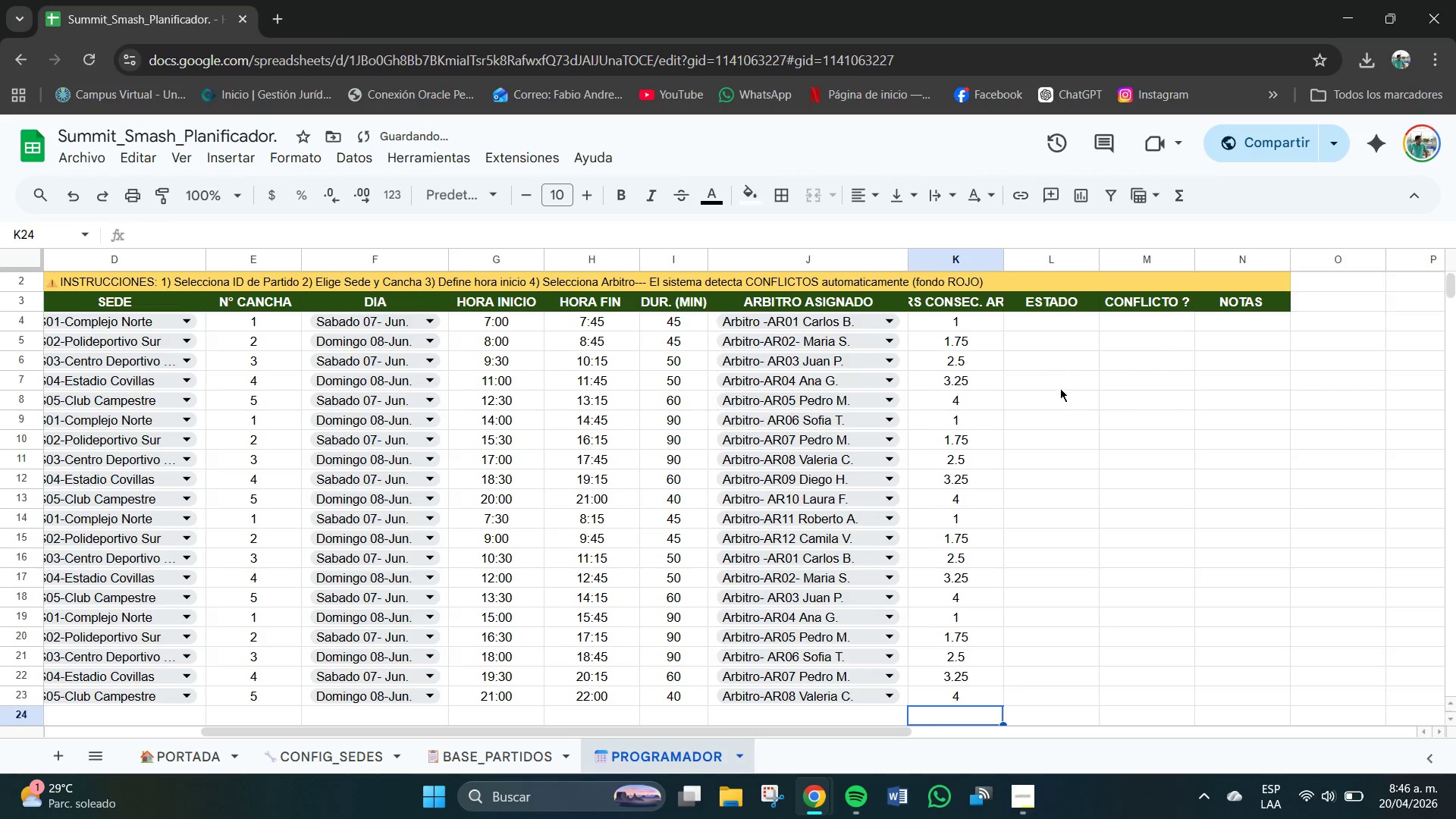 
left_click([1056, 336])
 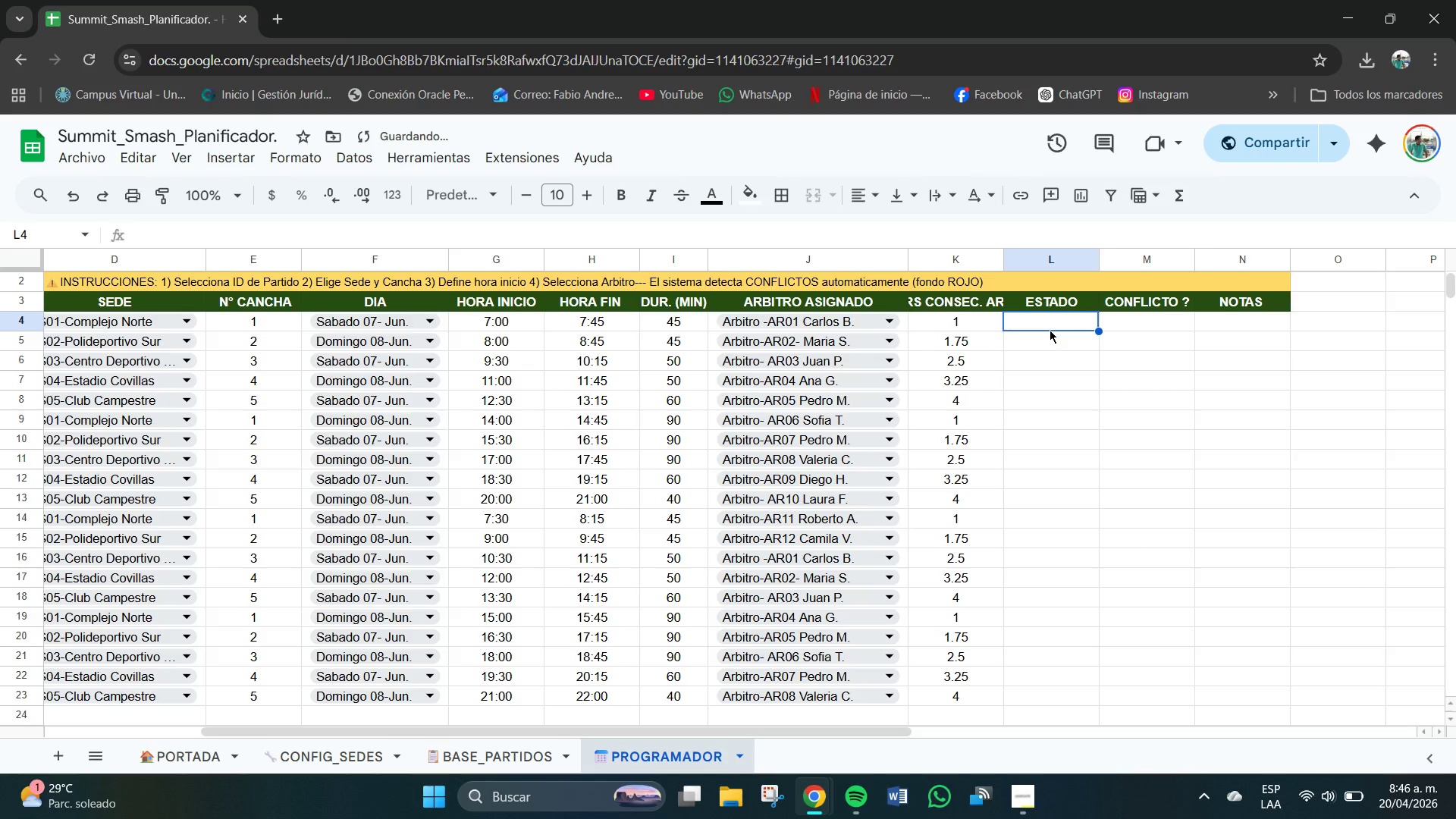 
left_click([1048, 324])
 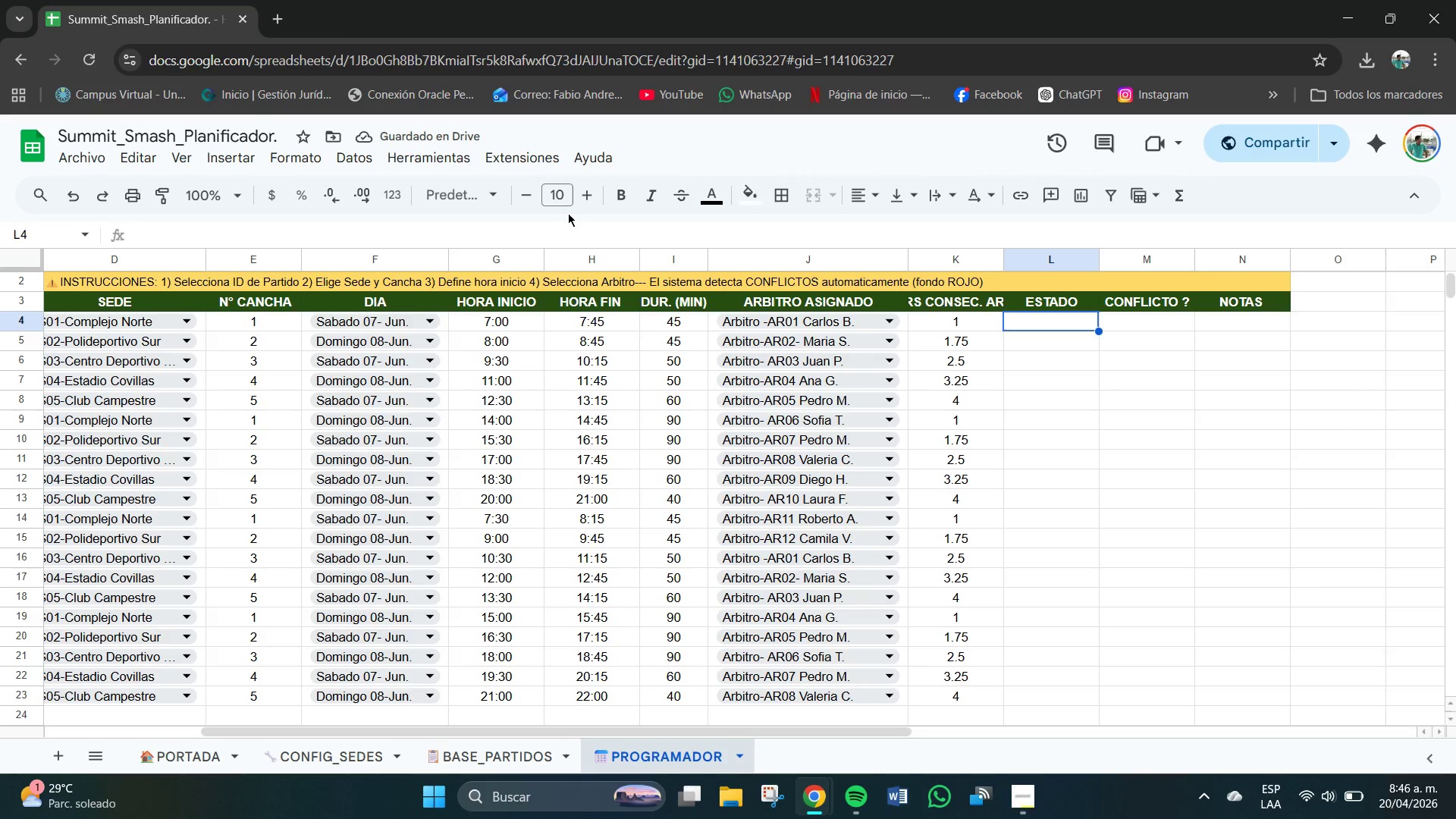 
left_click([362, 165])
 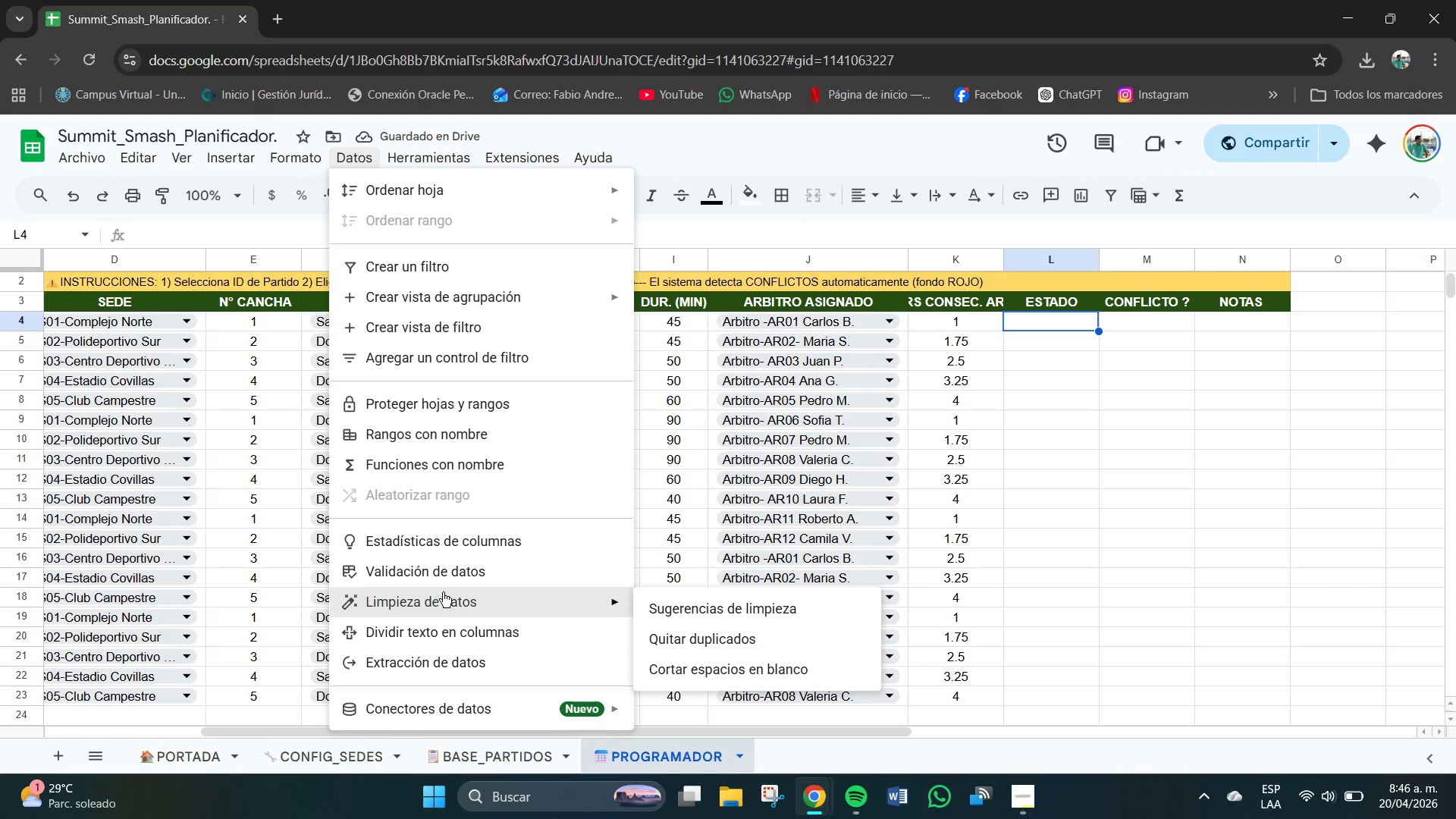 
left_click([440, 580])
 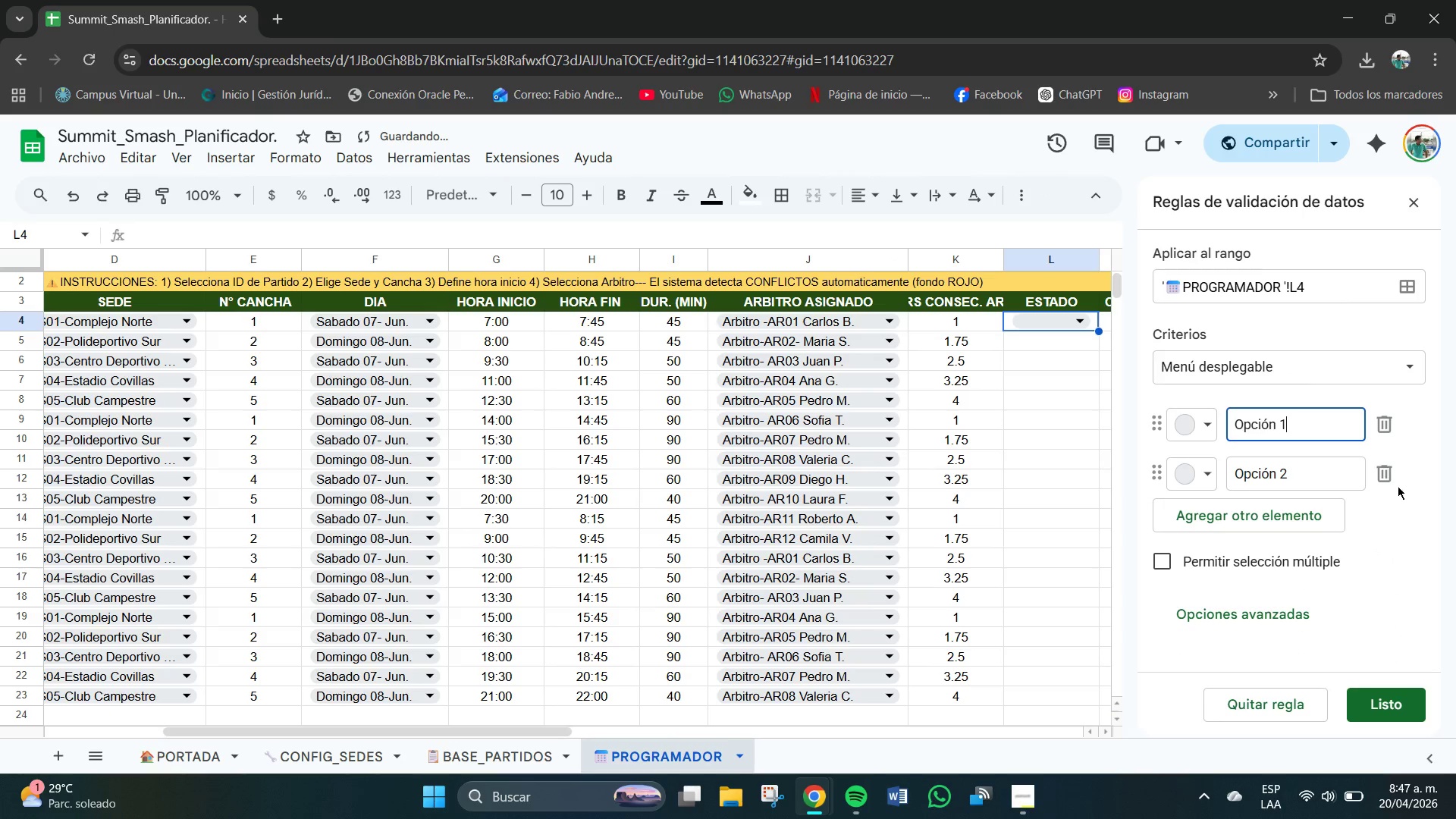 
left_click([1298, 428])
 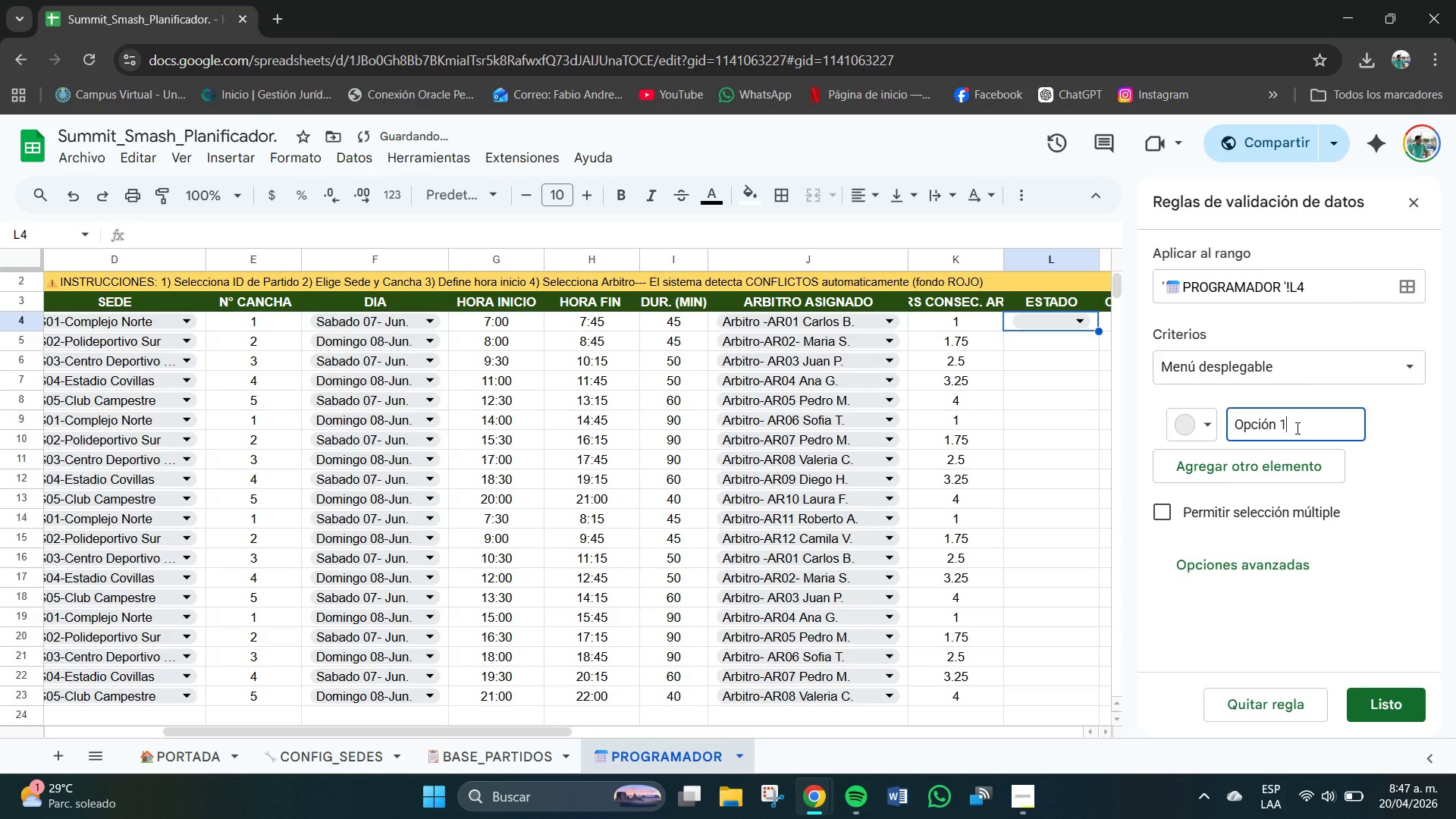 
hold_key(key=Backspace, duration=0.66)
 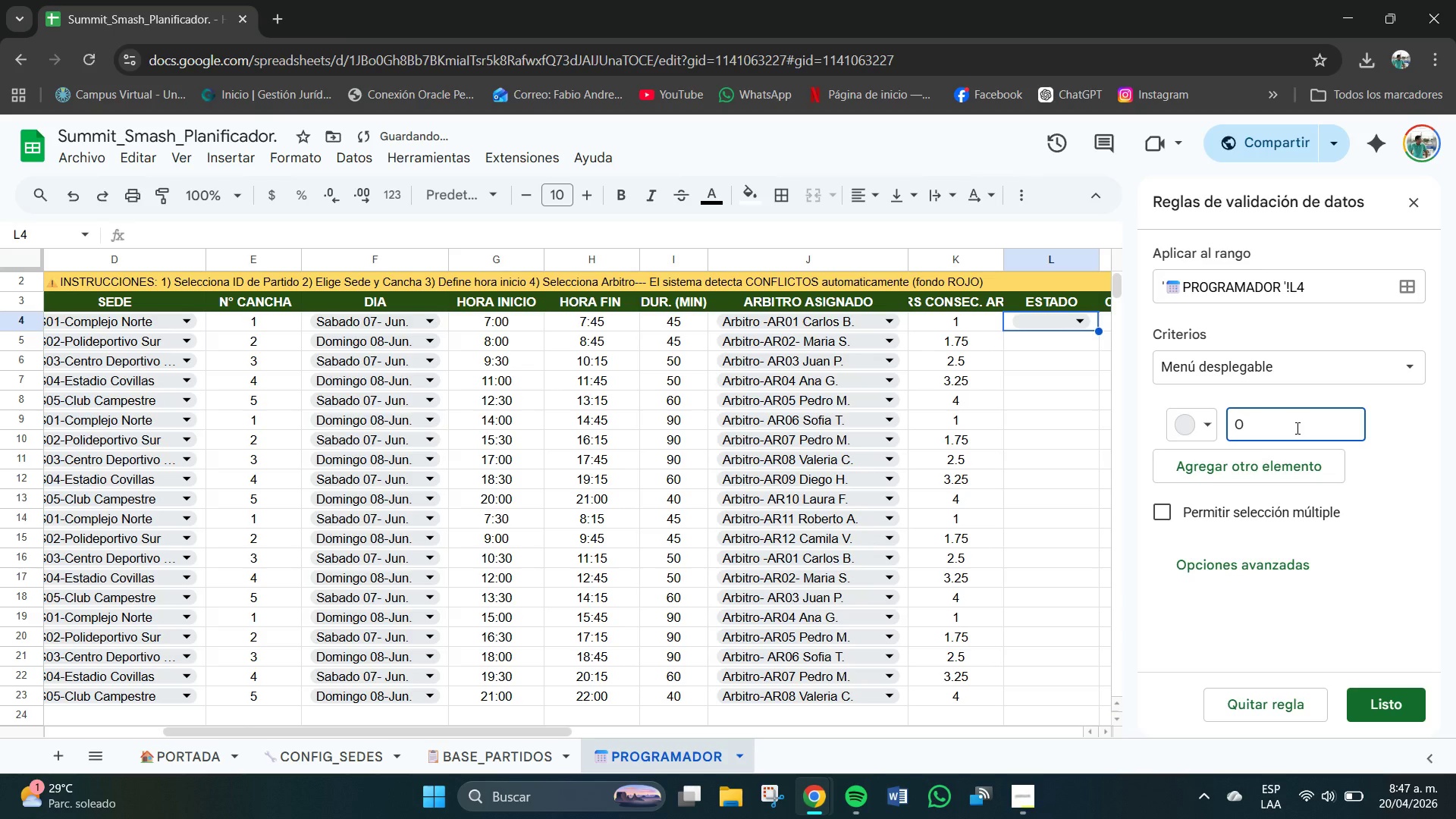 
key(Backspace)
key(Backspace)
type(Pen)
key(Backspace)
type(nditet)
key(Backspace)
key(Backspace)
key(Backspace)
type(ente)
 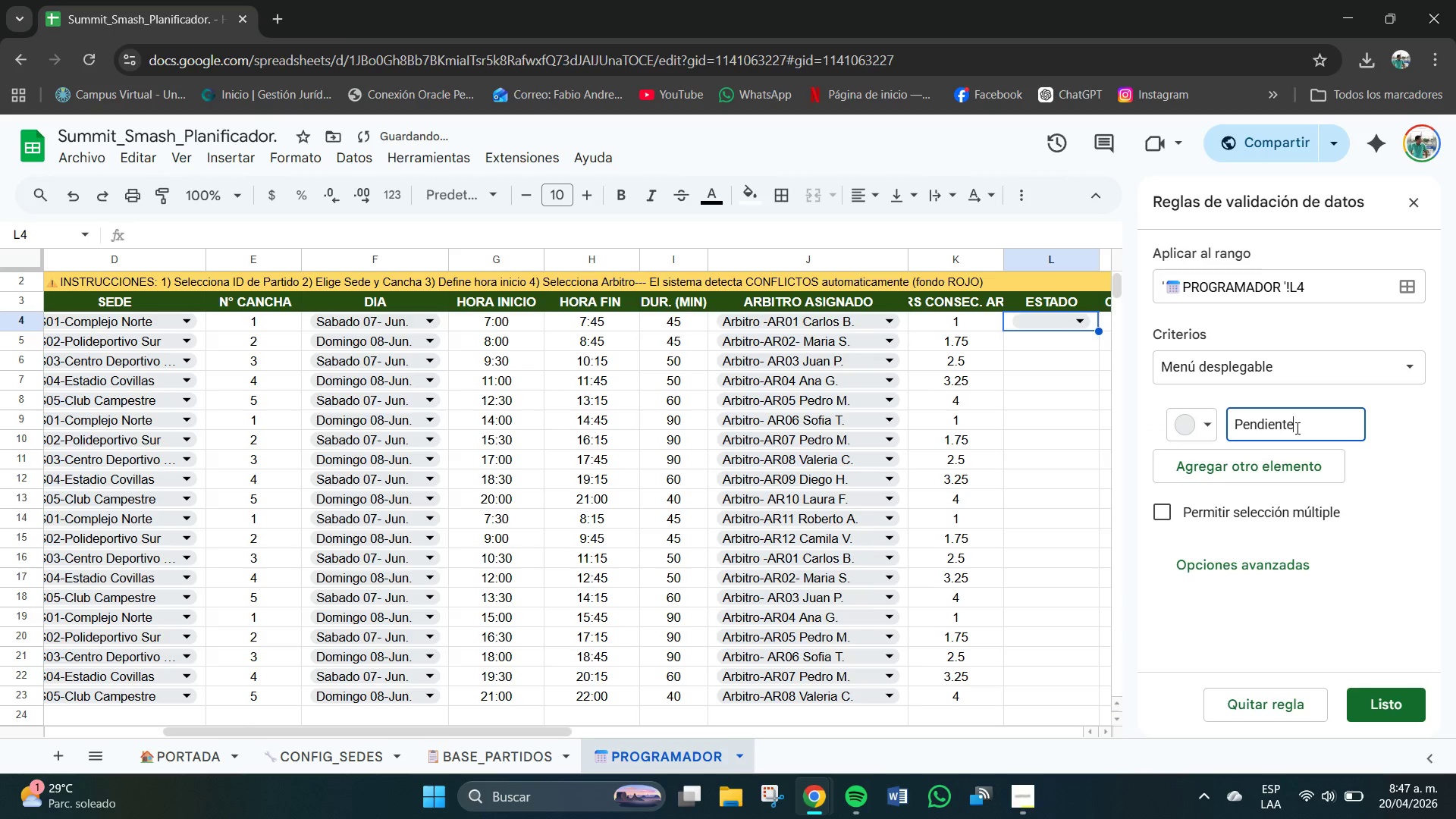 
key(Enter)
 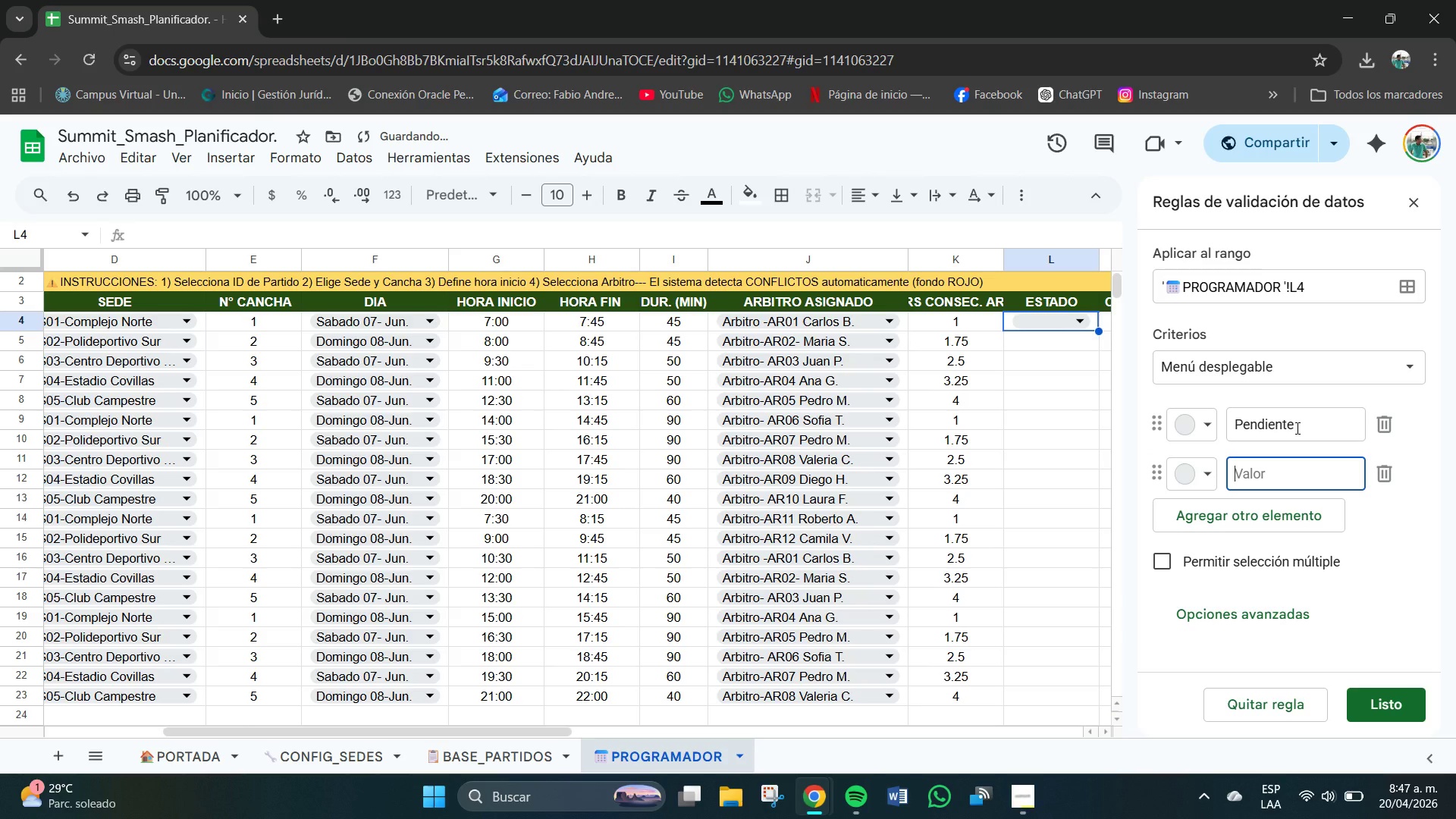 
type(Confirmado)
 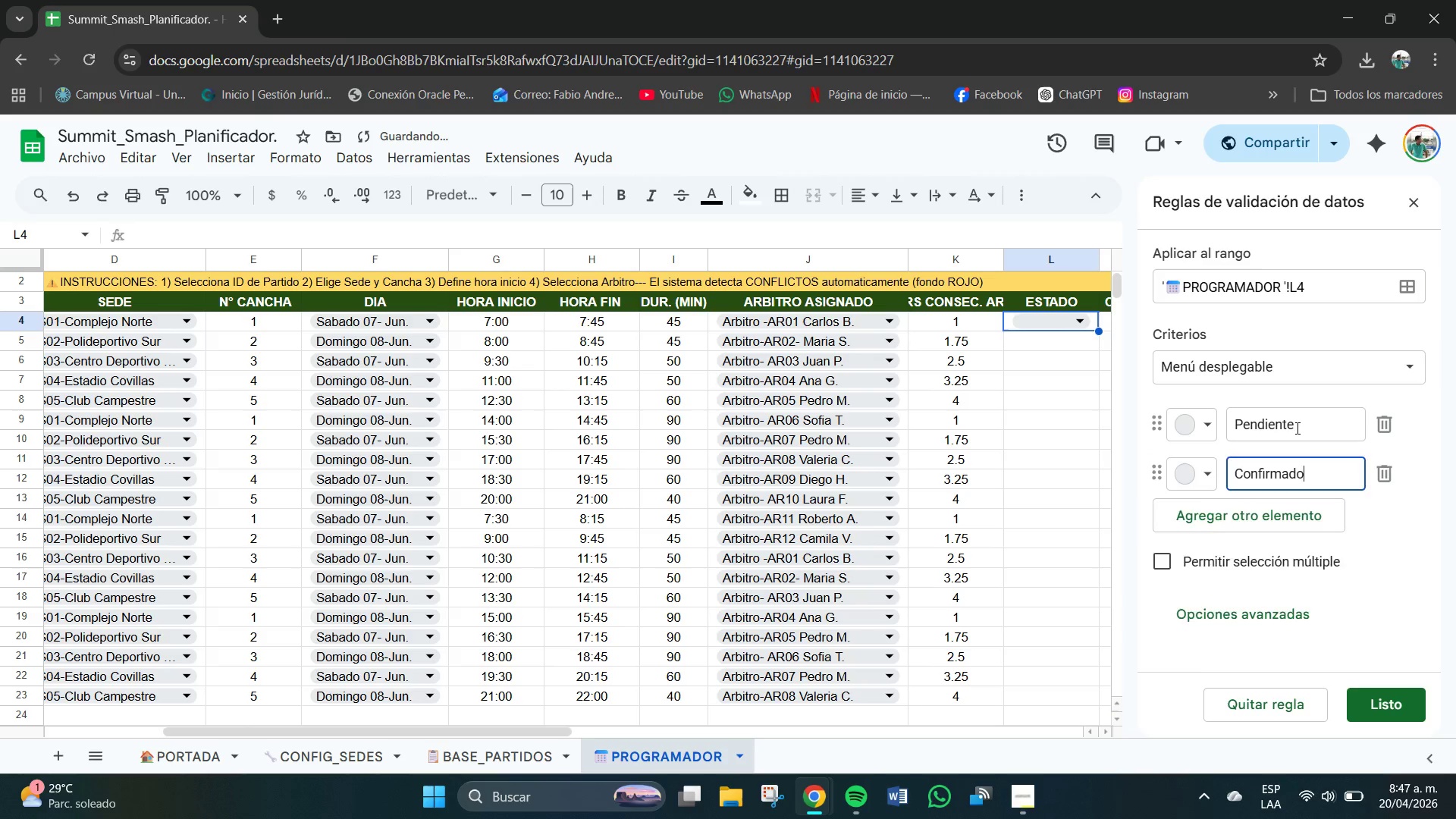 
key(Enter)
 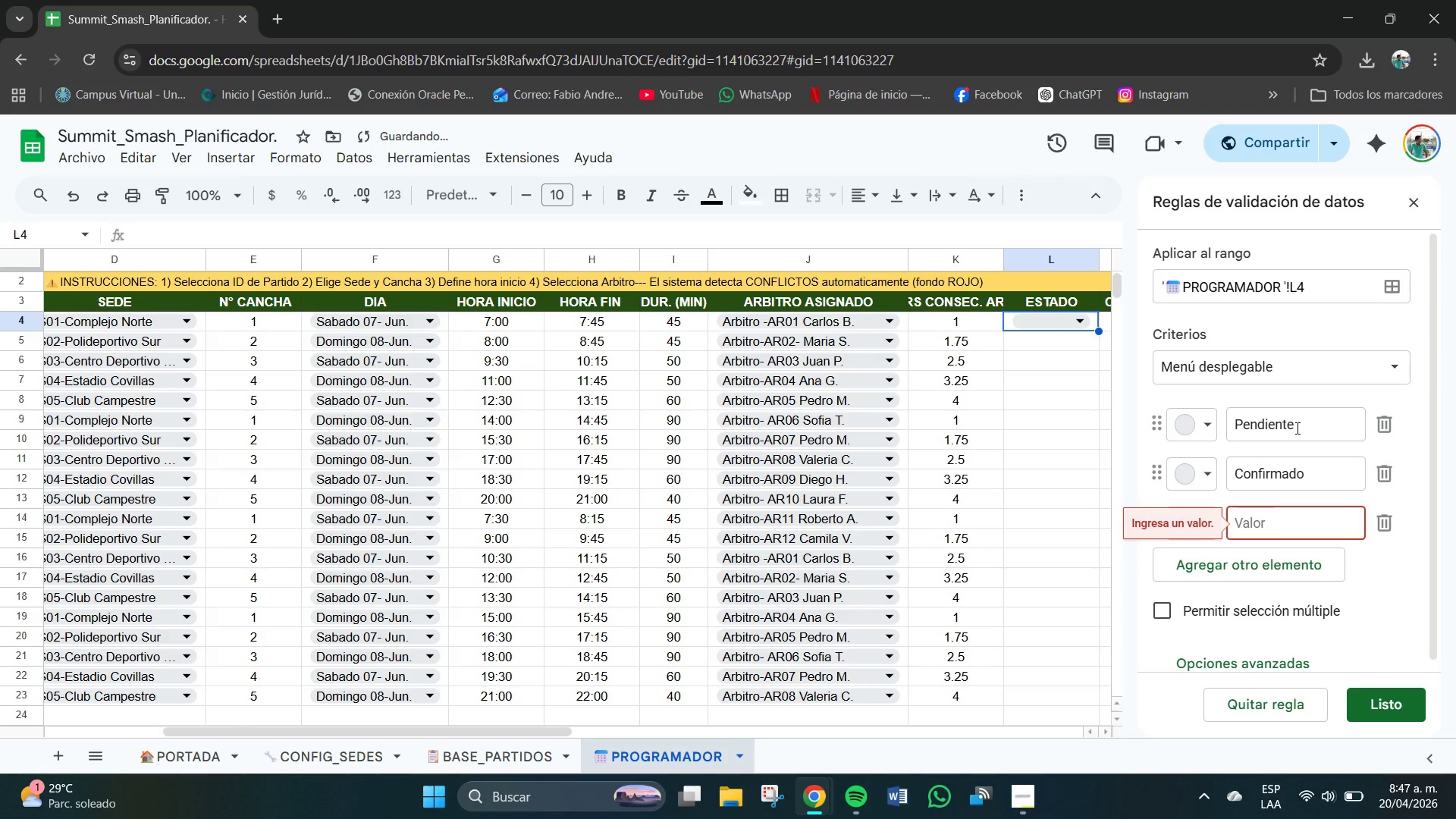 
type(En juego )
 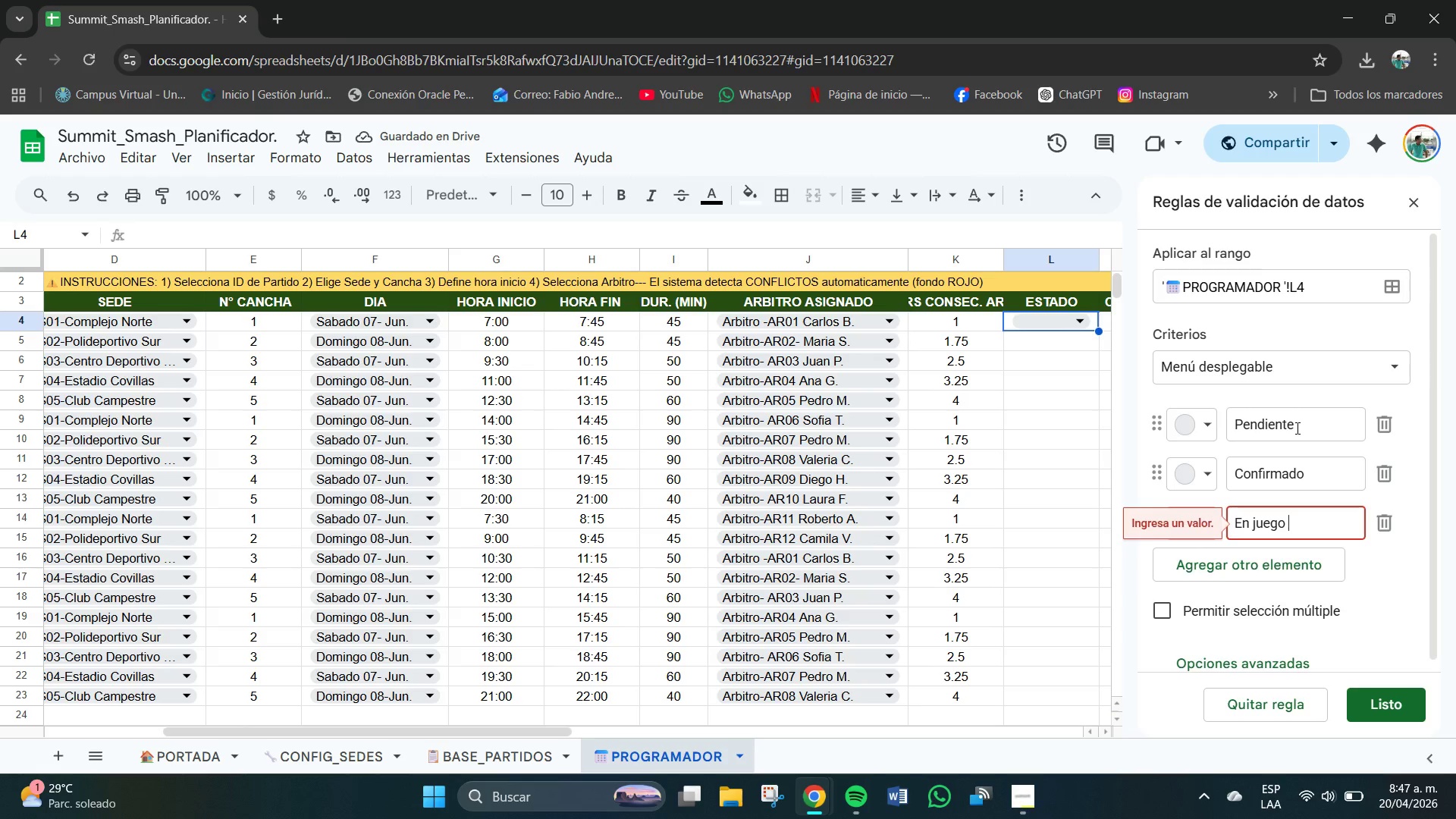 
key(Enter)
 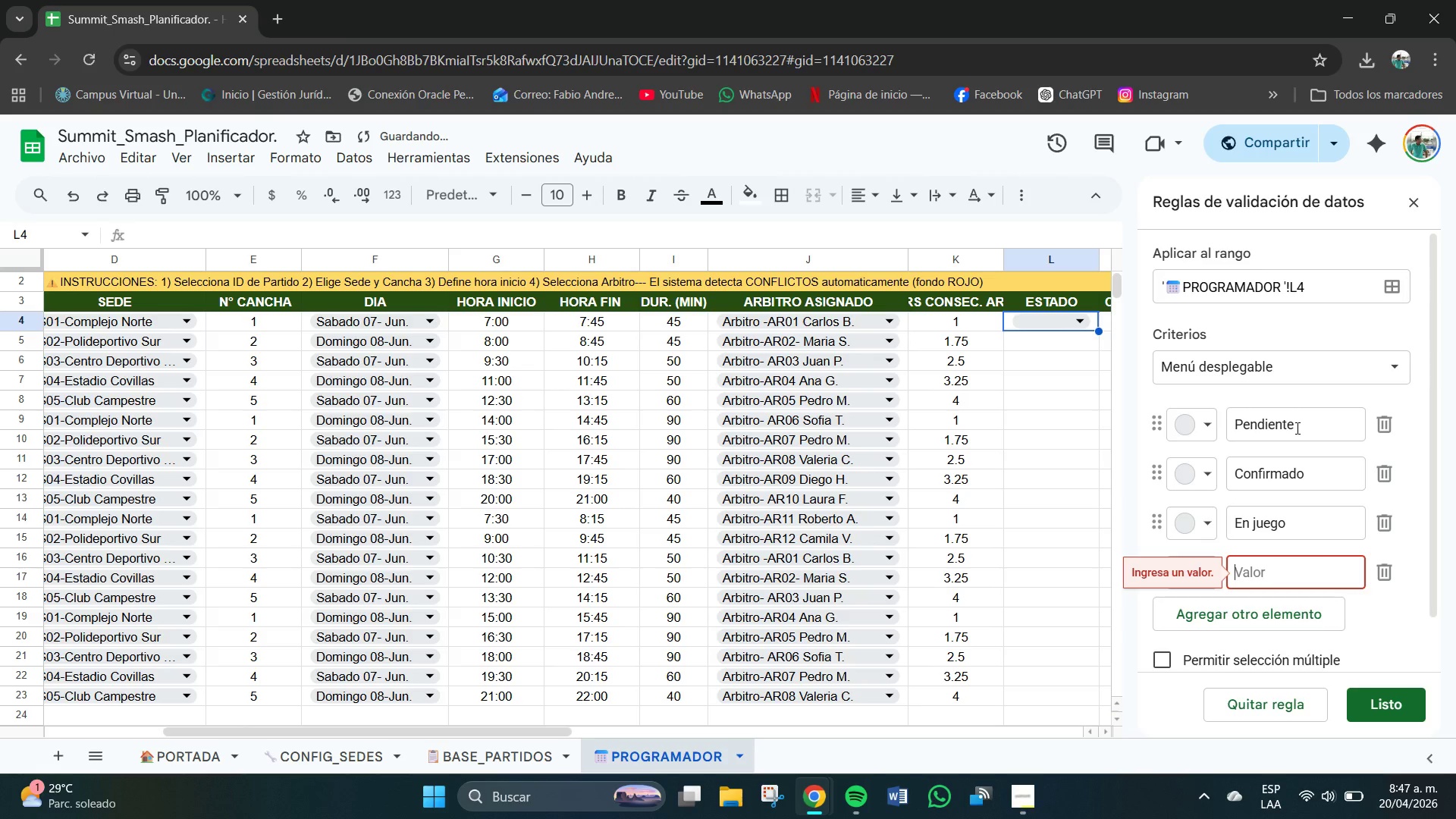 
type(Completado)
 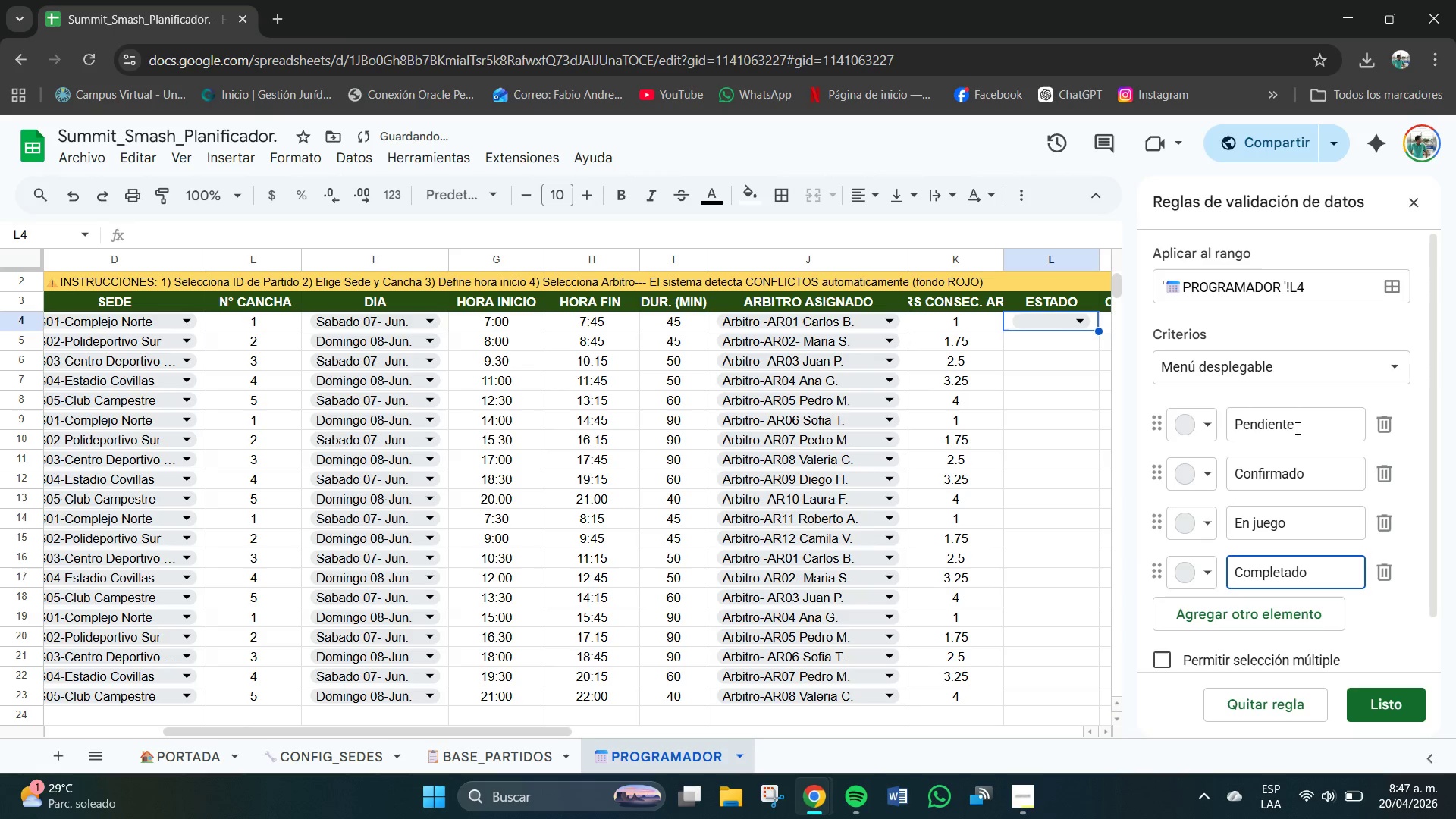 
key(Enter)
 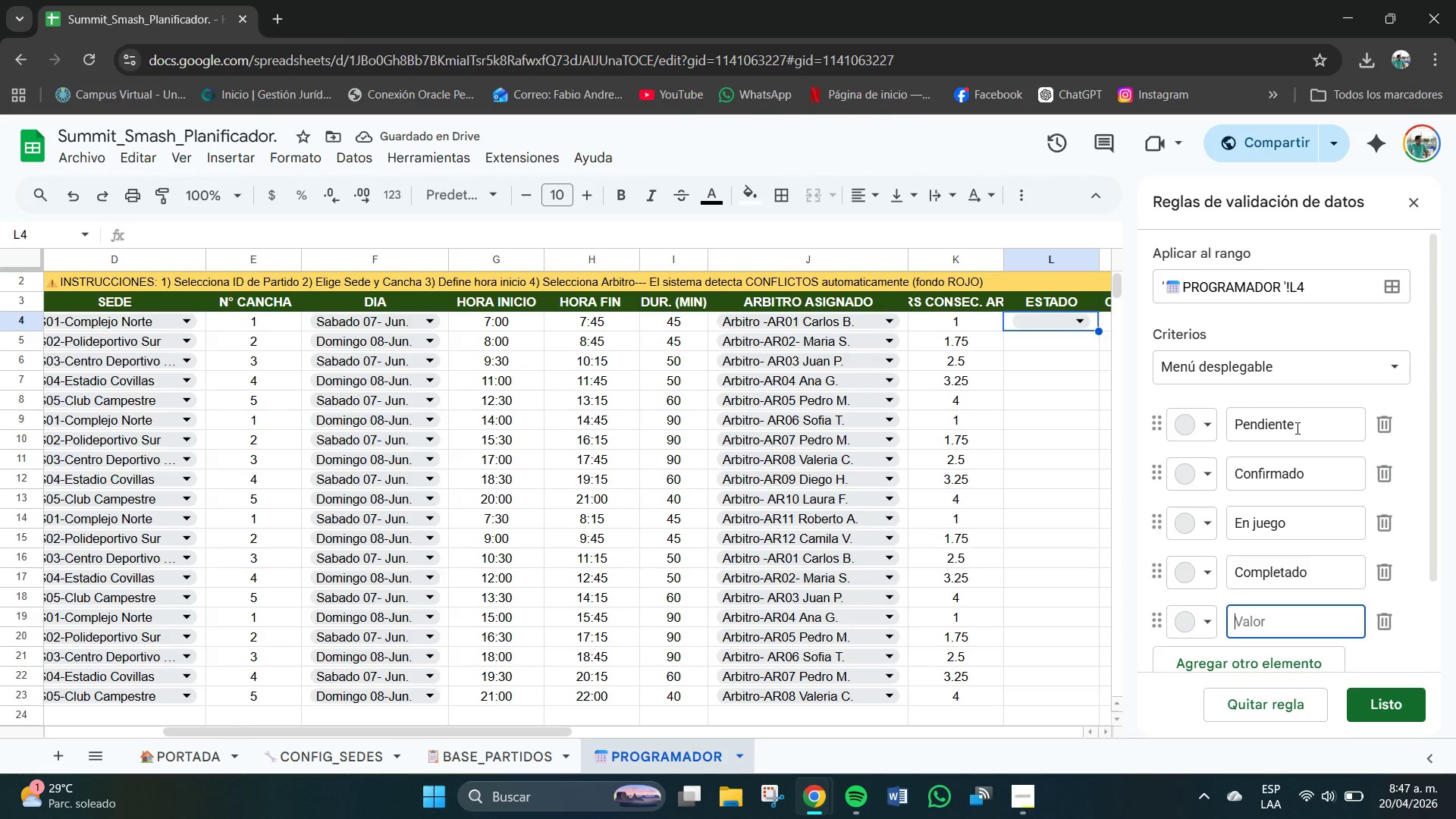 
type(Cancelado )
 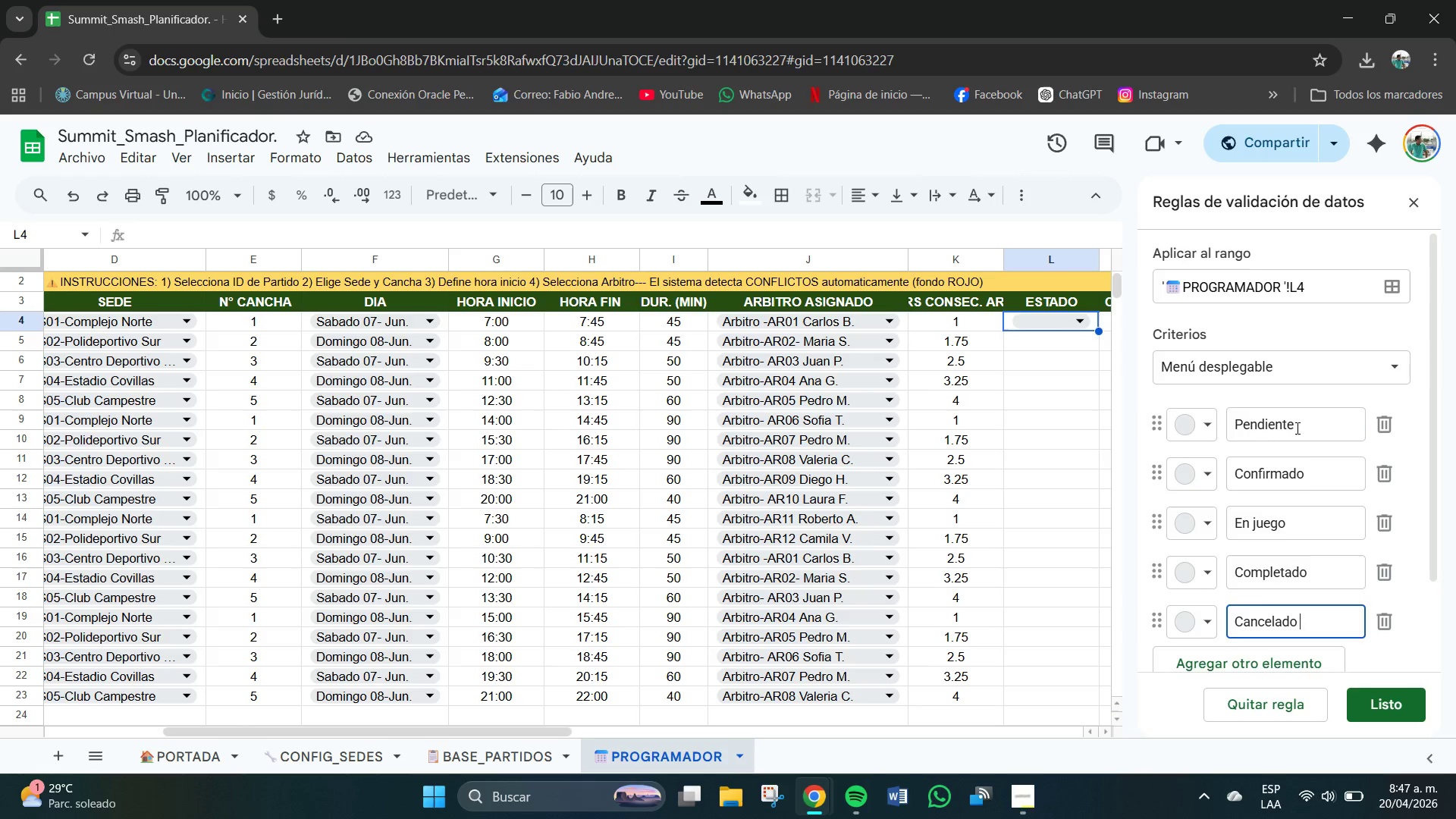 
key(Enter)
 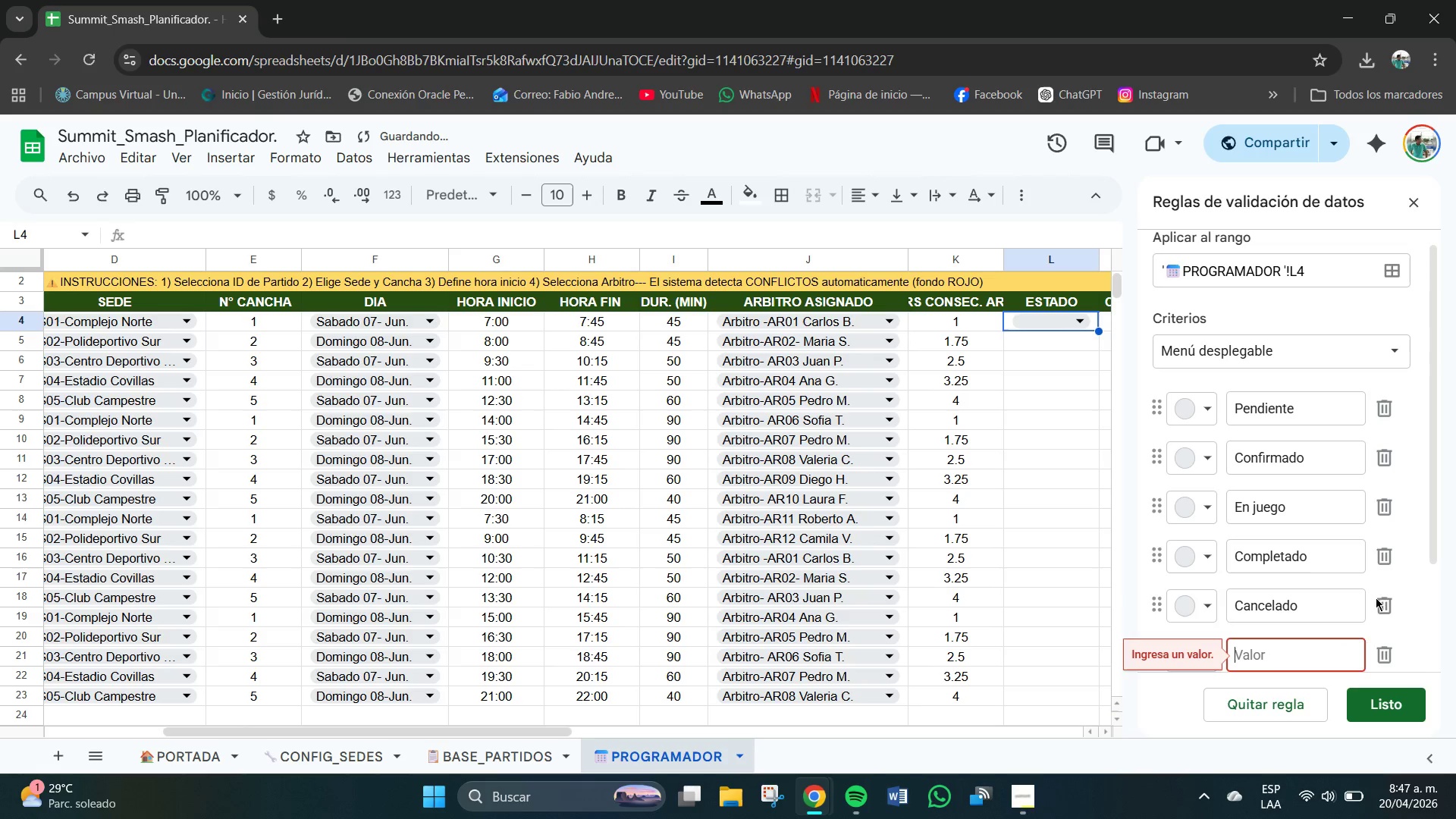 
left_click([1385, 646])
 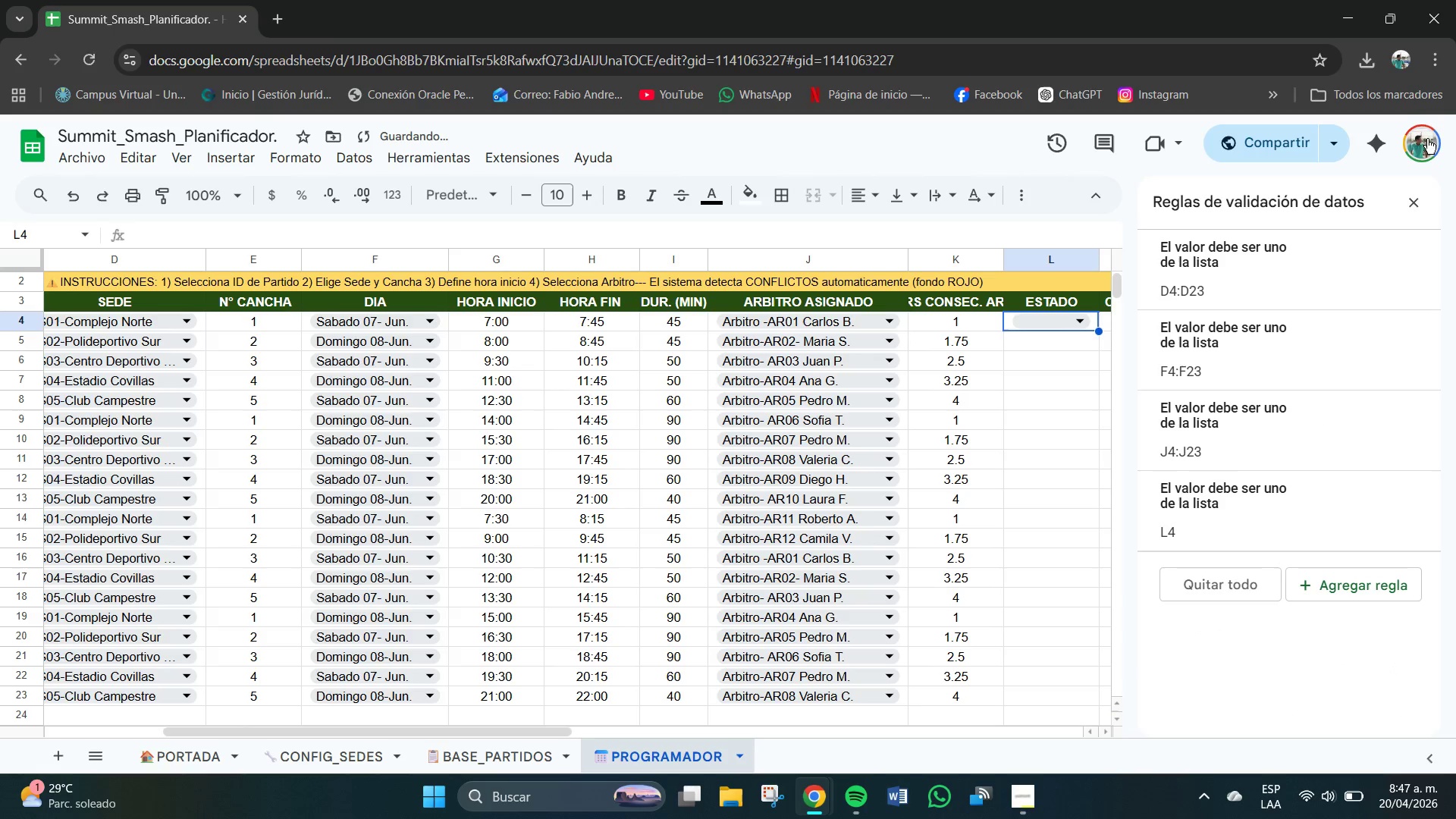 
left_click([1420, 207])
 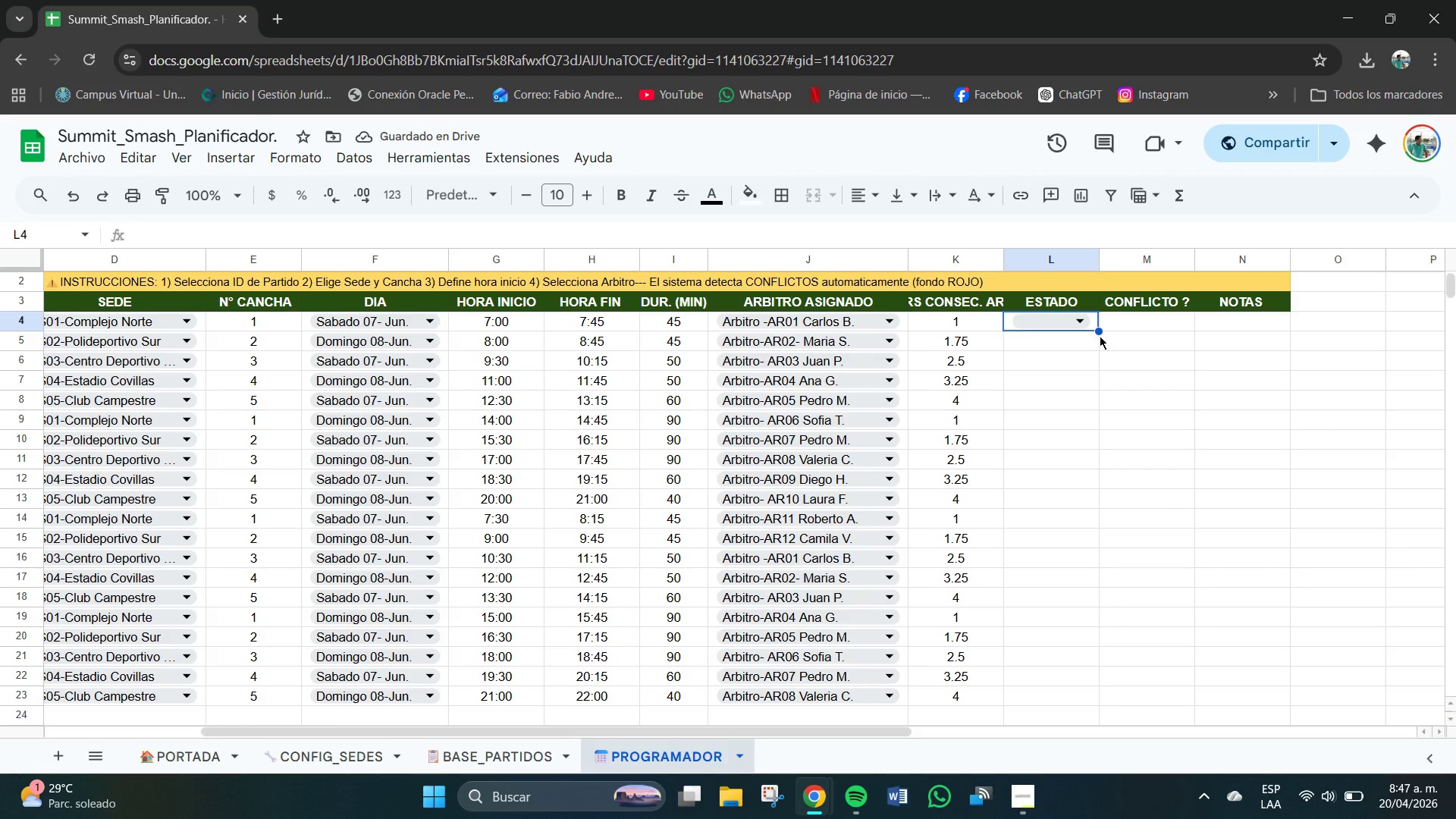 
left_click_drag(start_coordinate=[1098, 328], to_coordinate=[1080, 693])
 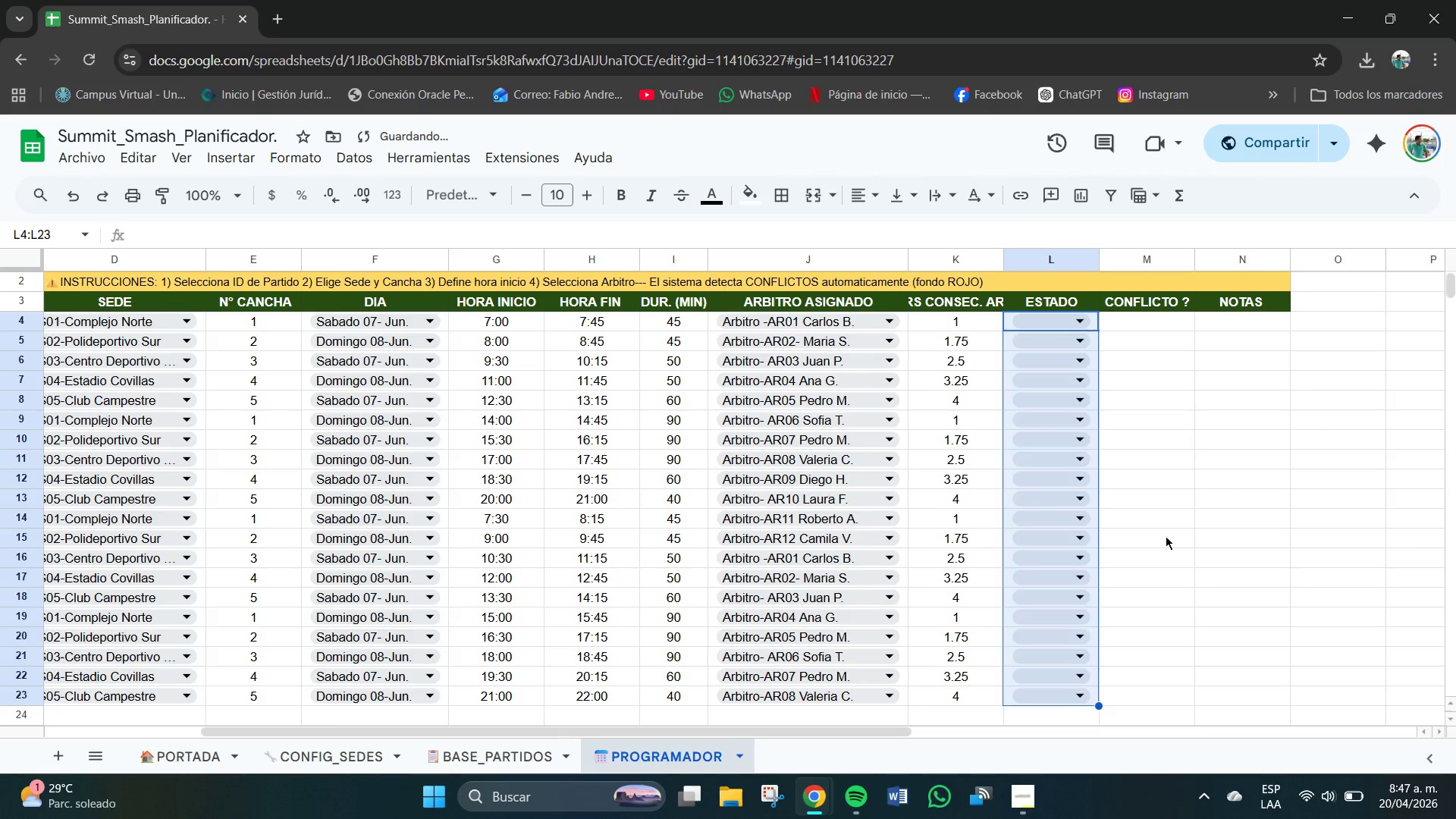 
left_click([1172, 530])
 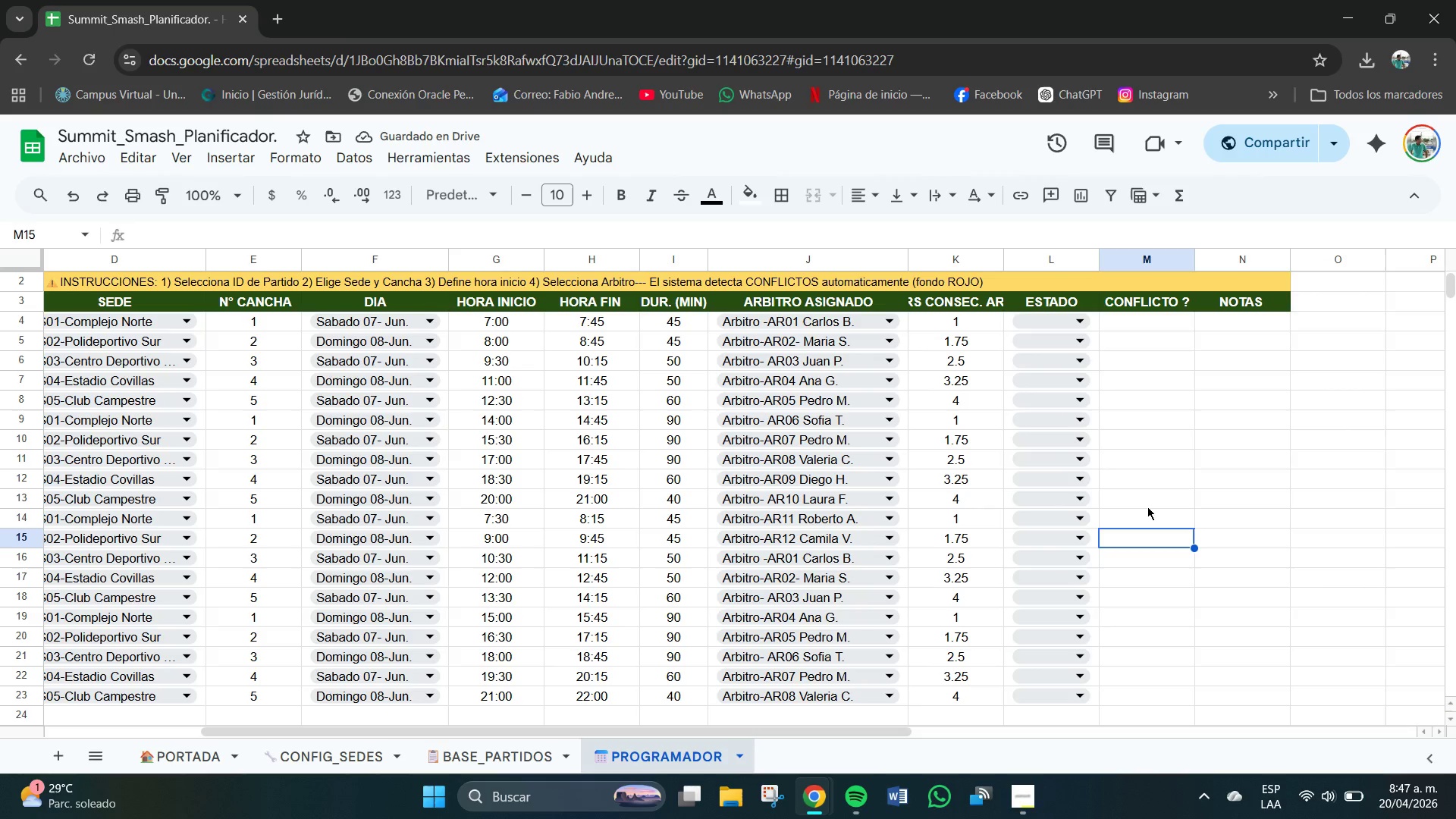 
left_click([1160, 310])
 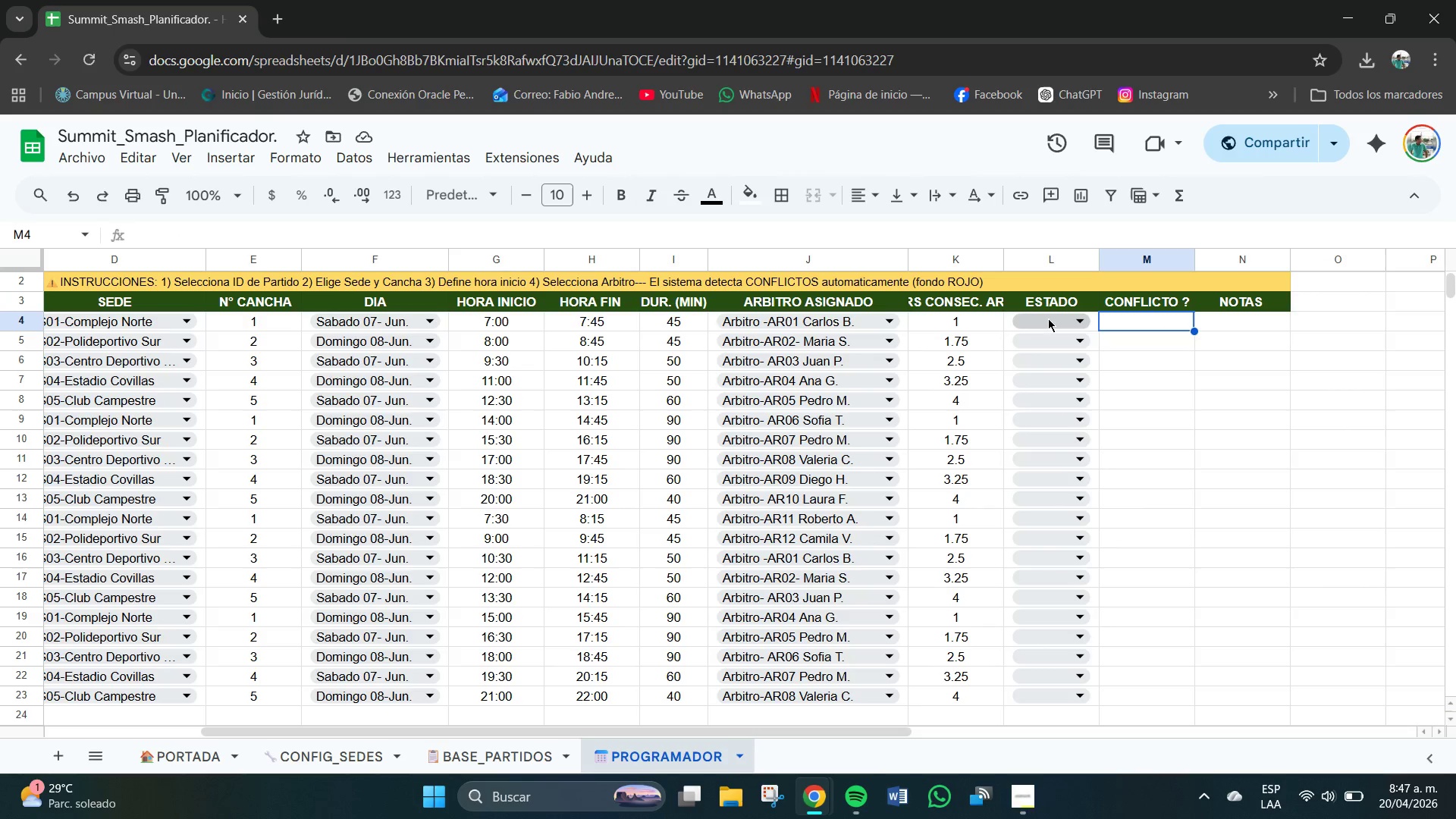 
left_click([1069, 324])
 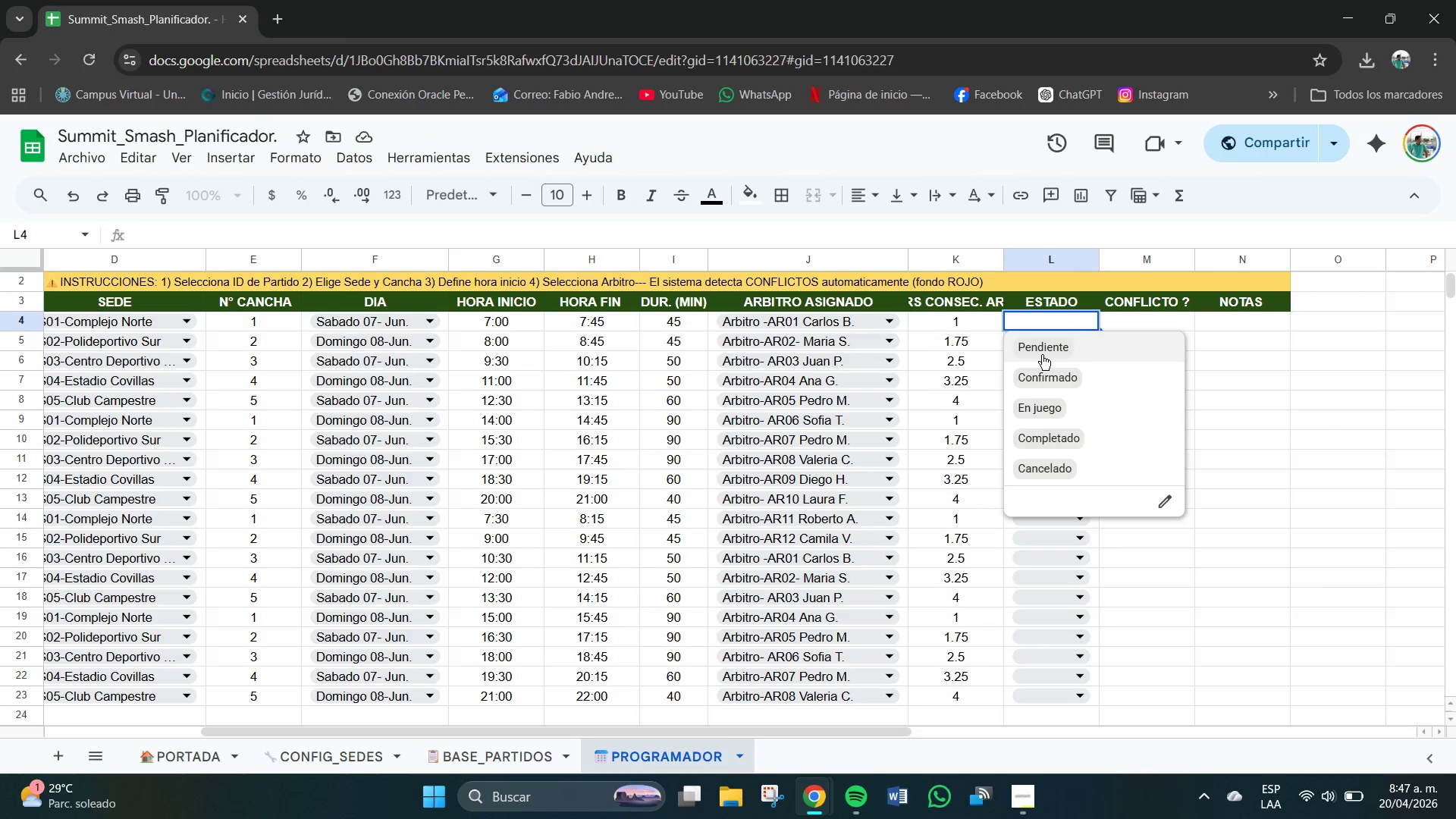 
left_click([1060, 376])
 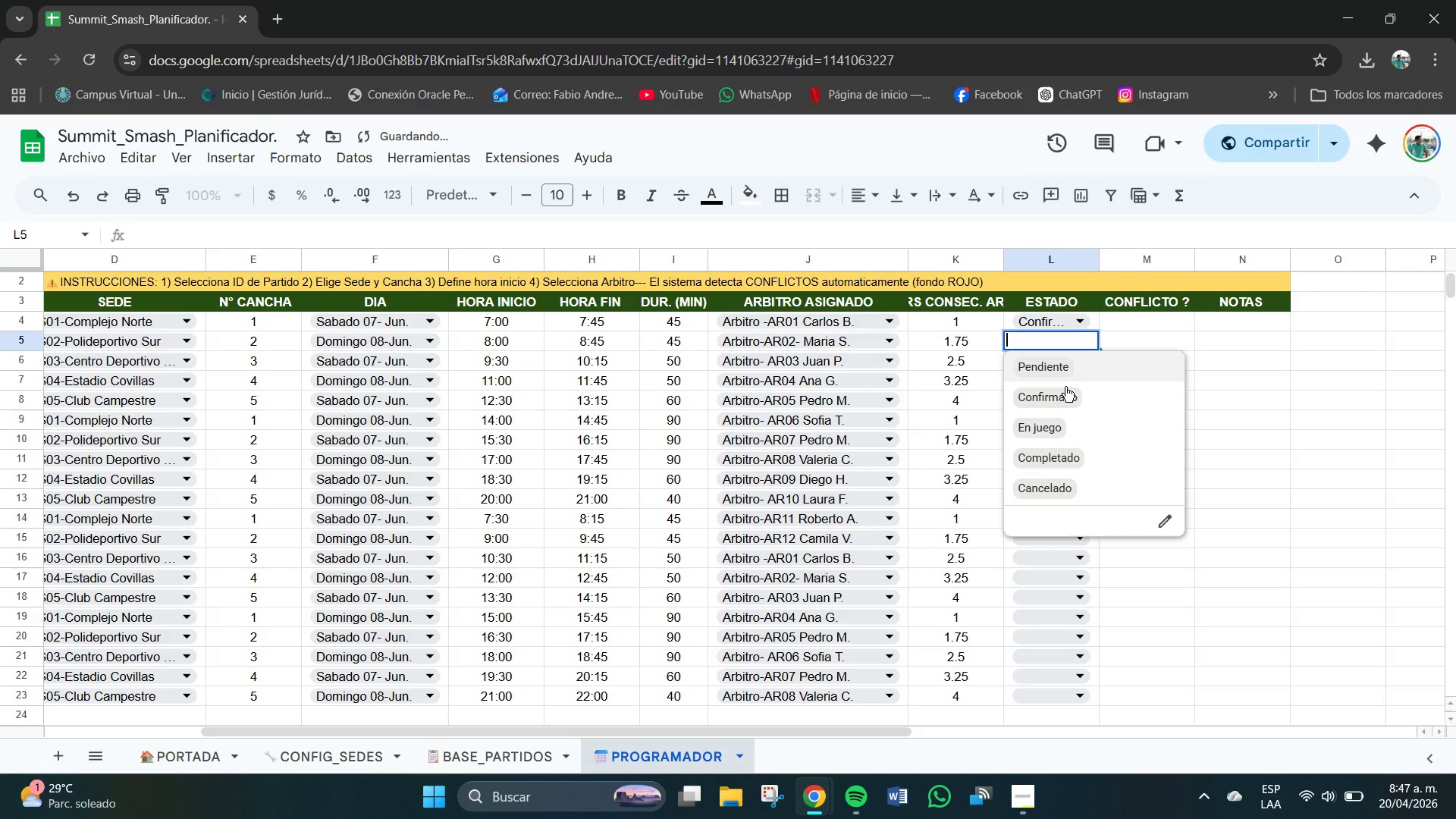 
left_click([1063, 391])
 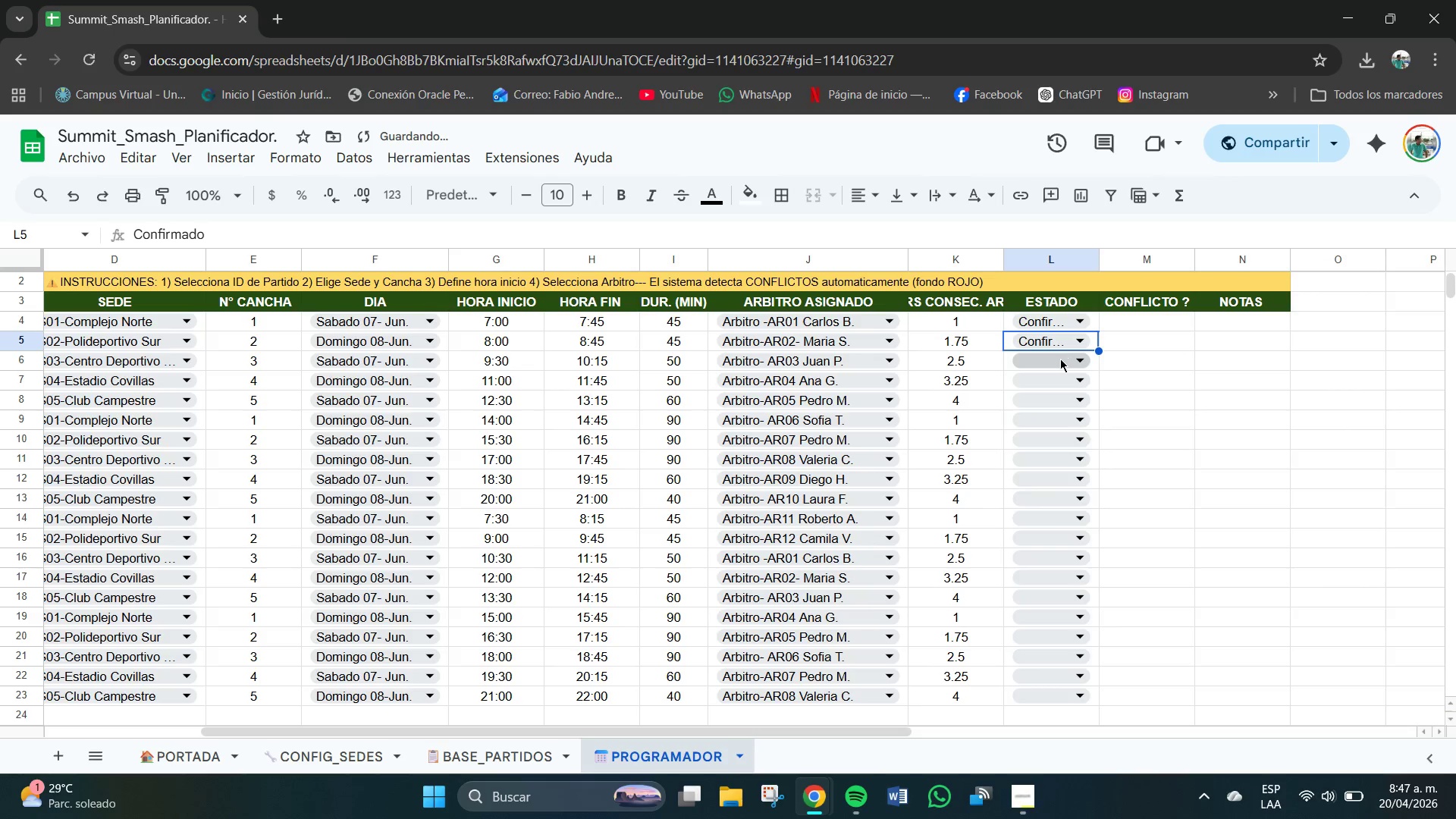 
left_click([1059, 359])
 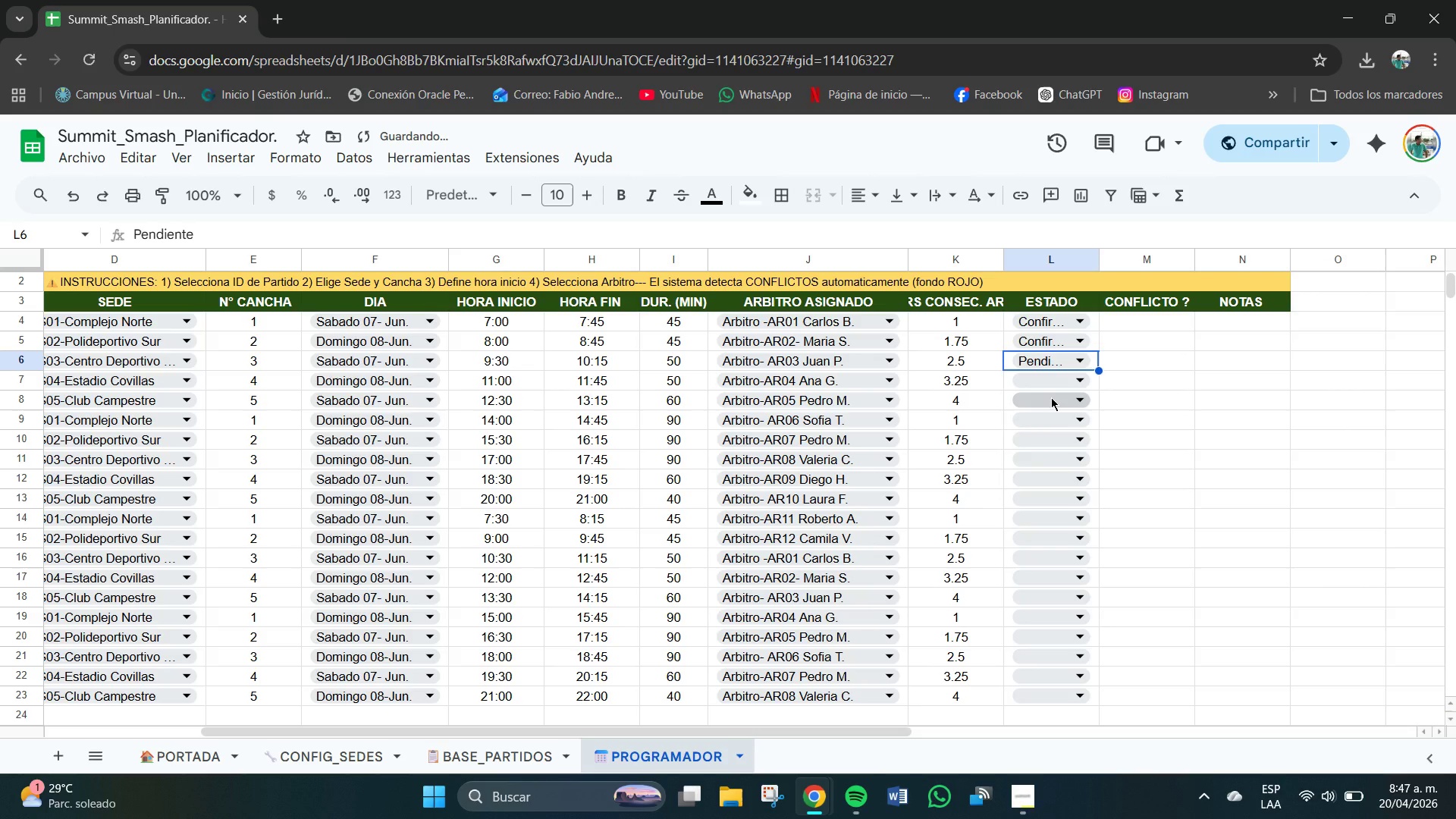 
left_click([1057, 394])
 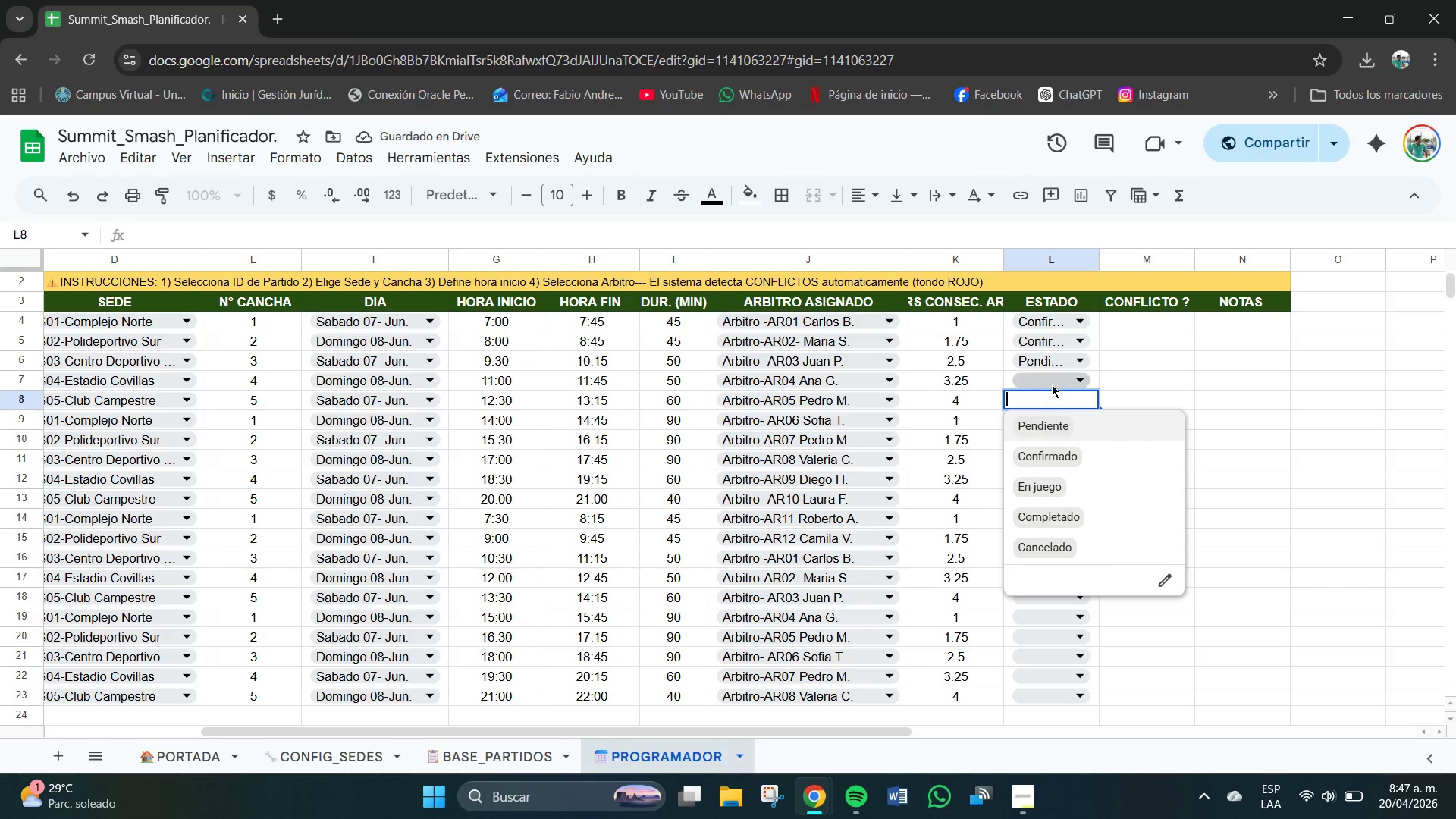 
left_click([1047, 381])
 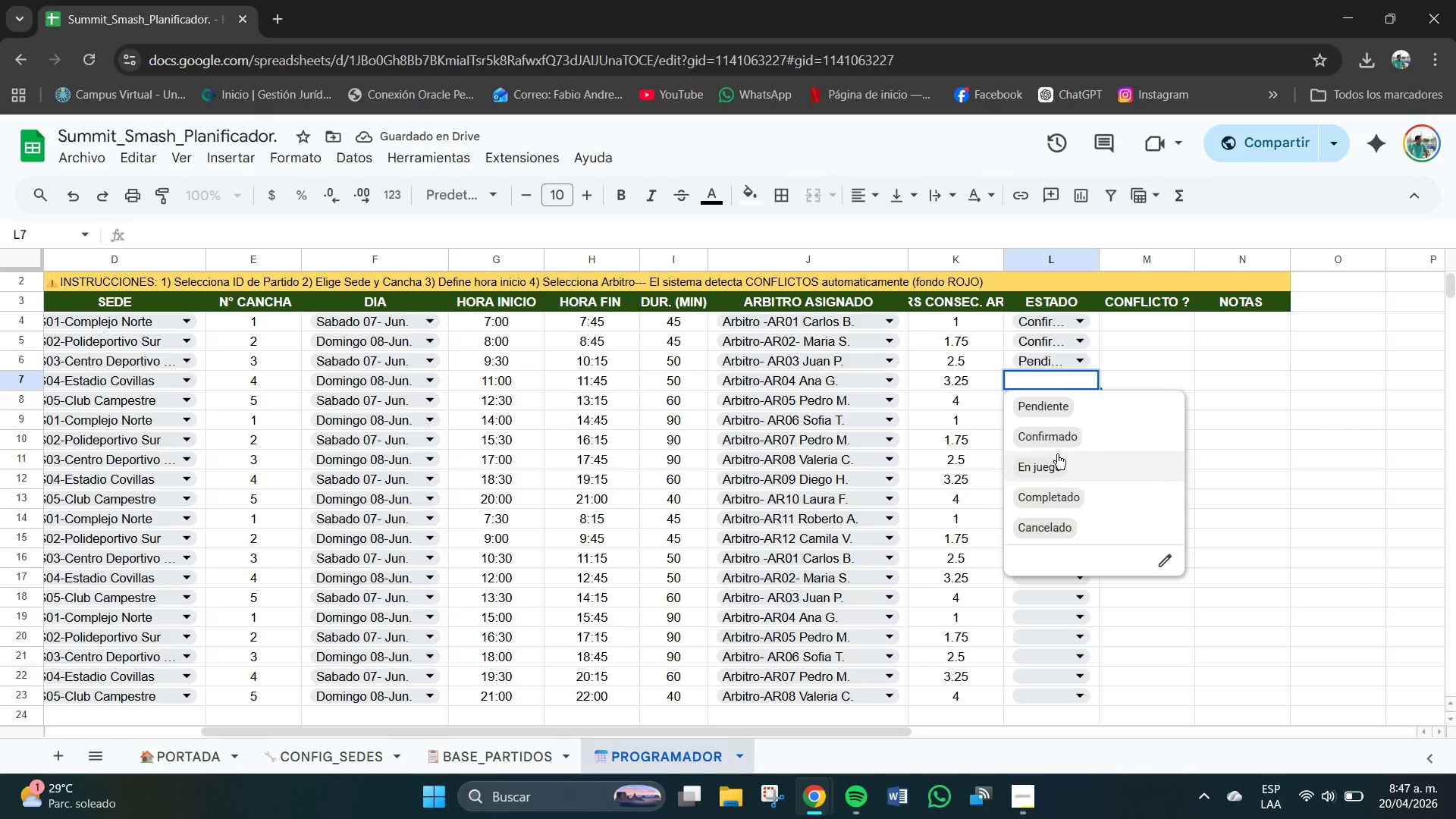 
left_click([1056, 440])
 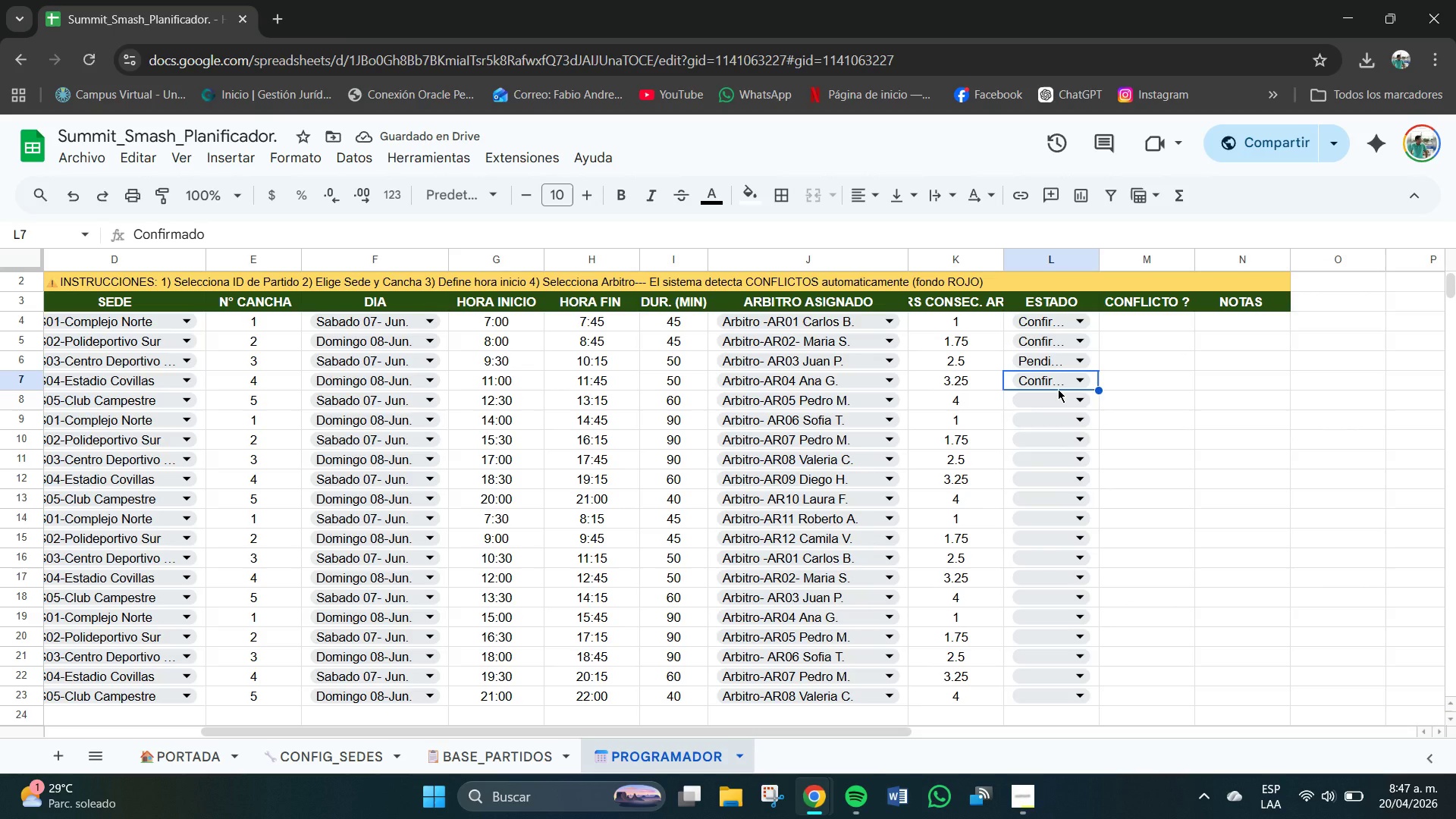 
wait(6.53)
 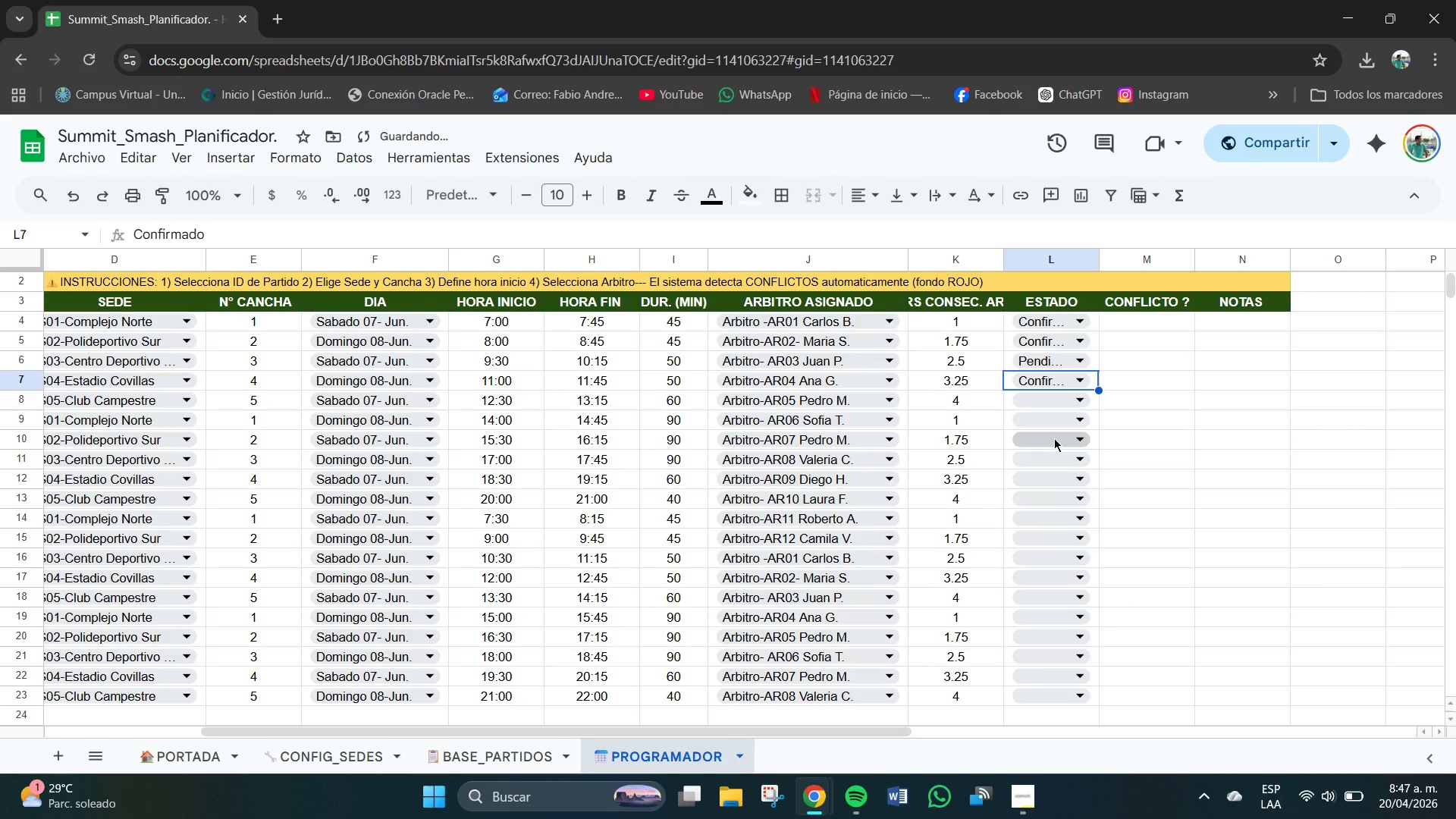 
left_click([1051, 402])
 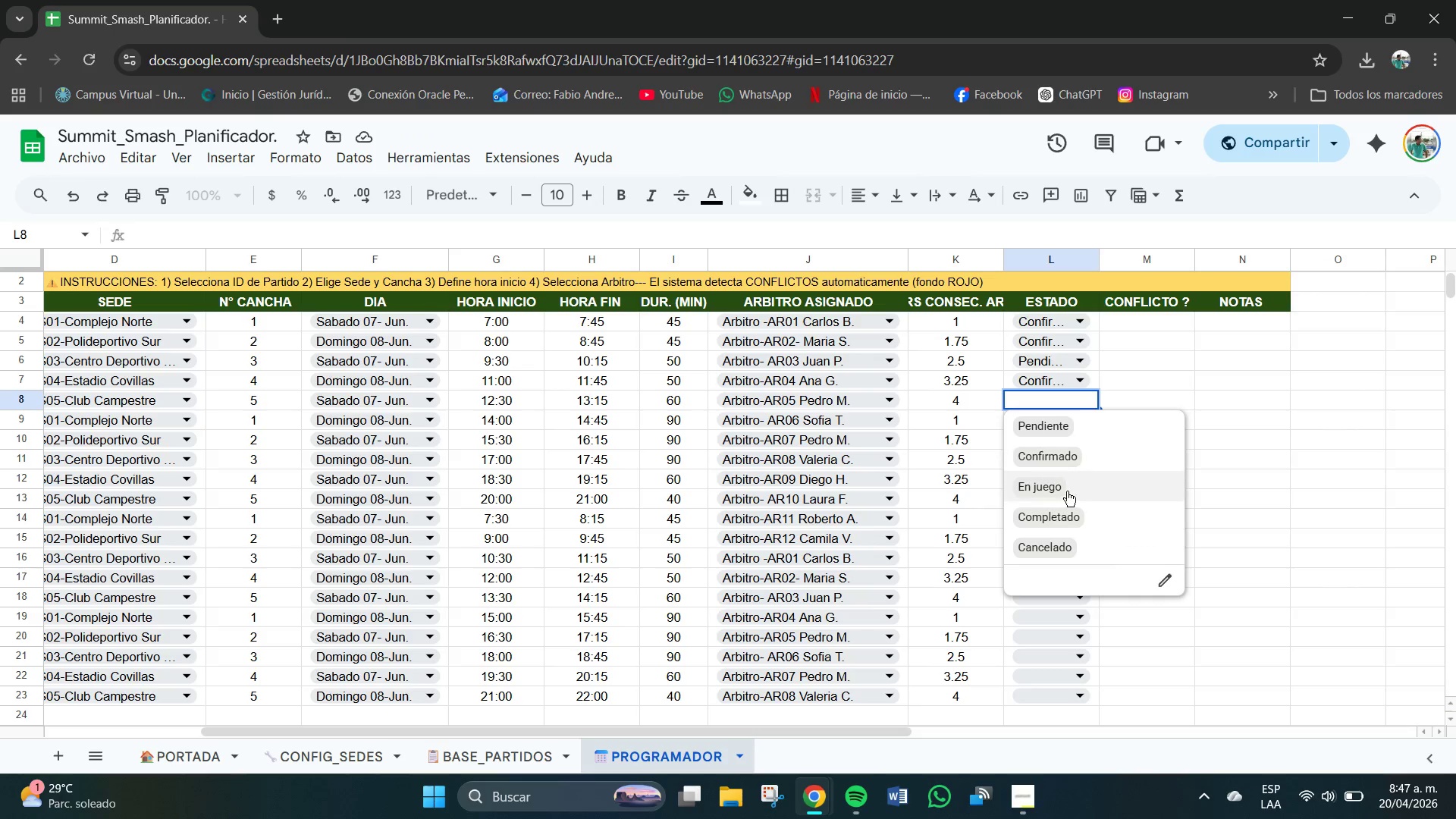 
left_click([1050, 488])
 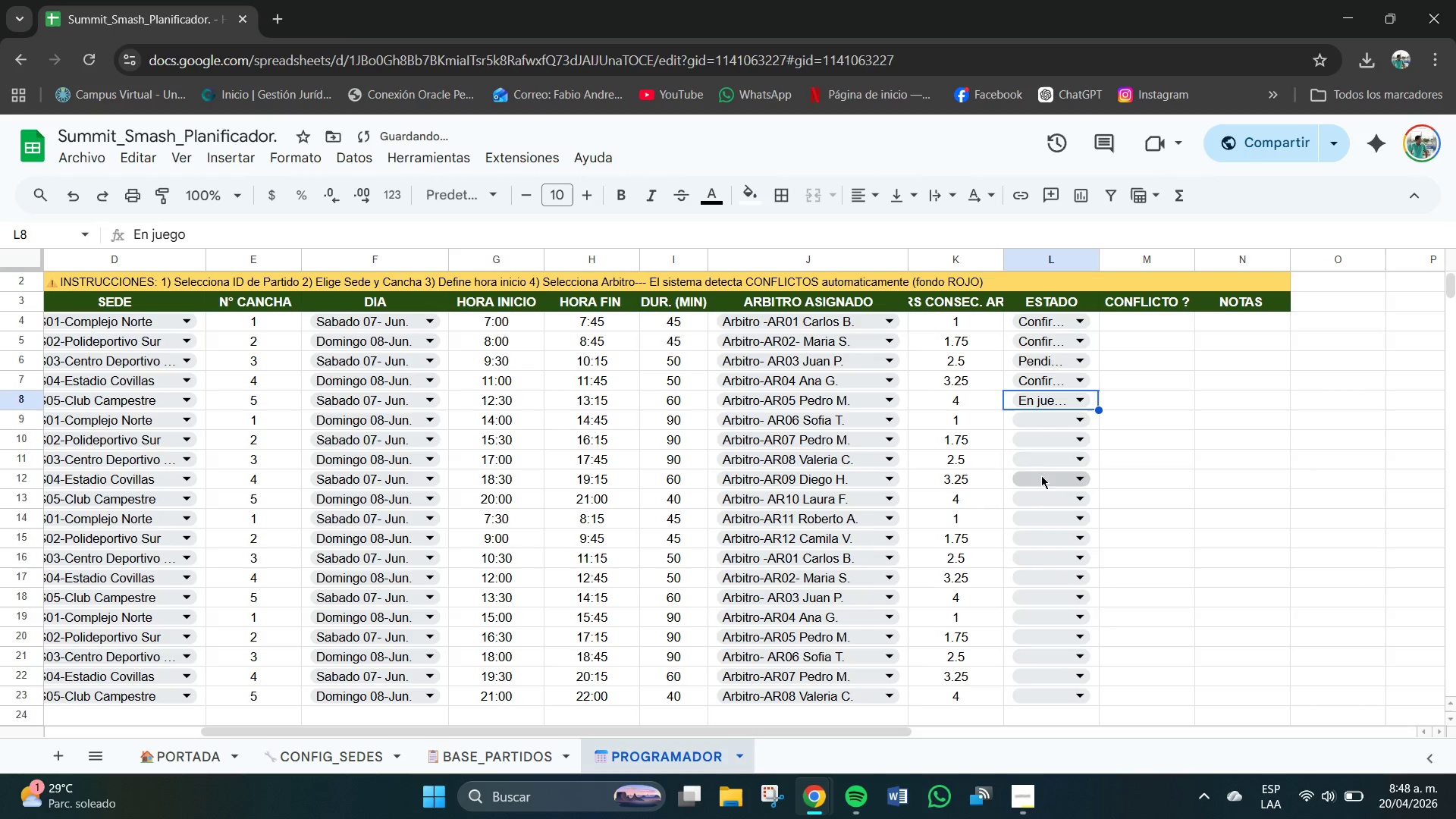 
left_click([1043, 424])
 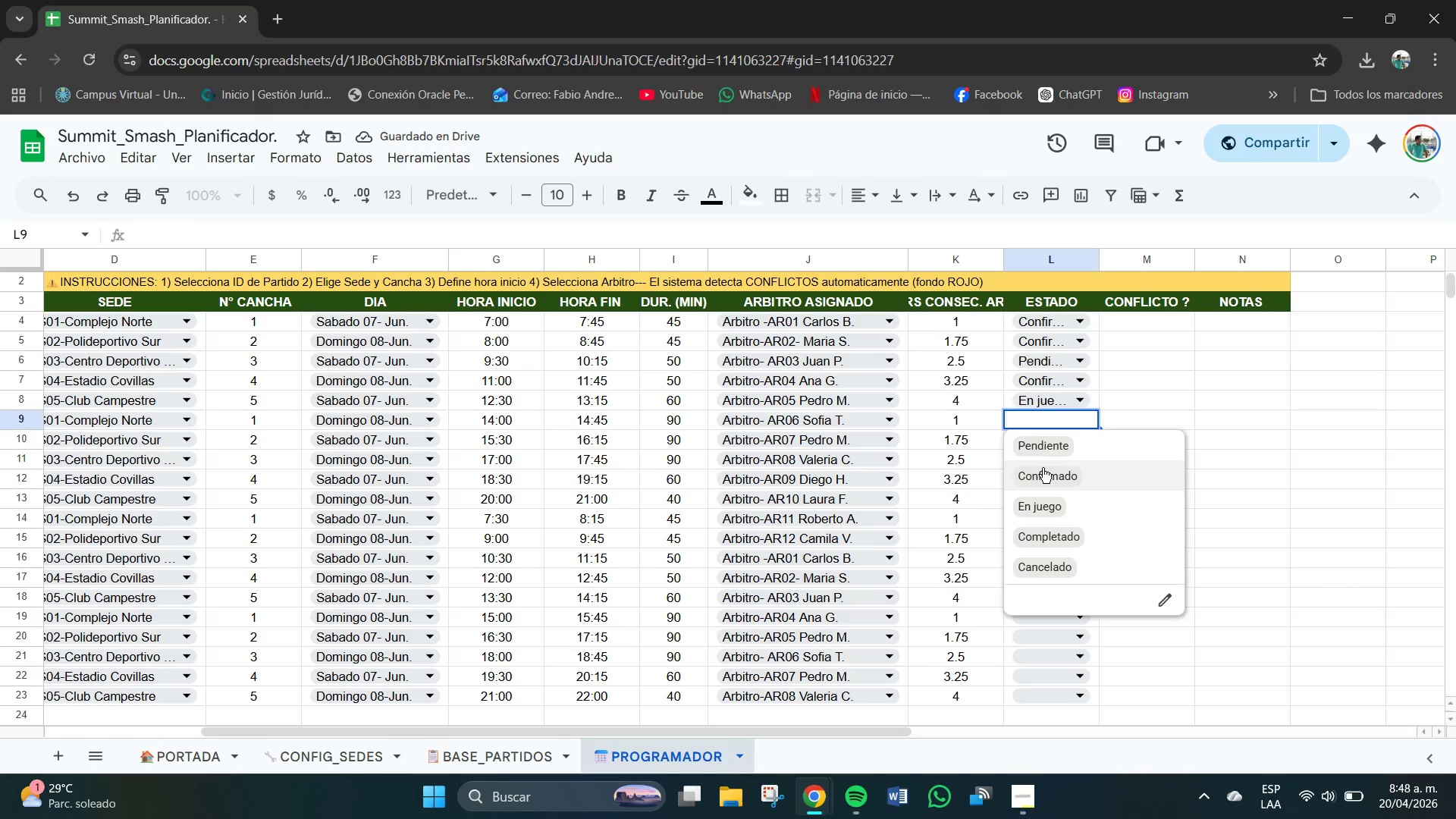 
left_click([1041, 473])
 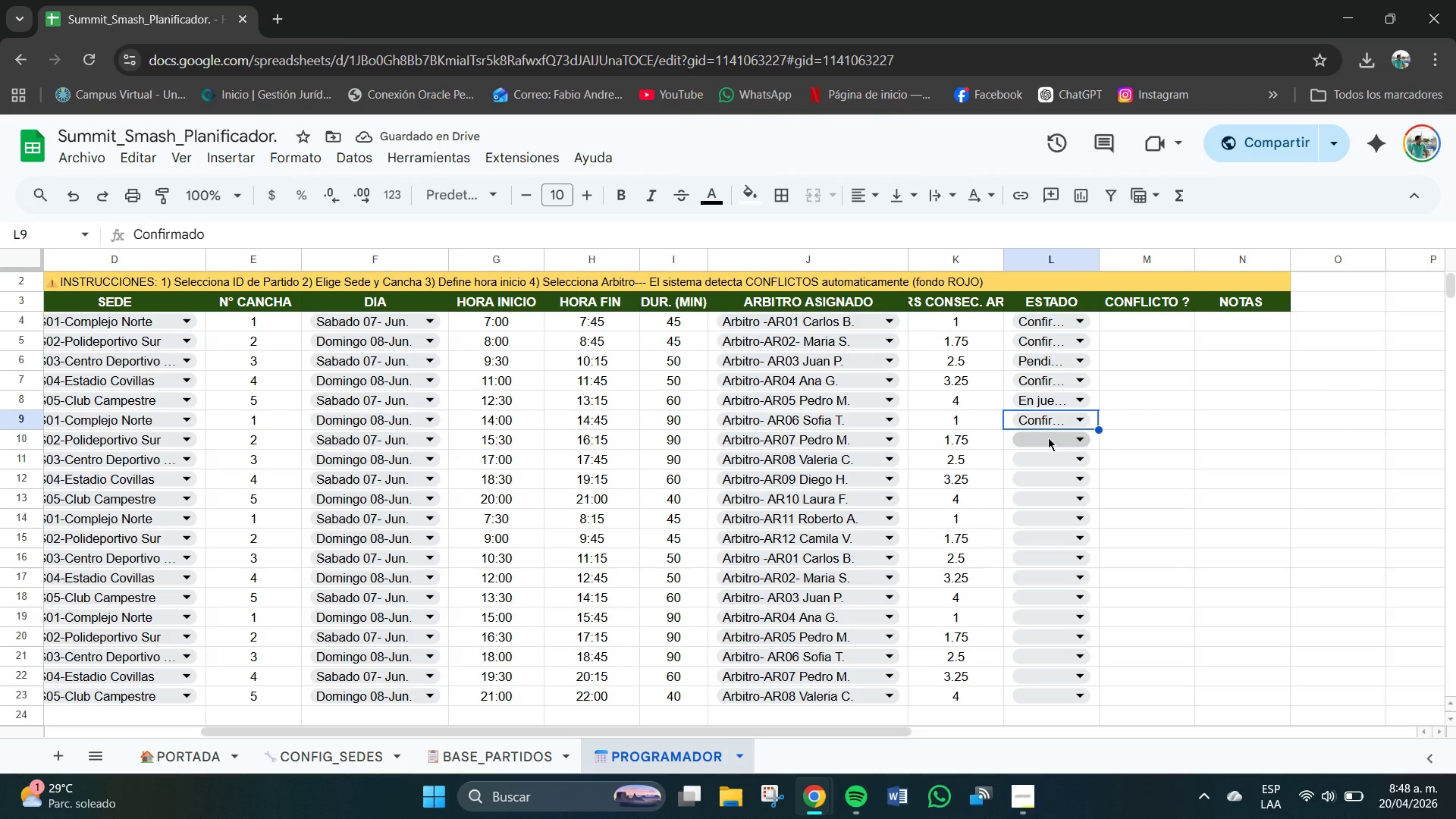 
left_click([1044, 444])
 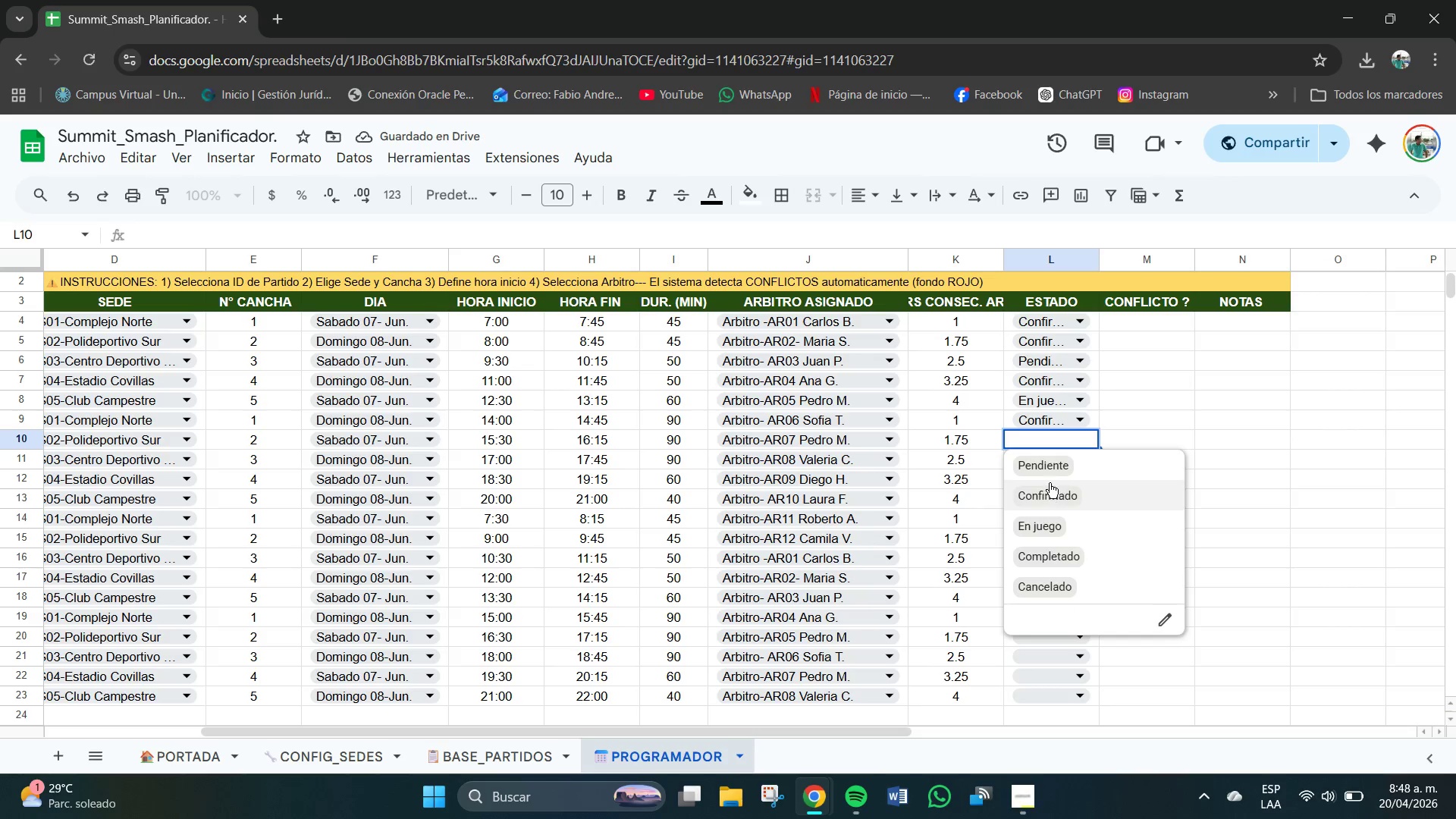 
left_click([1050, 476])
 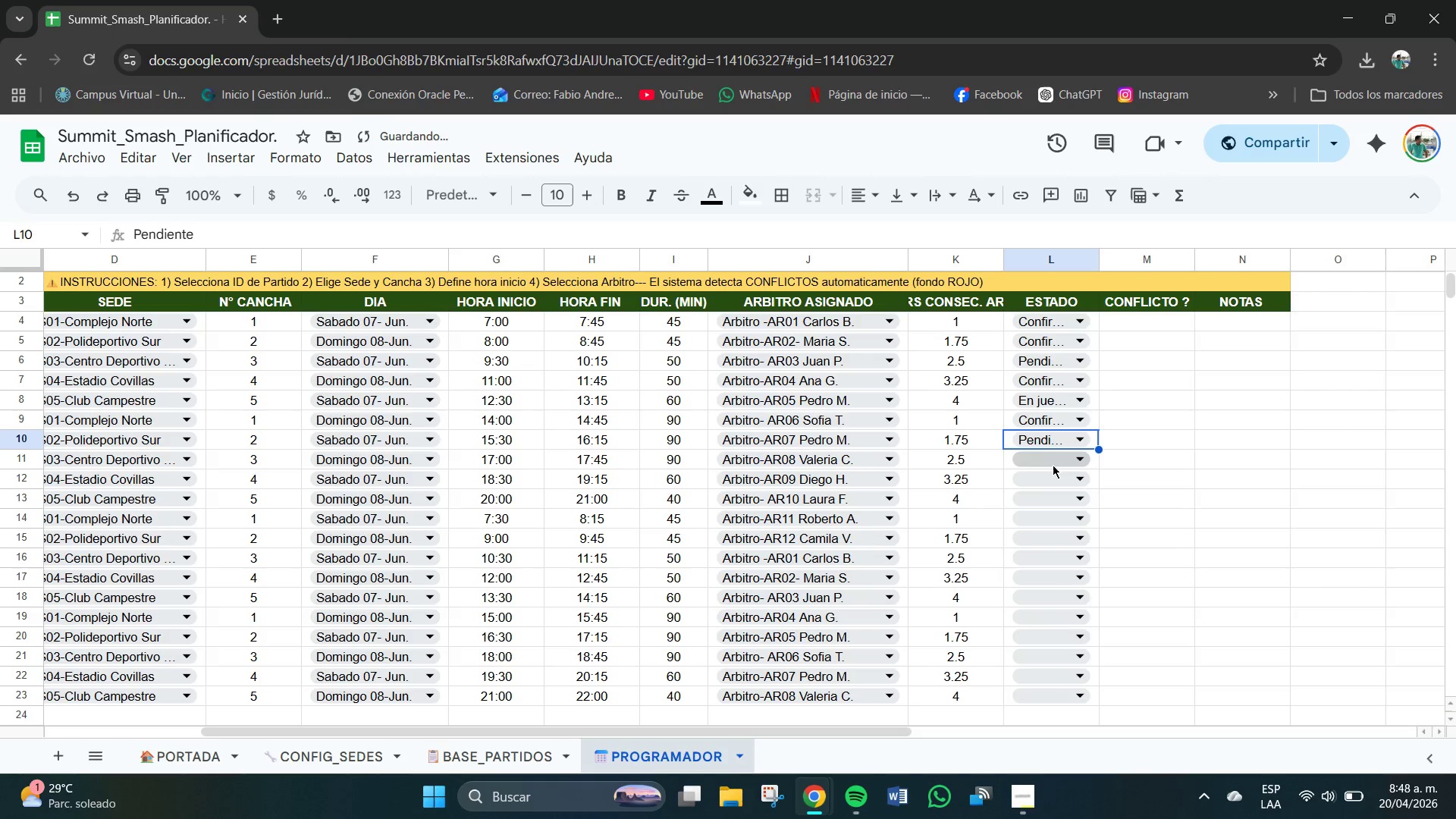 
left_click([1046, 453])
 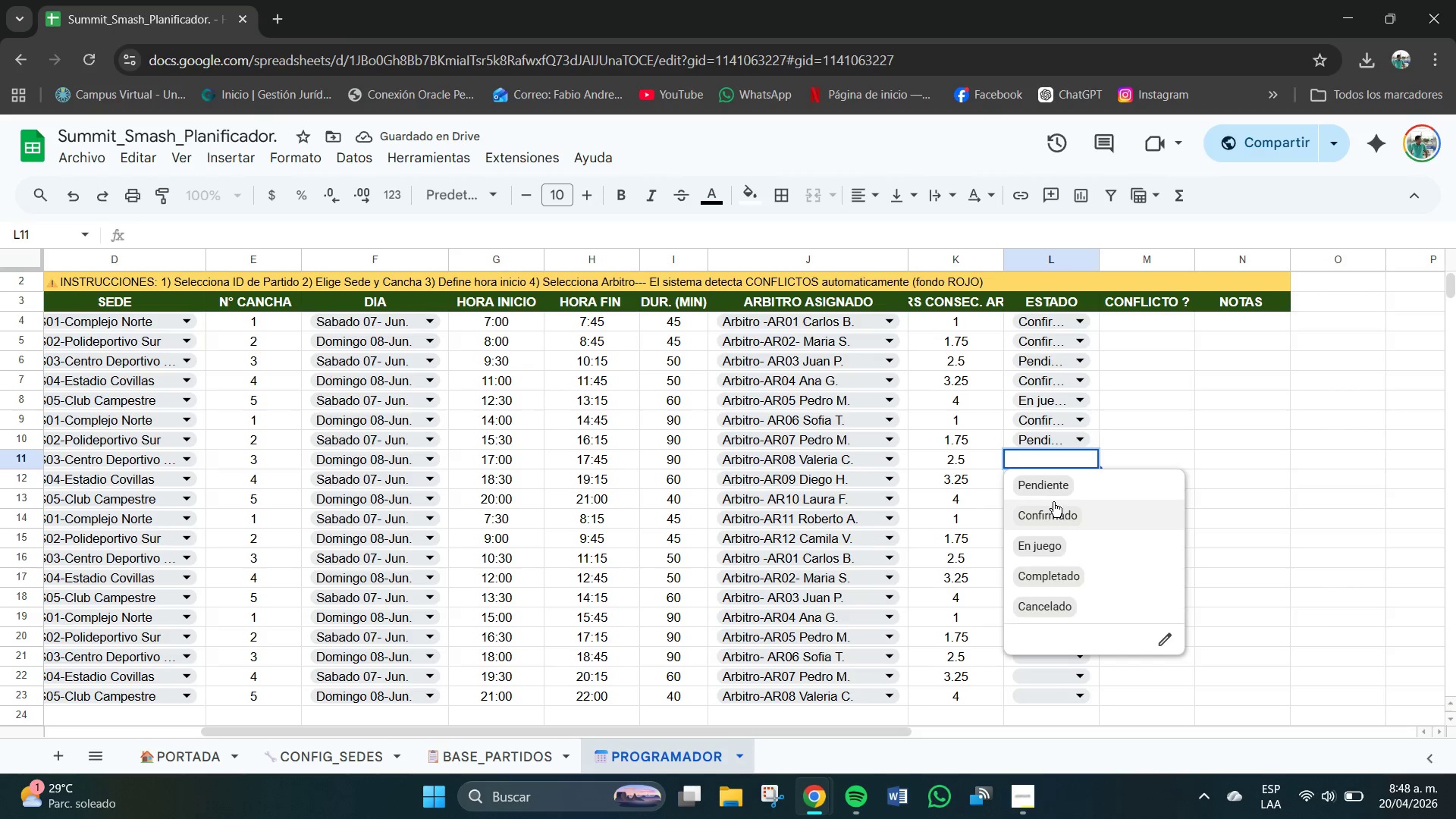 
left_click([1050, 516])
 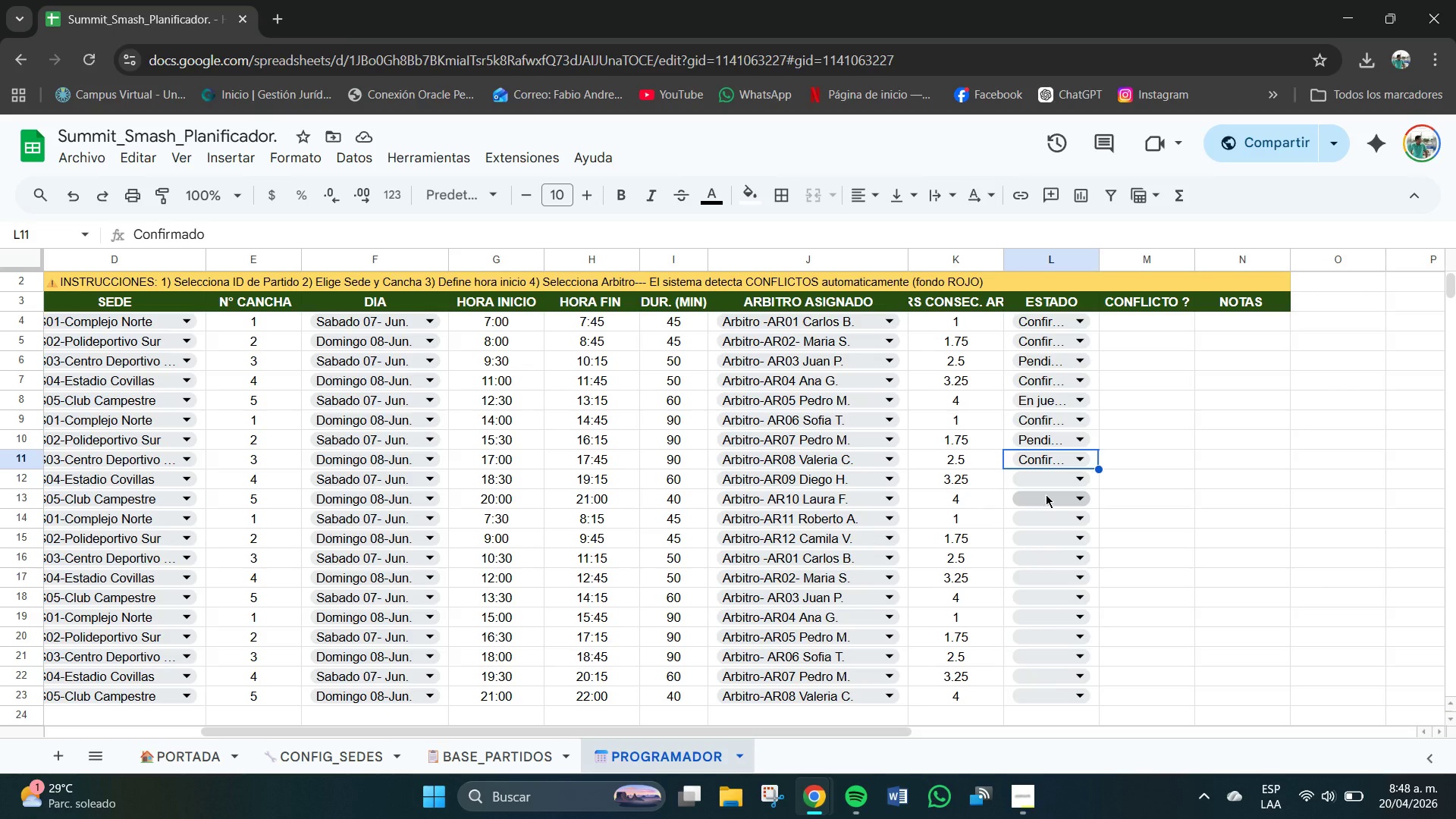 
wait(10.84)
 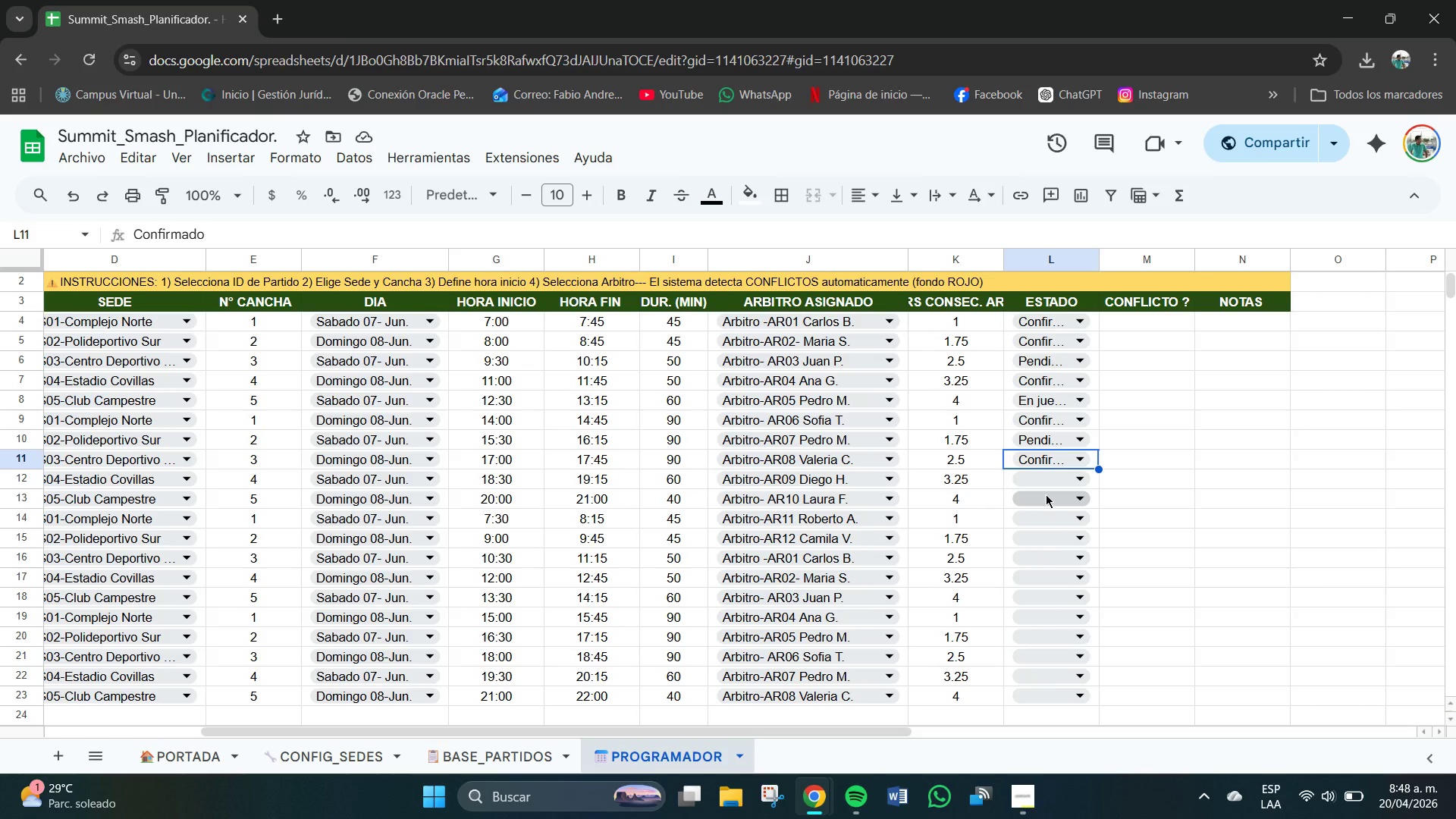 
double_click([1049, 503])
 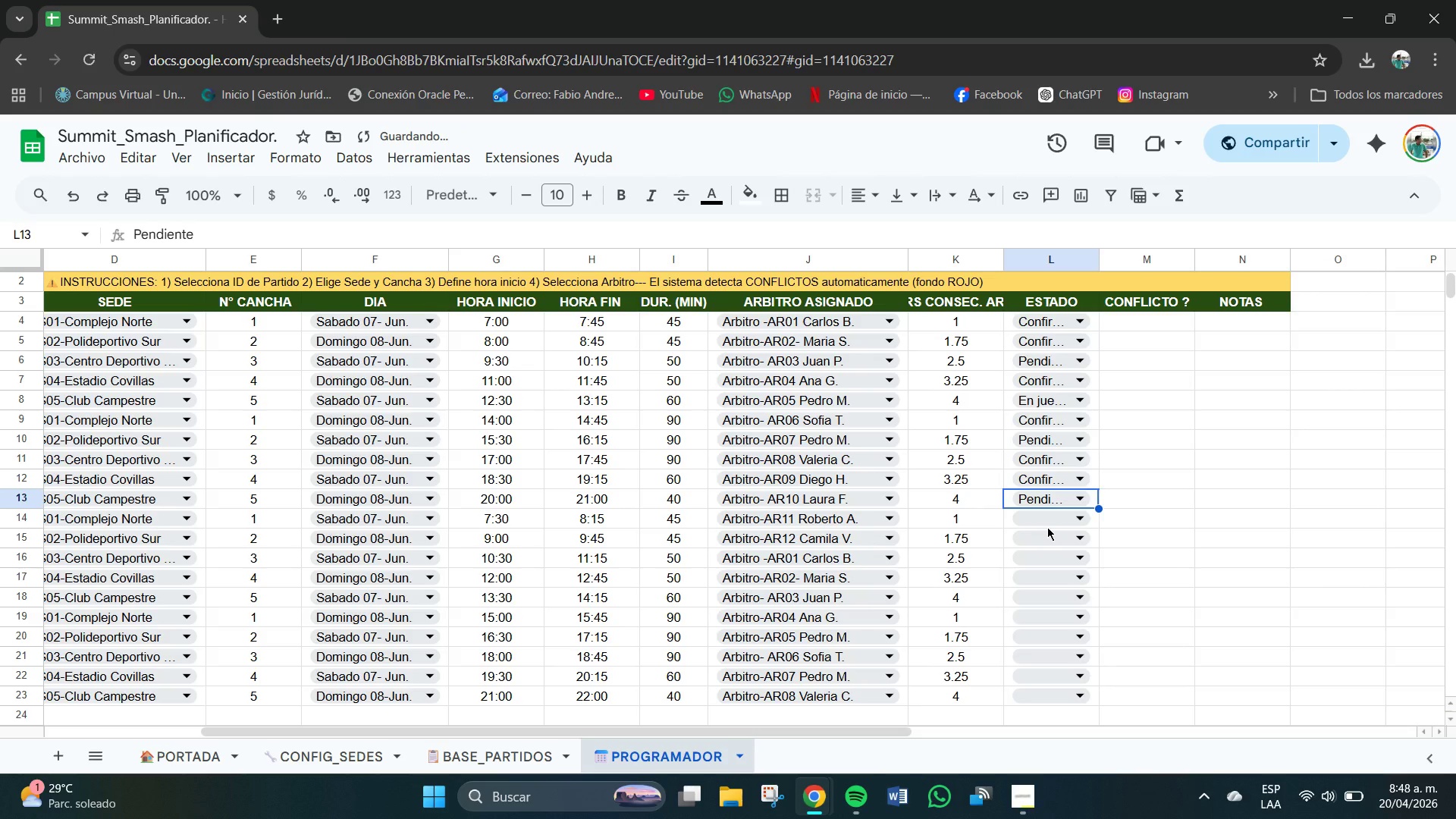 
left_click([1053, 516])
 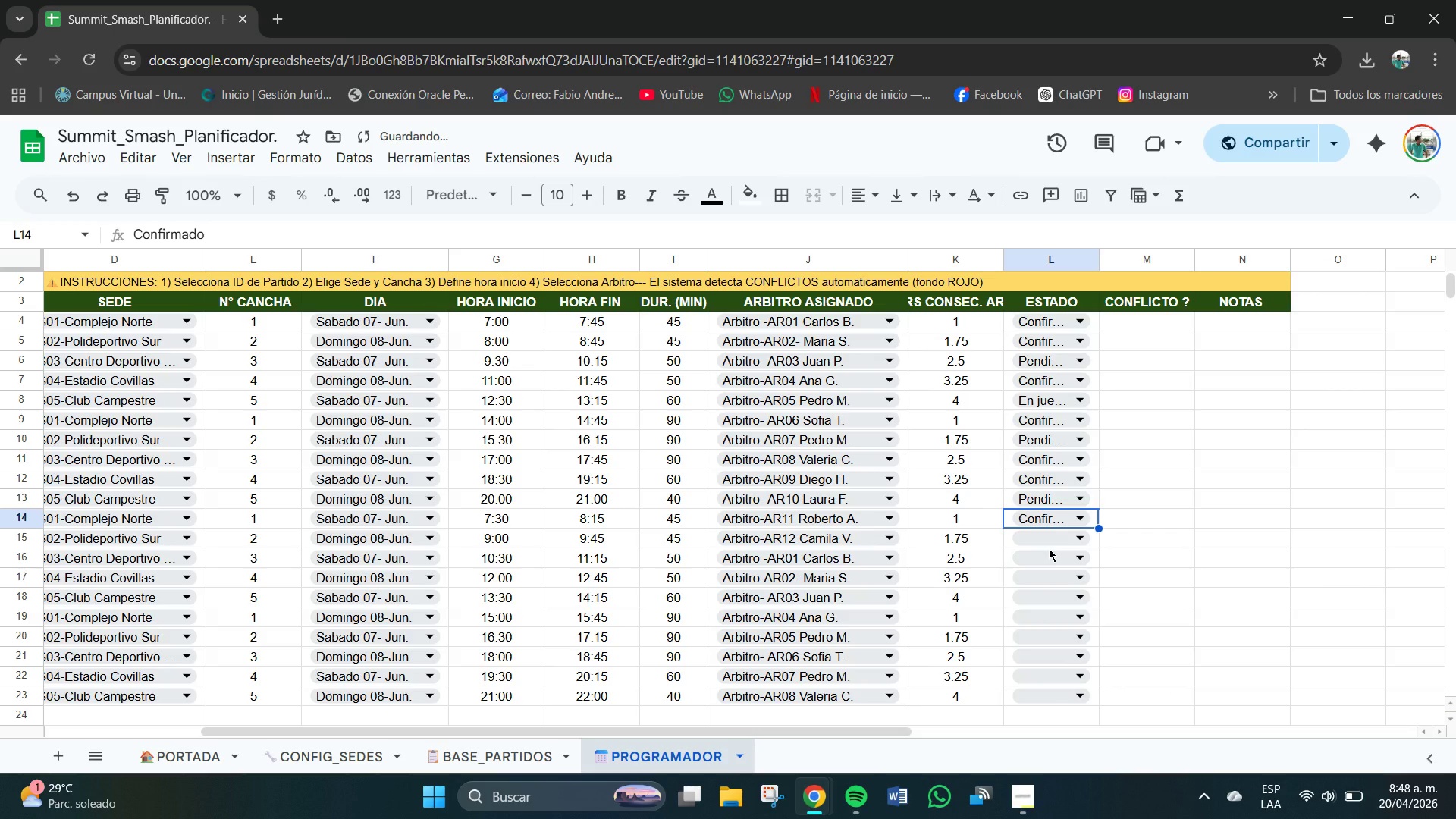 
left_click([1043, 541])
 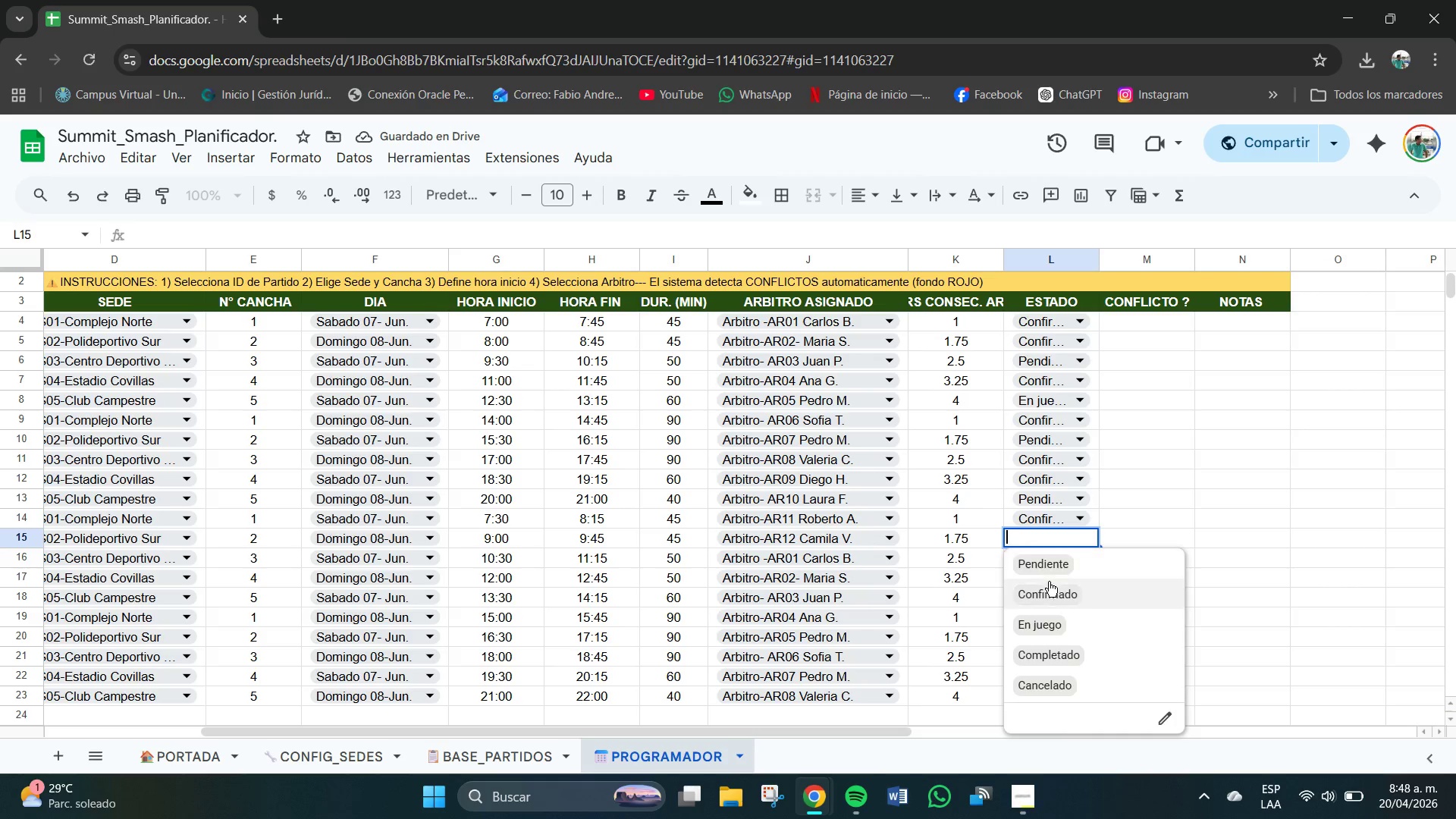 
left_click([1049, 589])
 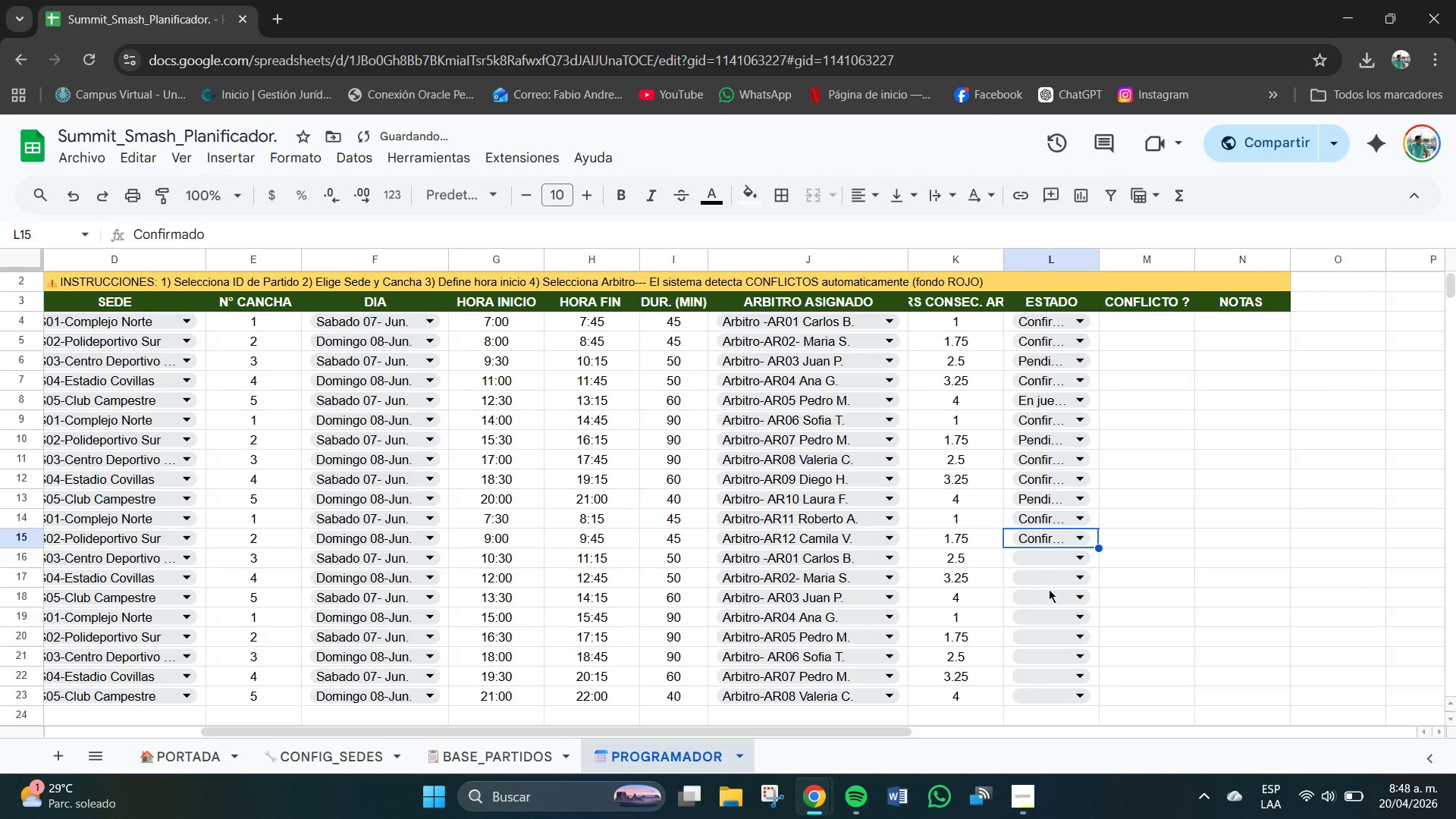 
left_click([1048, 560])
 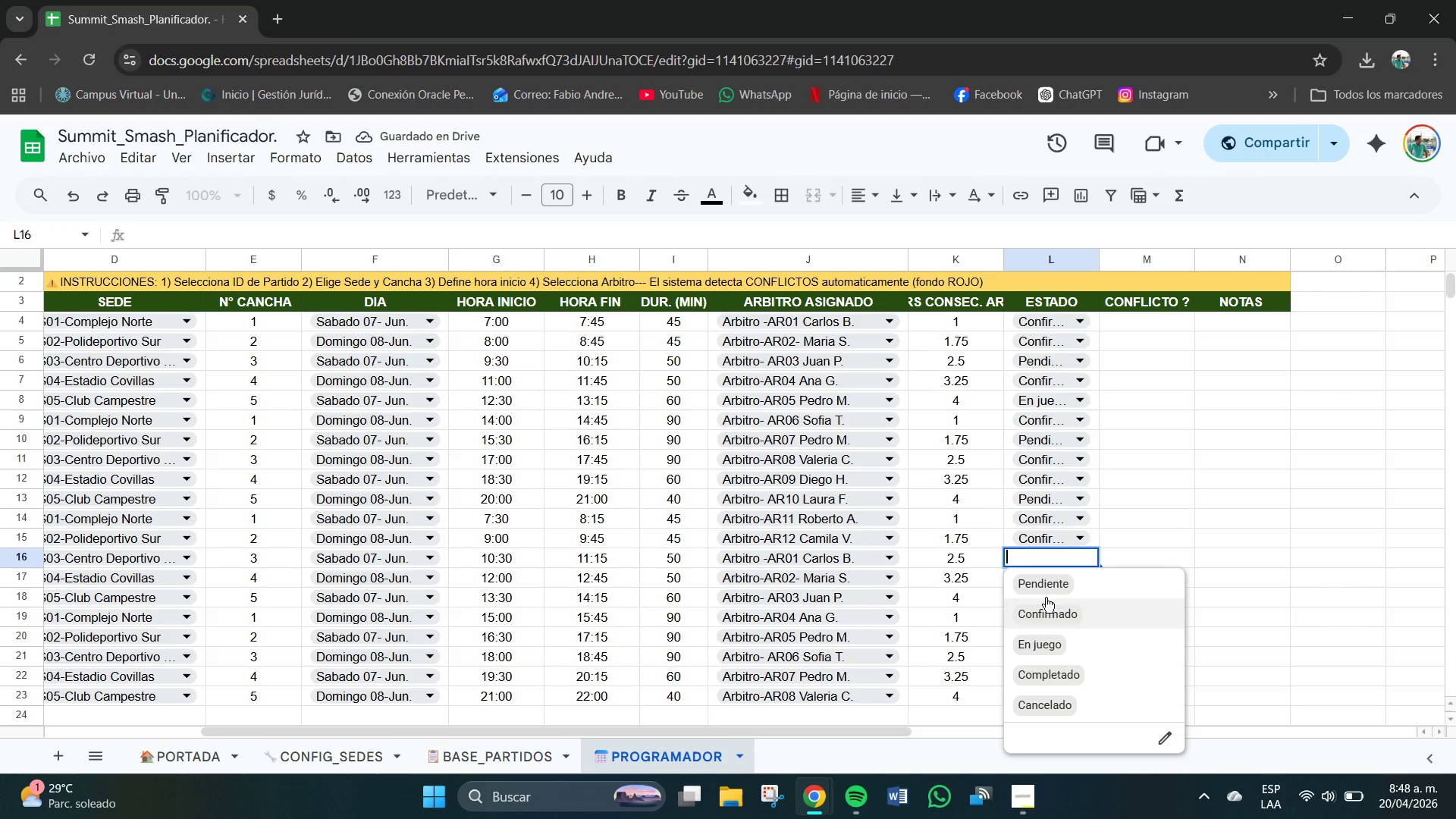 
left_click([1042, 583])
 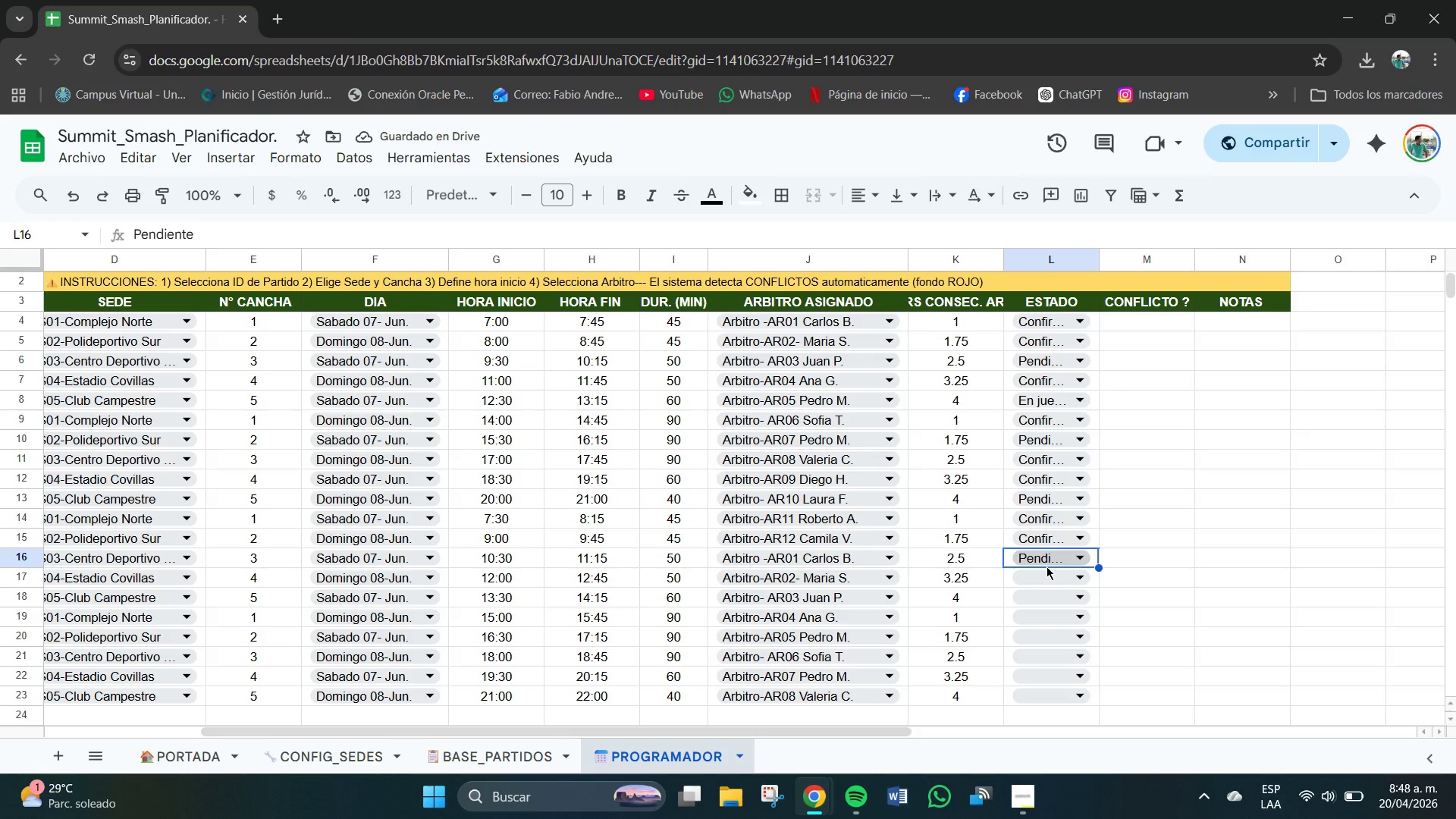 
left_click([1054, 629])
 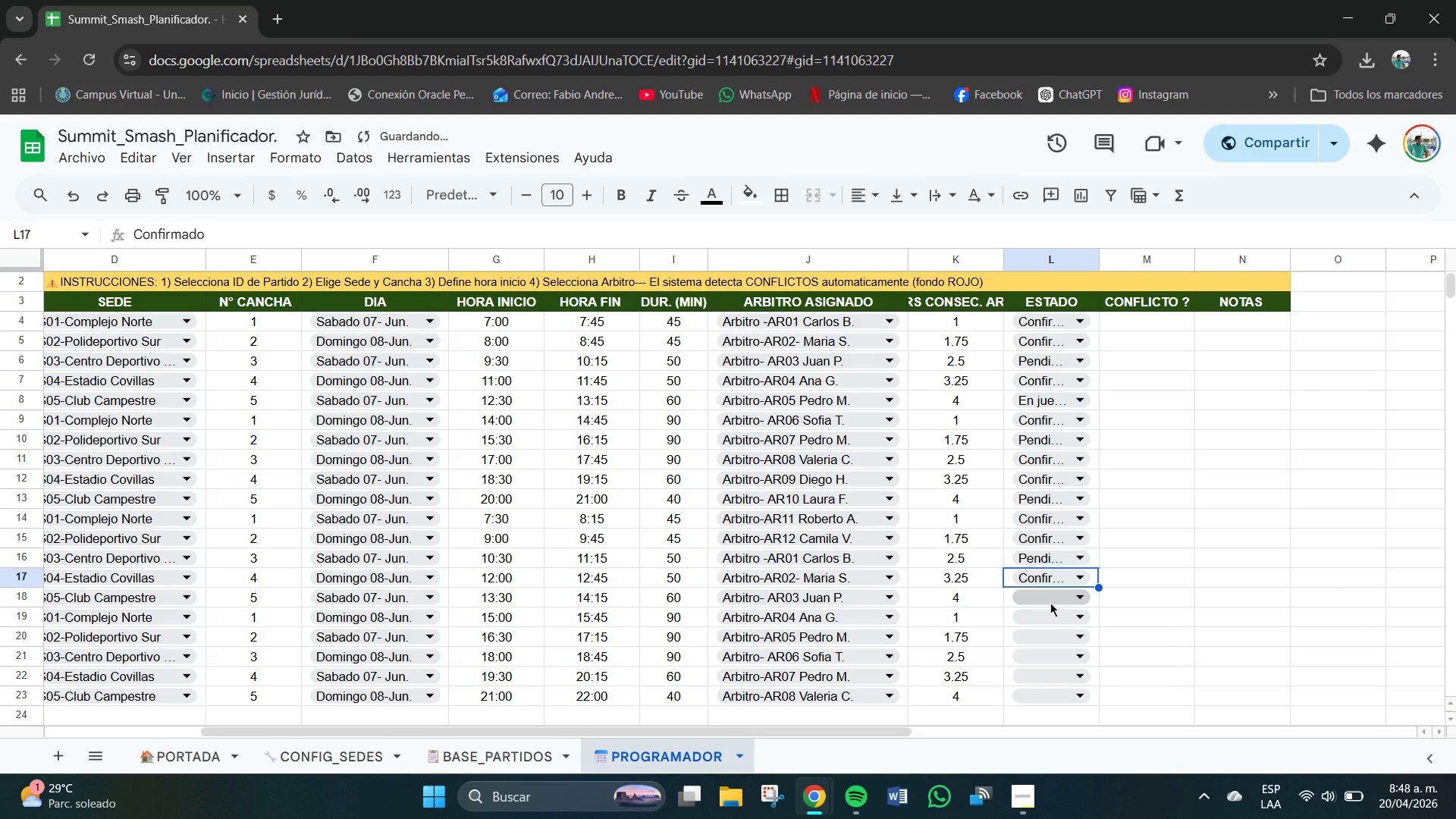 
left_click([1050, 603])
 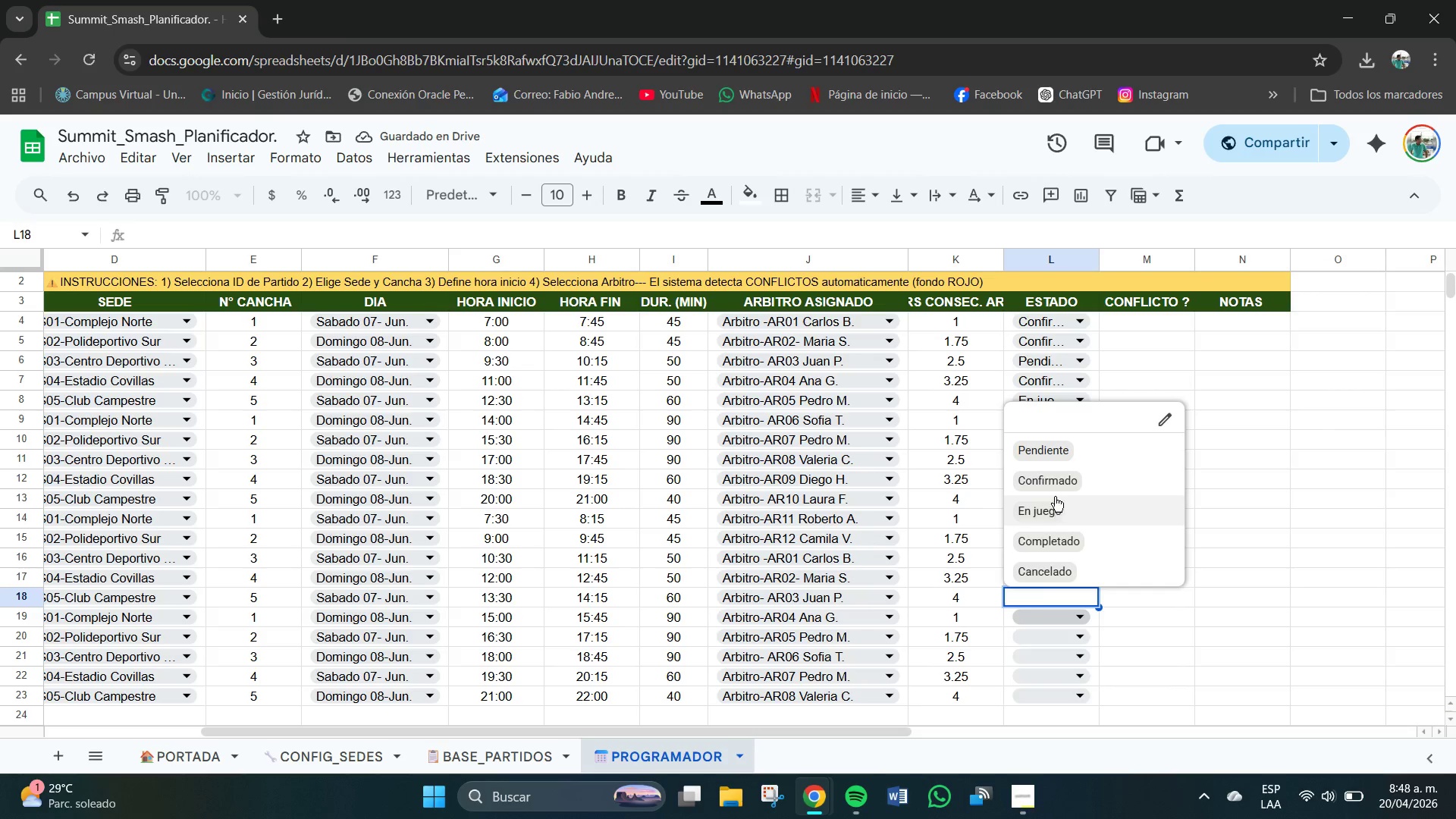 
left_click([1046, 504])
 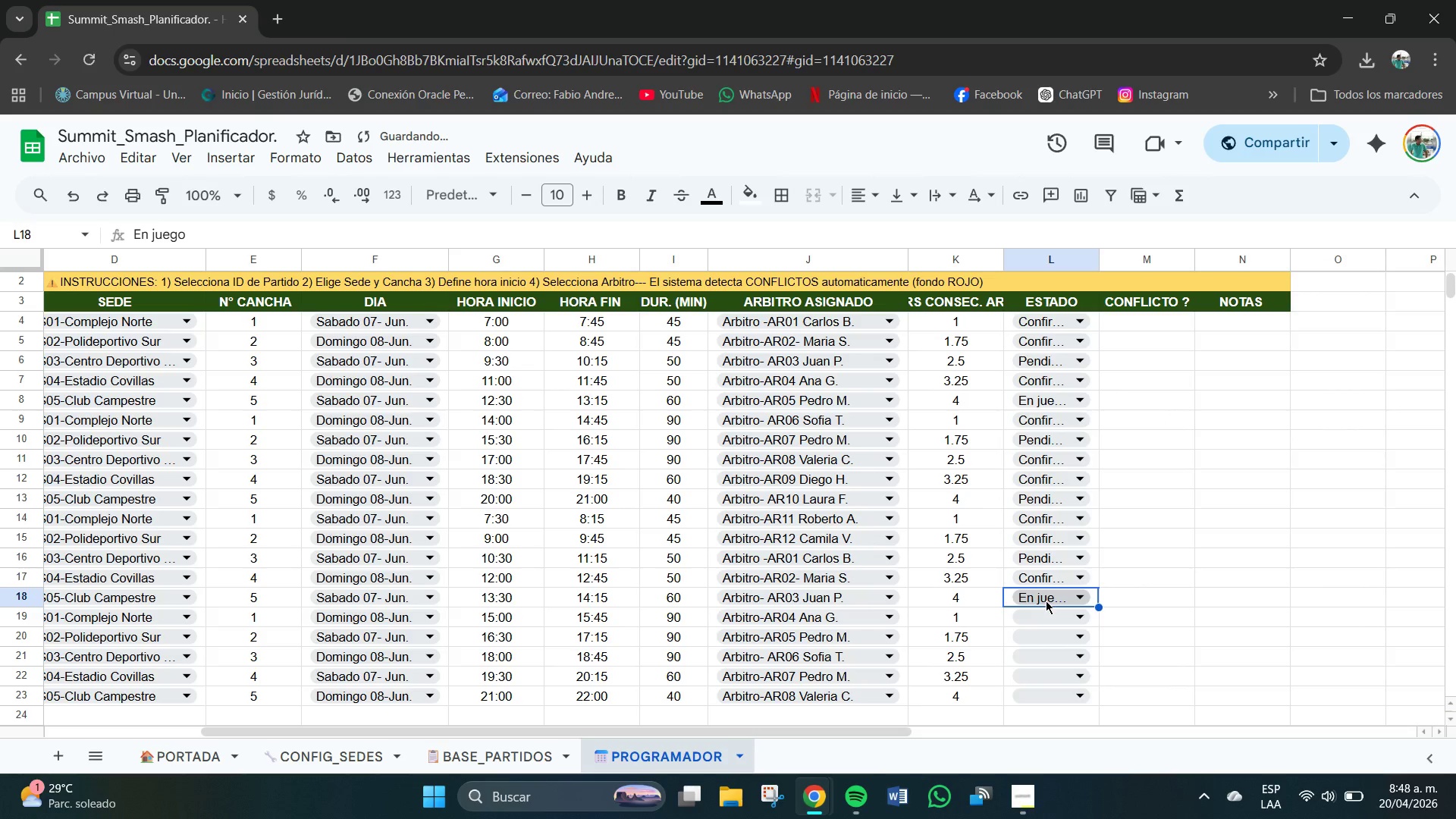 
left_click([1054, 612])
 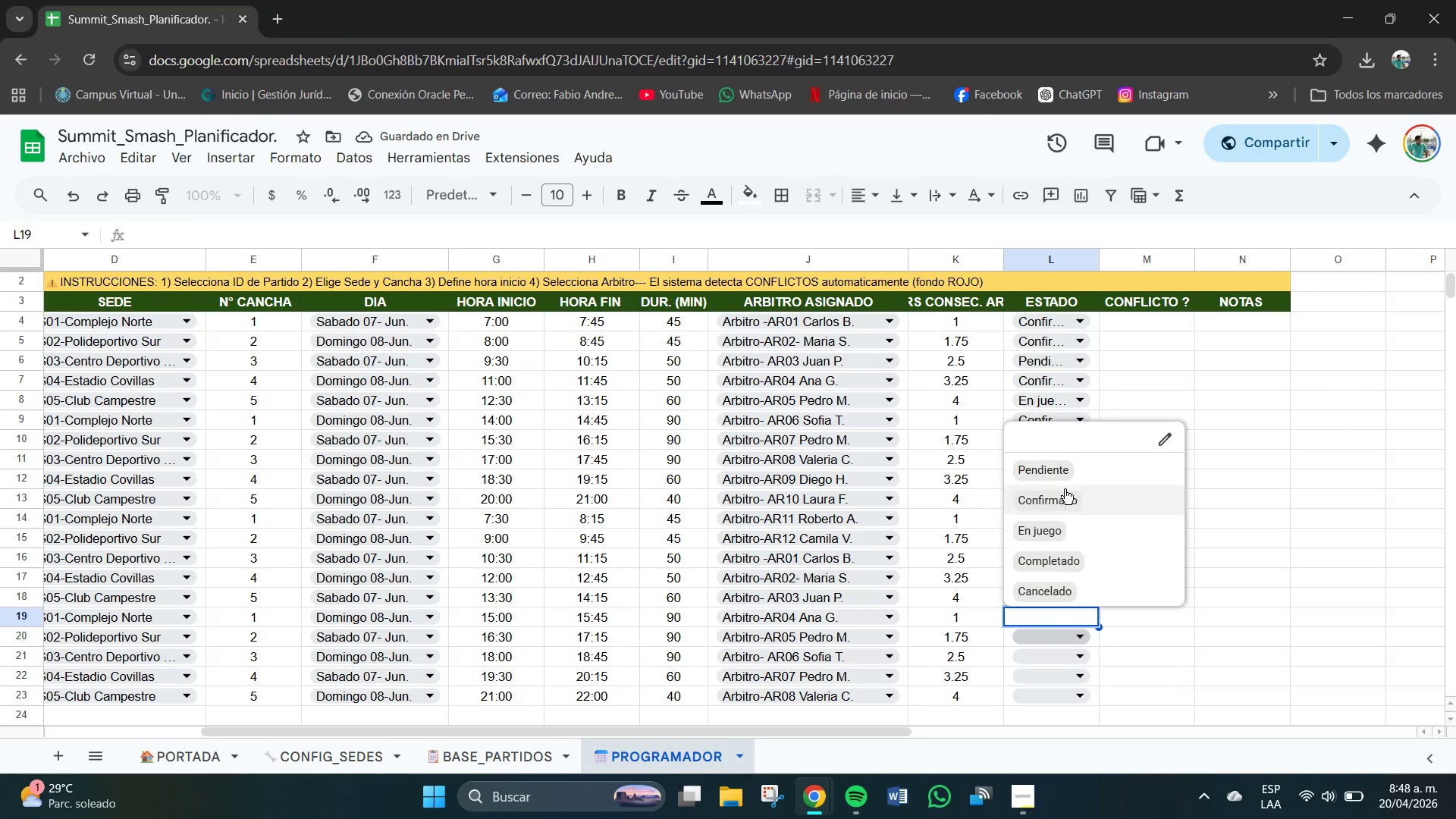 
left_click([1054, 474])
 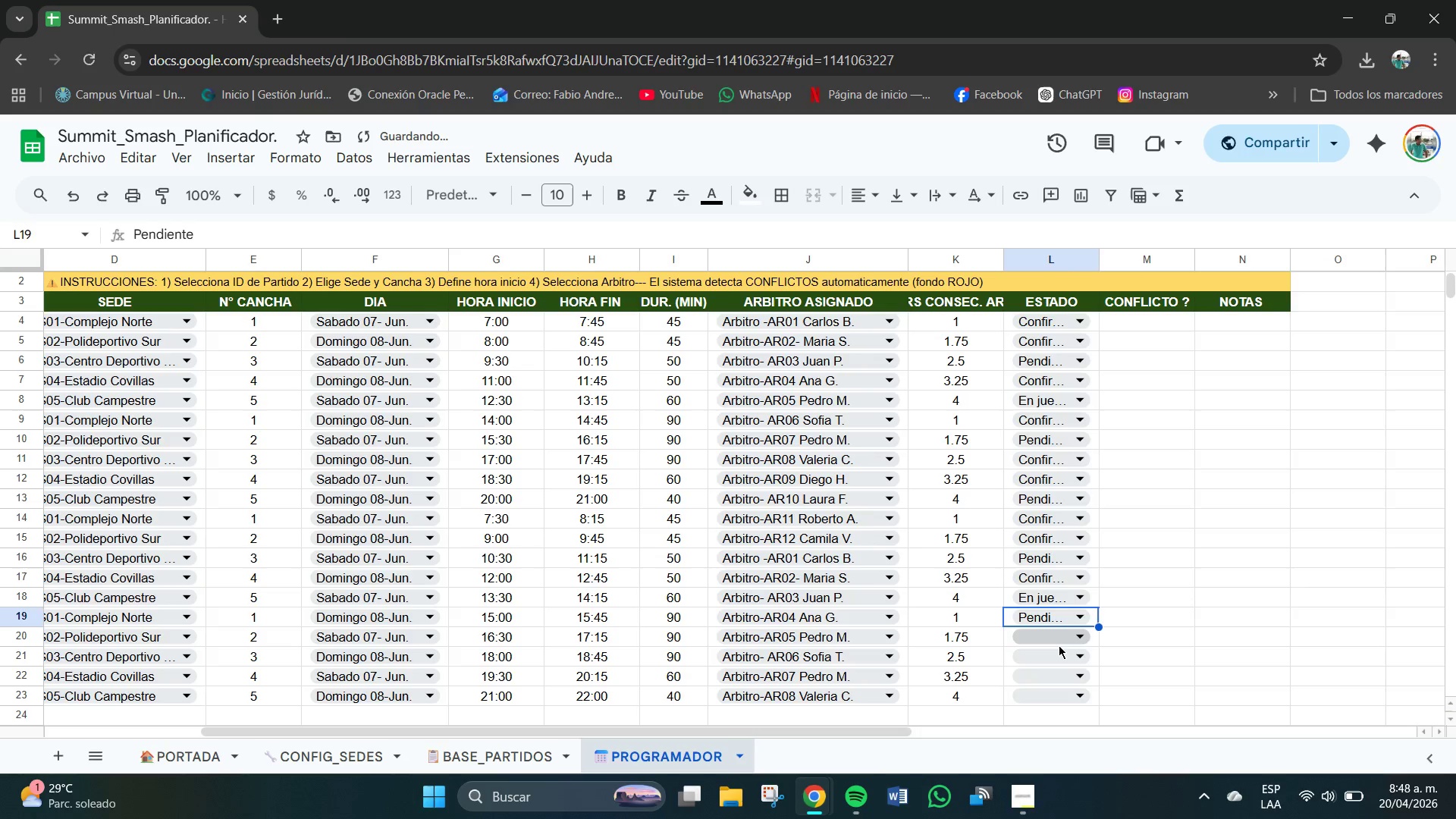 
left_click([1056, 645])
 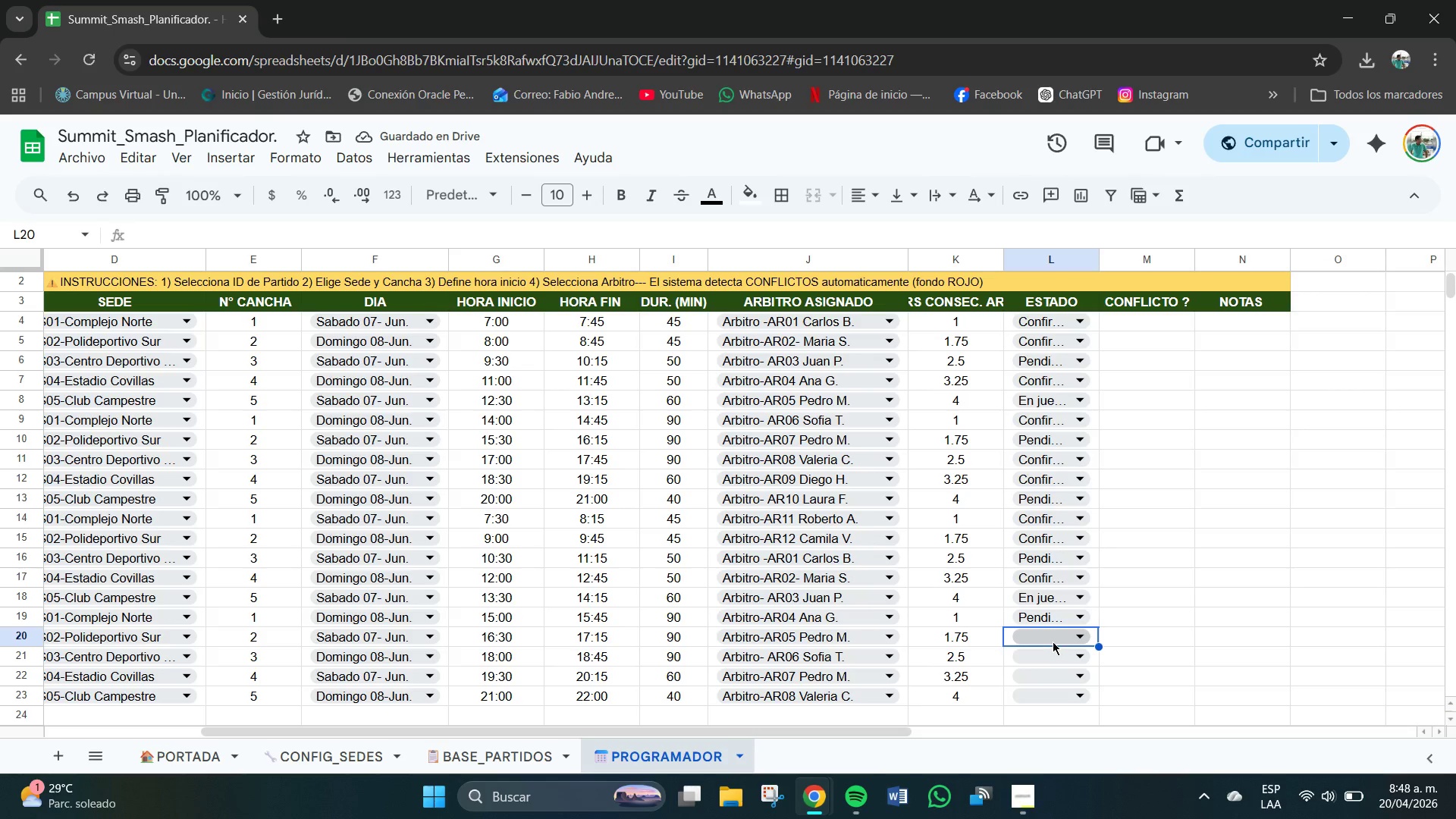 
left_click([1051, 640])
 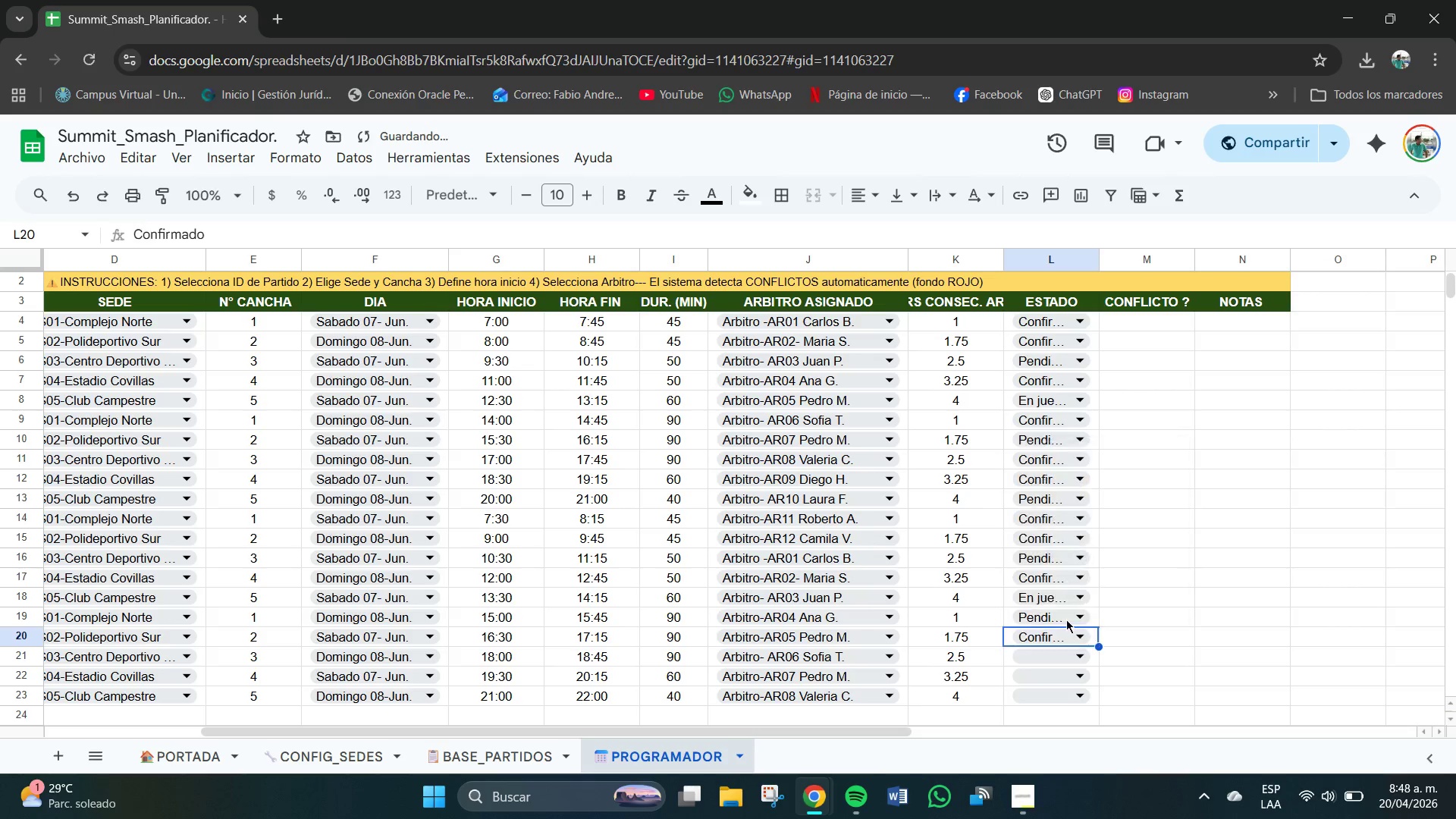 
left_click([1043, 654])
 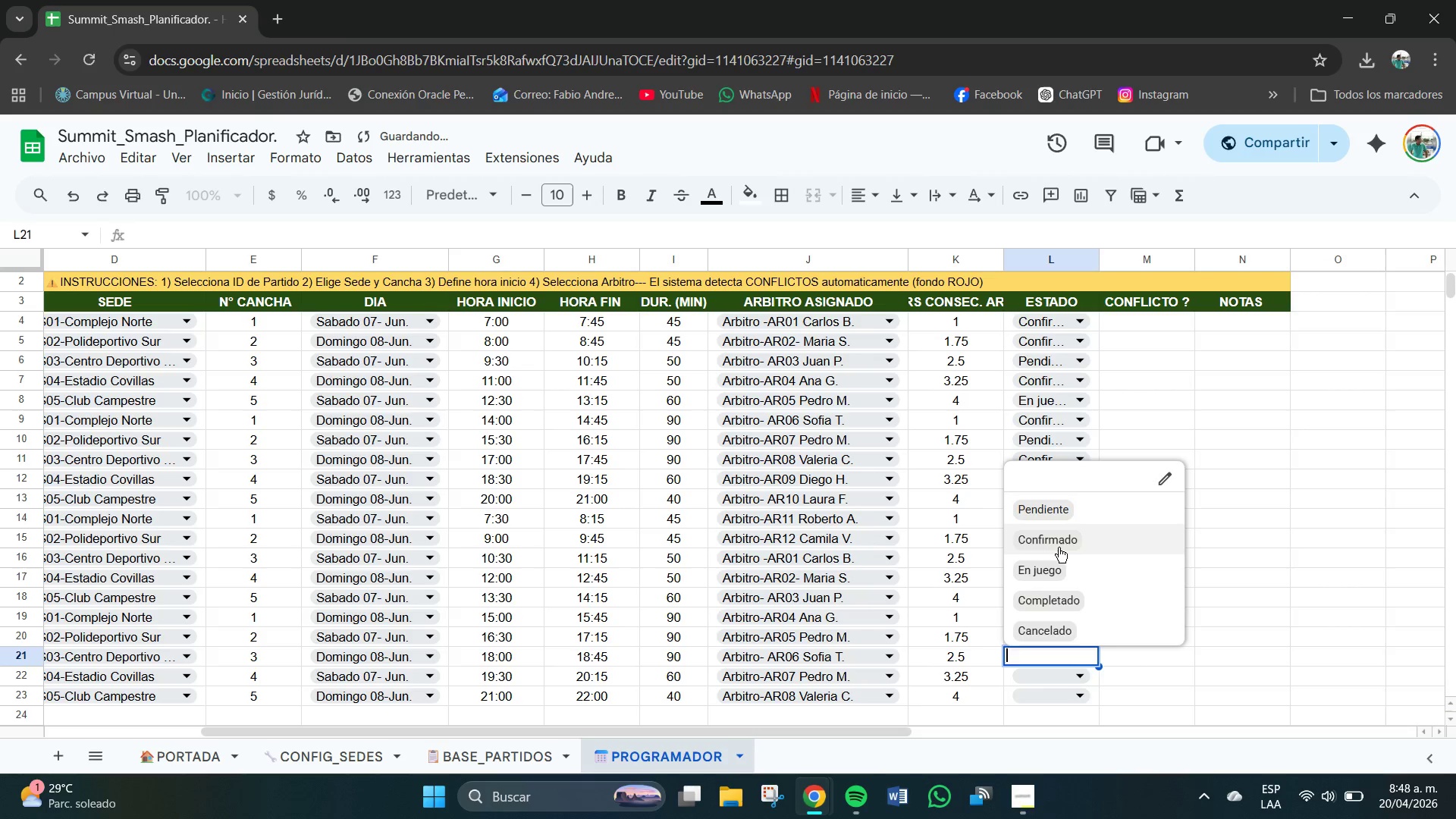 
left_click([1058, 546])
 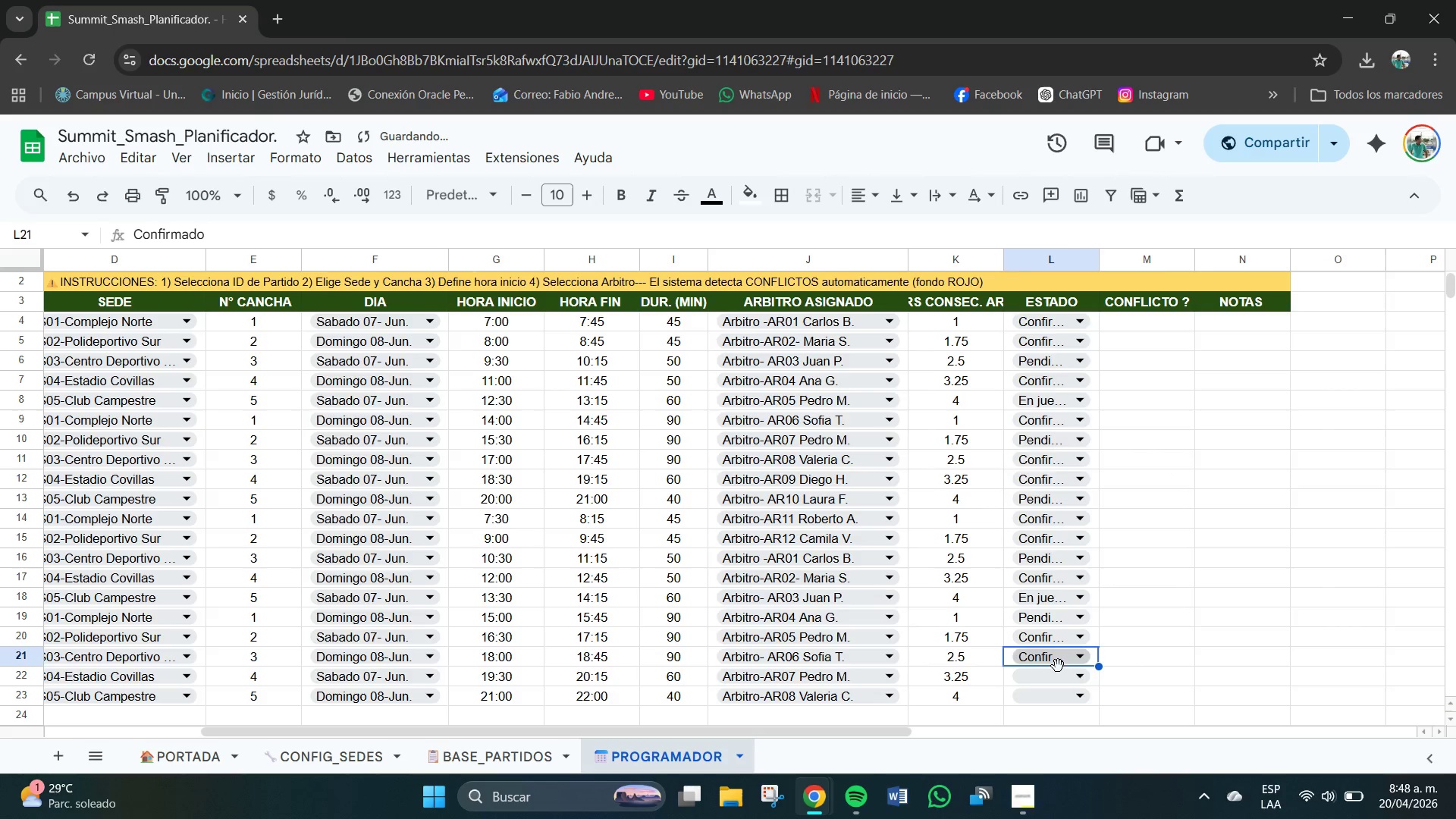 
scroll: coordinate [1055, 678], scroll_direction: down, amount: 1.0
 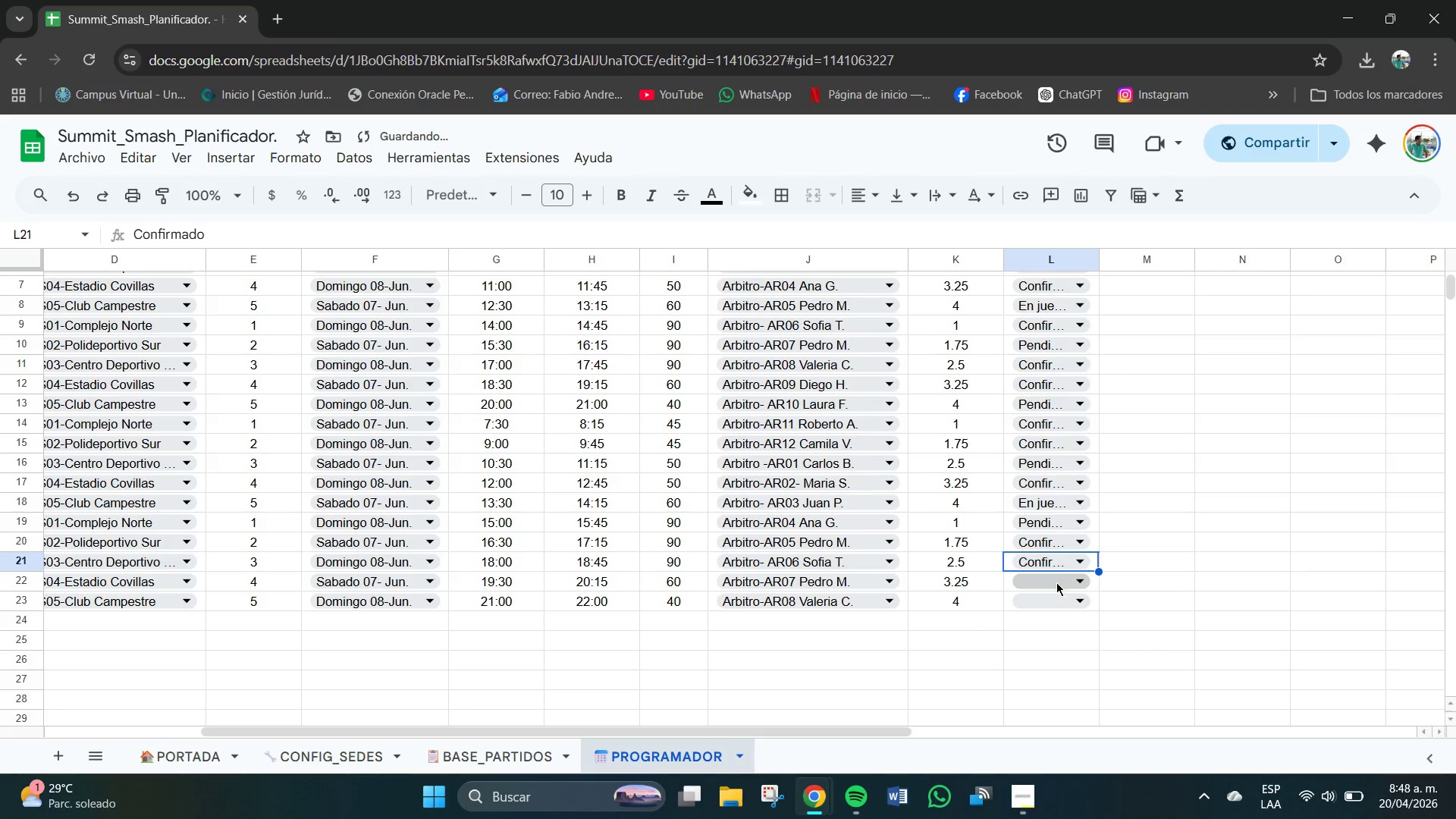 
left_click([1056, 576])
 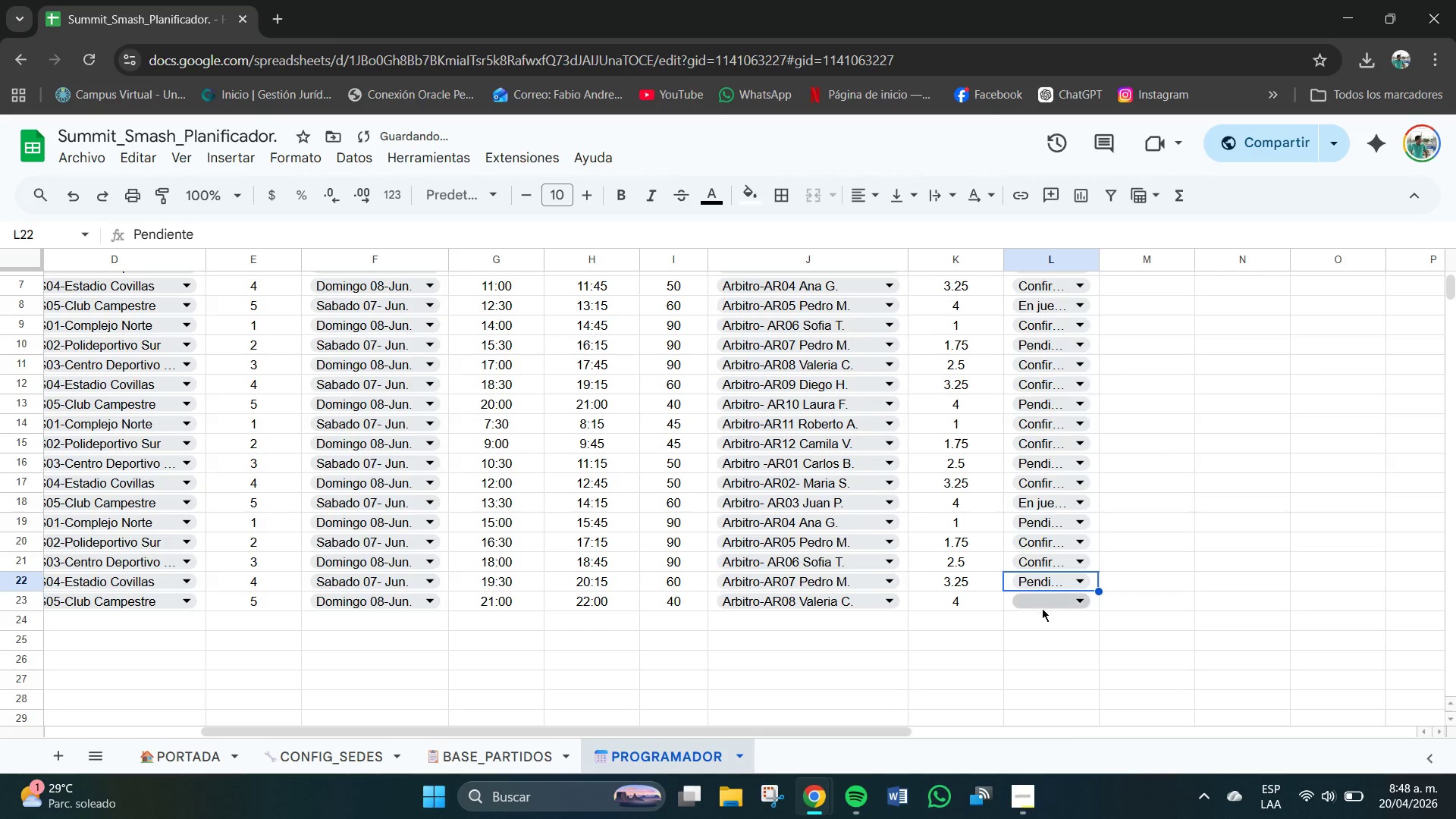 
double_click([1061, 602])
 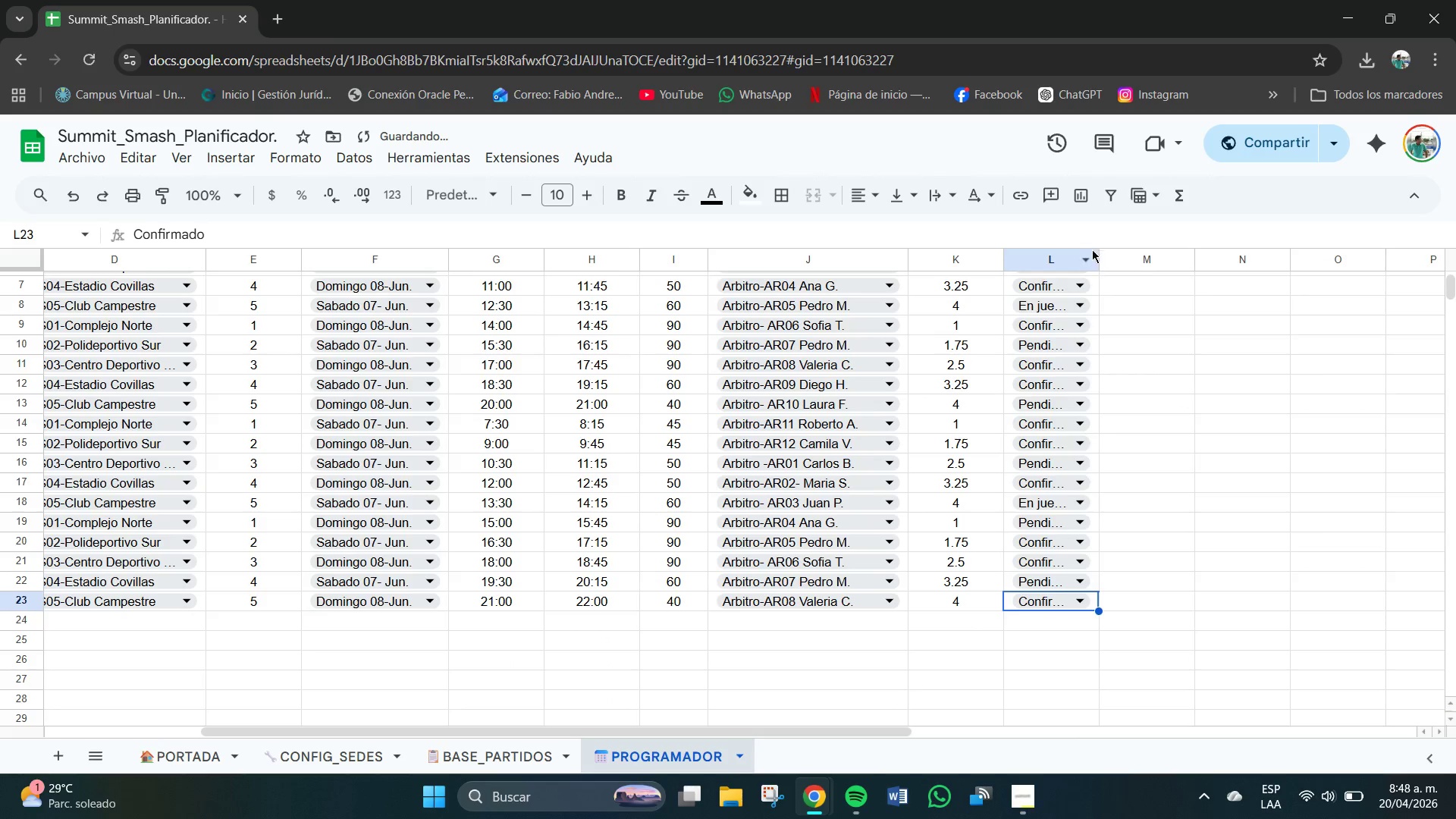 
left_click_drag(start_coordinate=[1098, 255], to_coordinate=[1131, 264])
 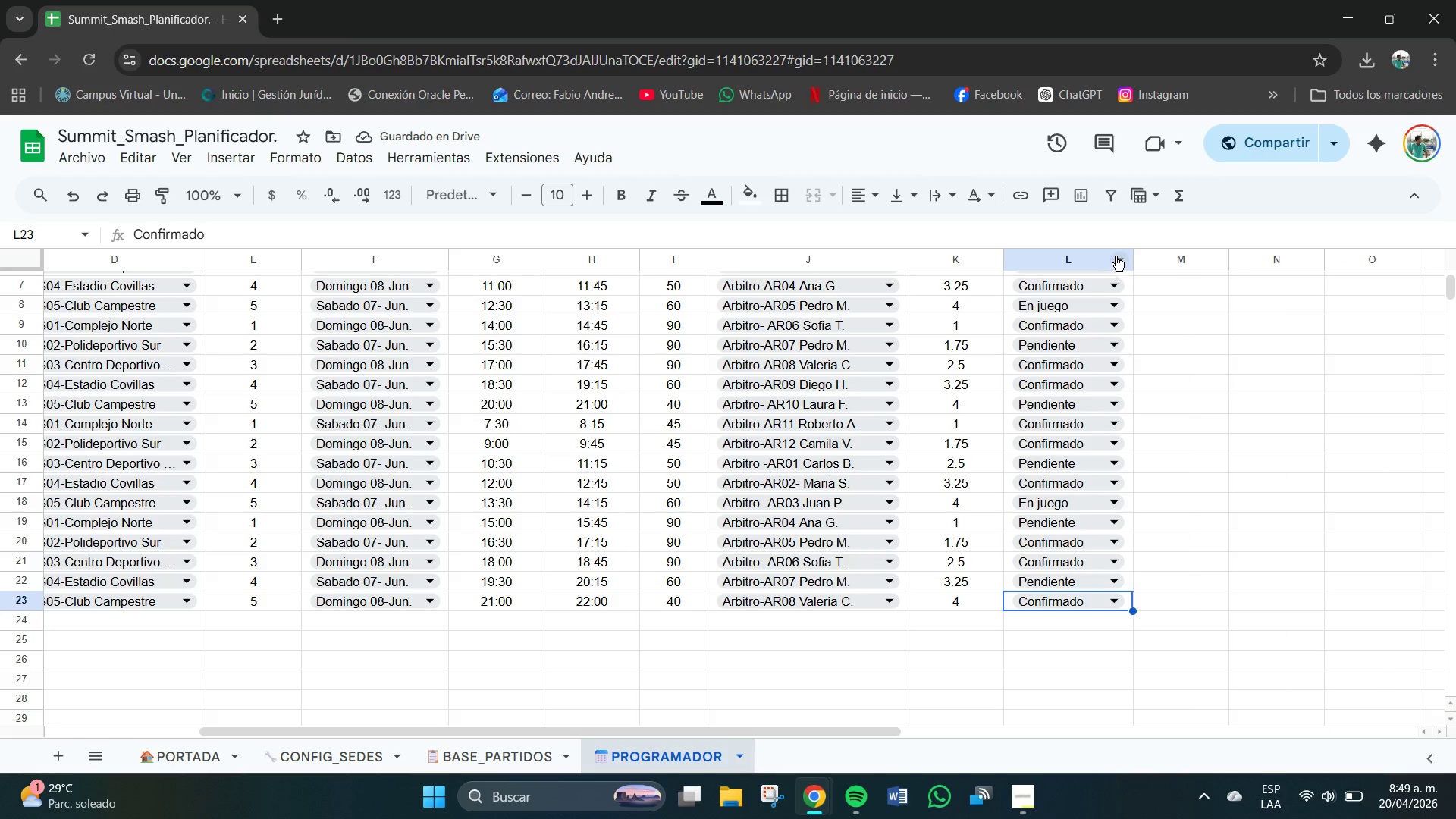 
left_click_drag(start_coordinate=[1132, 257], to_coordinate=[1105, 256])
 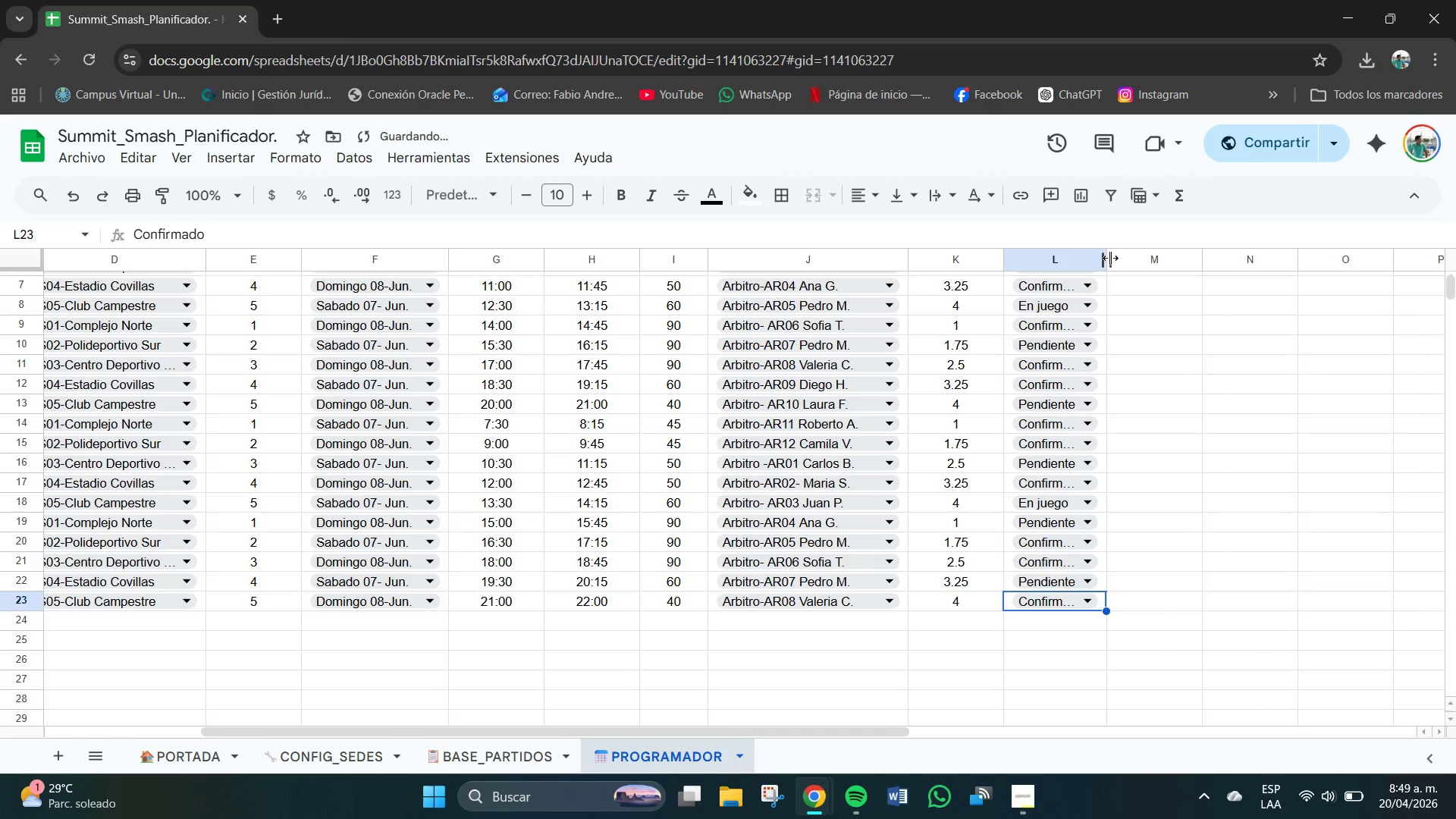 
left_click_drag(start_coordinate=[1109, 257], to_coordinate=[1125, 261])
 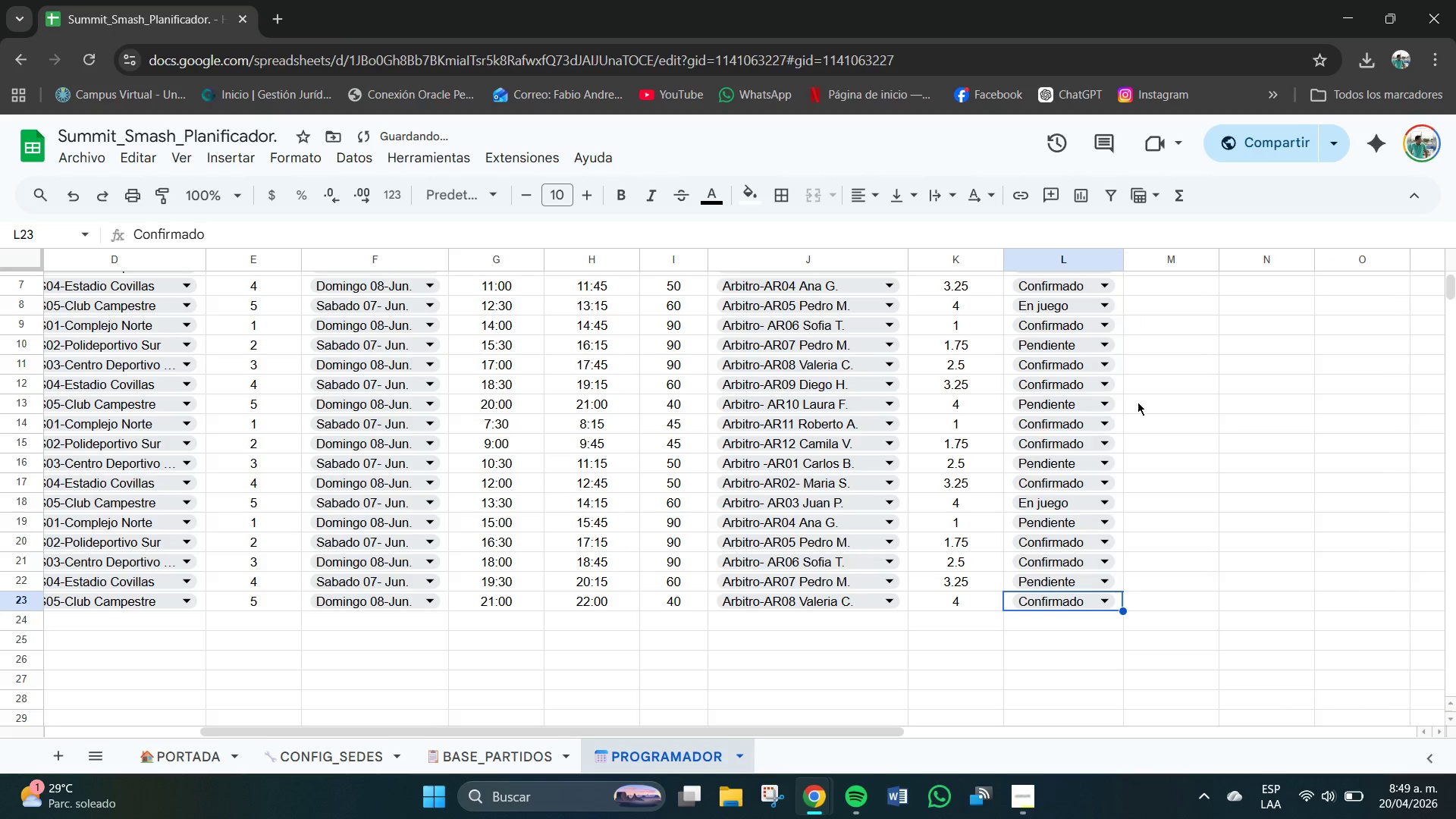 
left_click([1143, 406])
 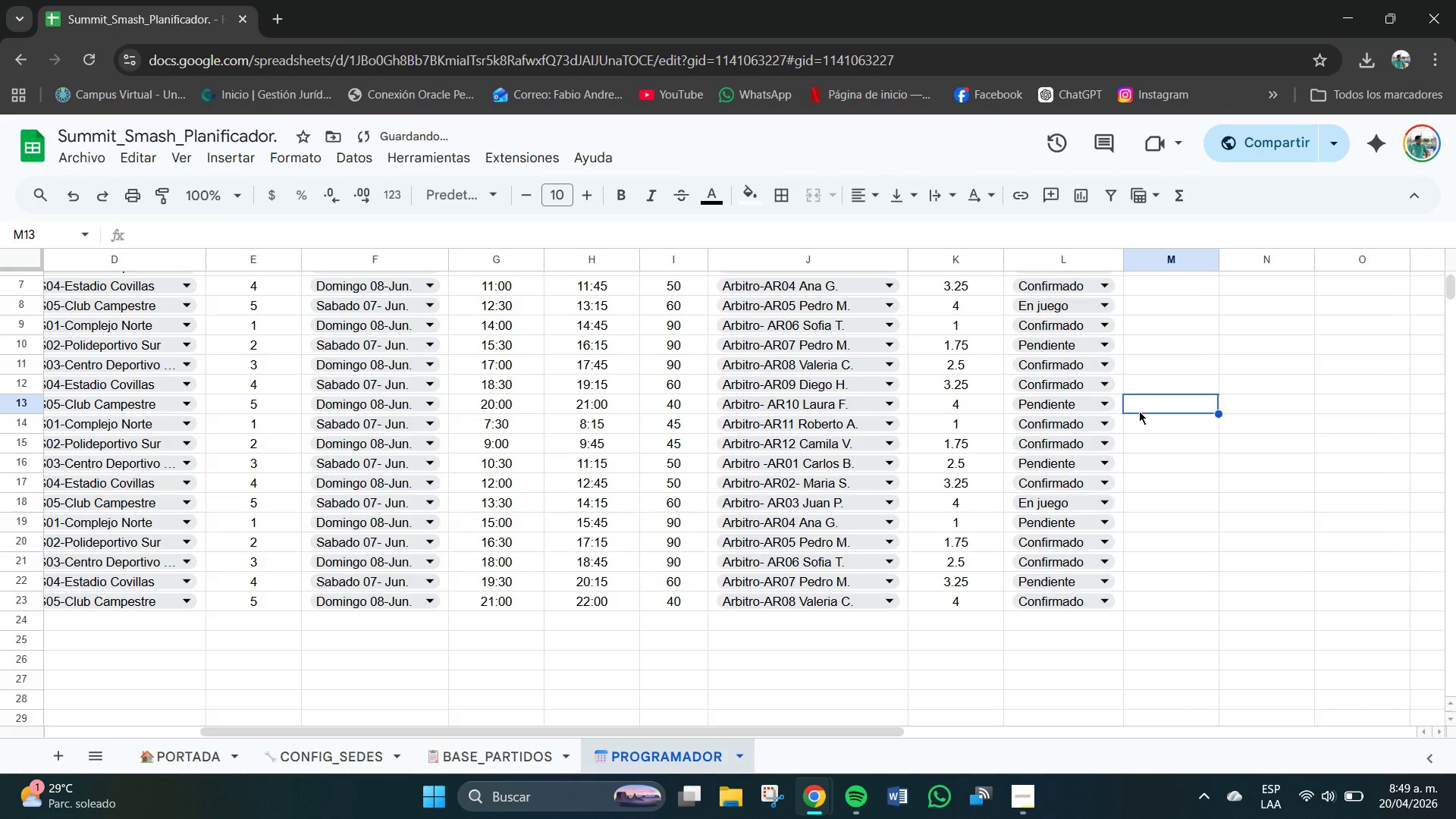 
scroll: coordinate [1138, 411], scroll_direction: up, amount: 3.0
 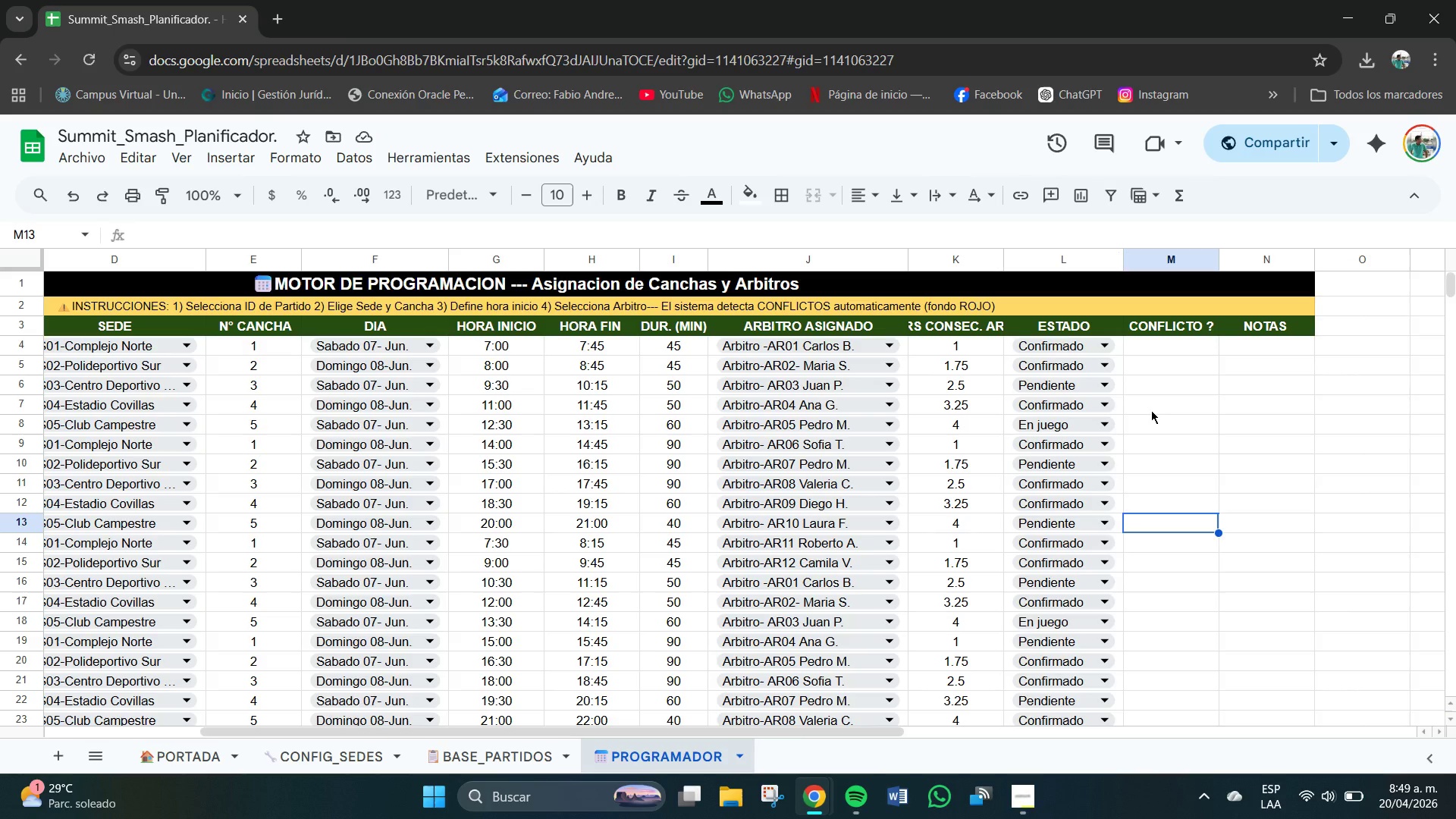 
wait(25.41)
 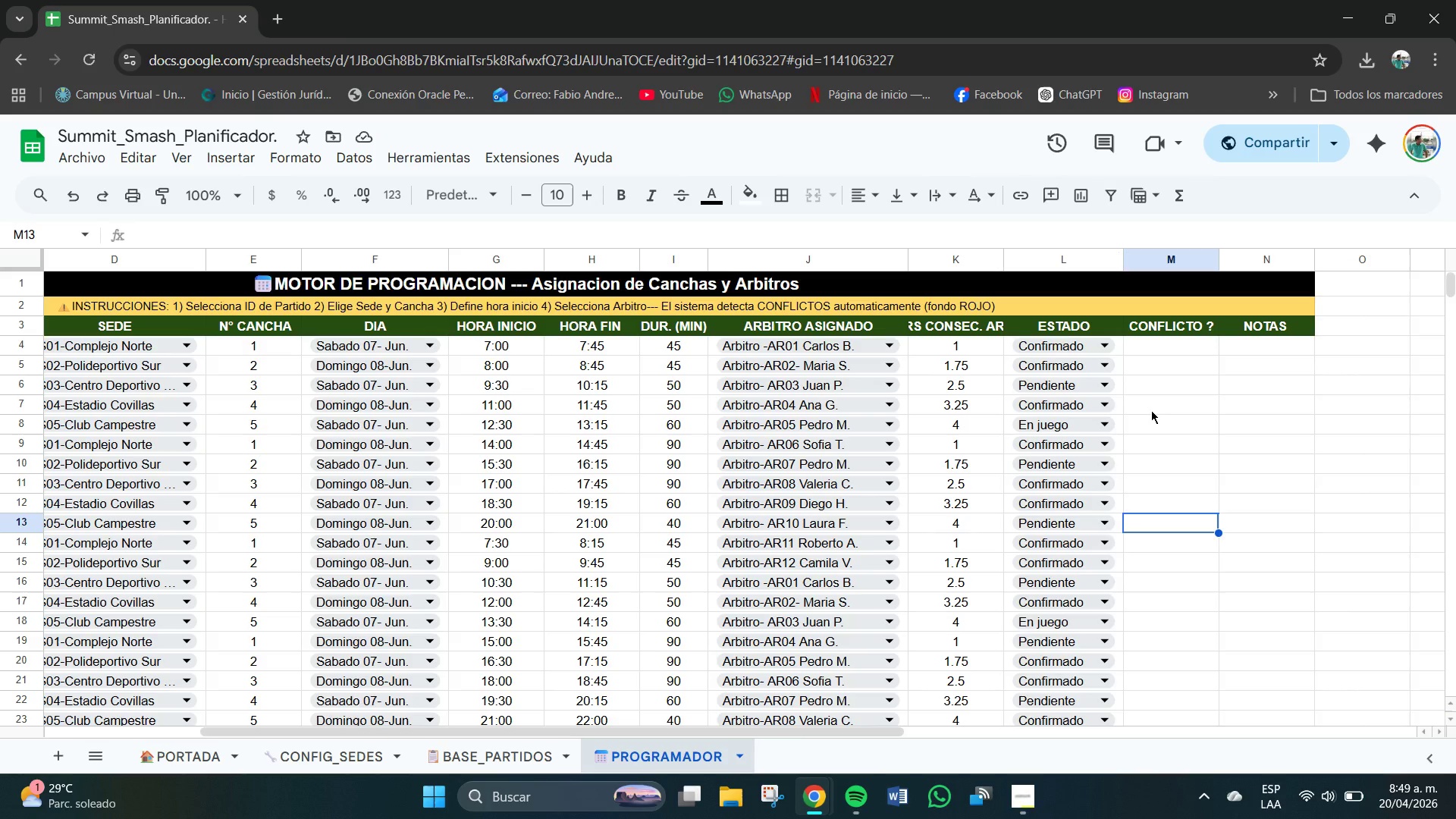 
left_click([1162, 347])
 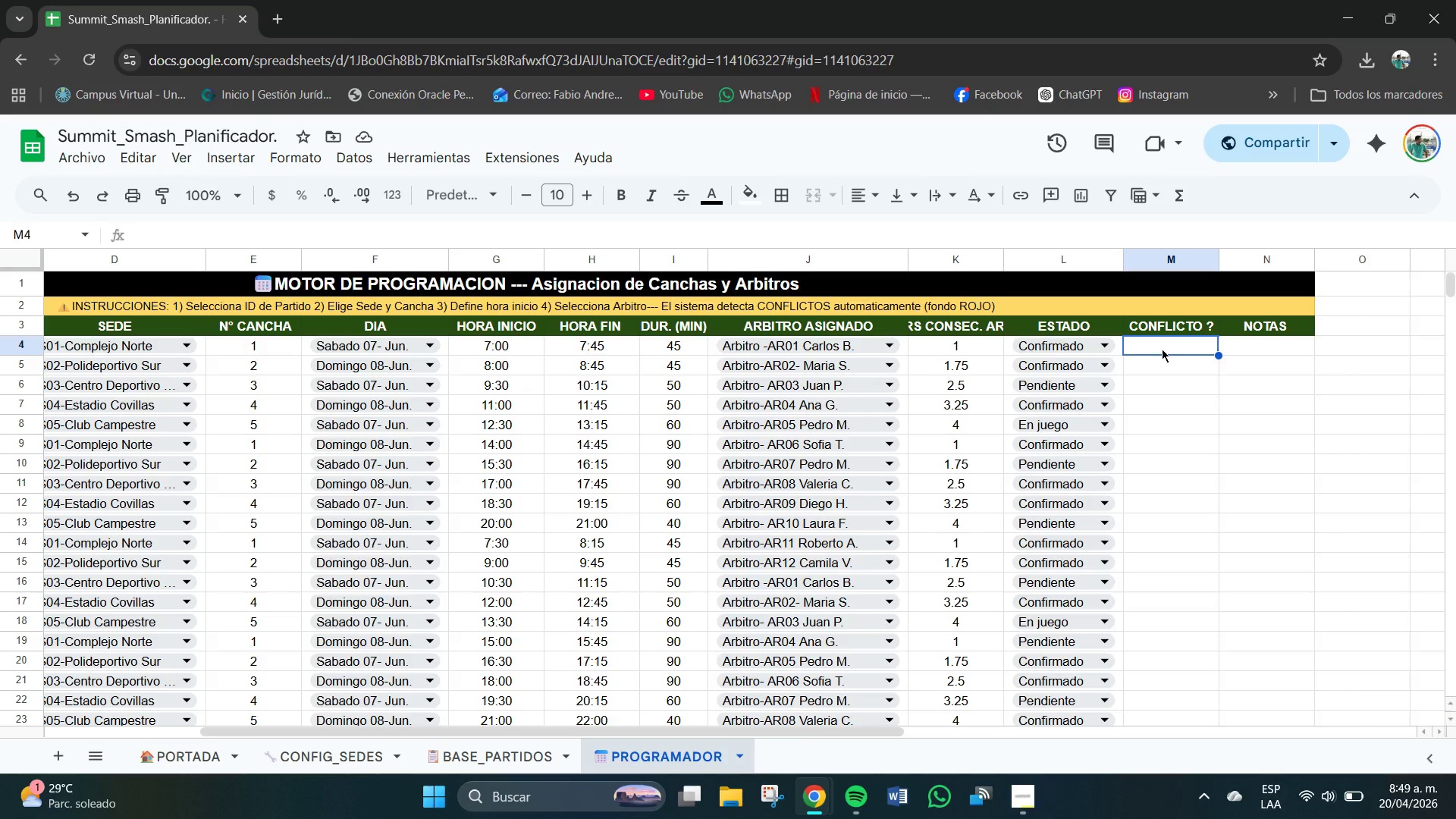 
type()SI*CONTAR.SI.CONJUNTO*$D$4>$D$23,D4,$E$4>$E$23,)
 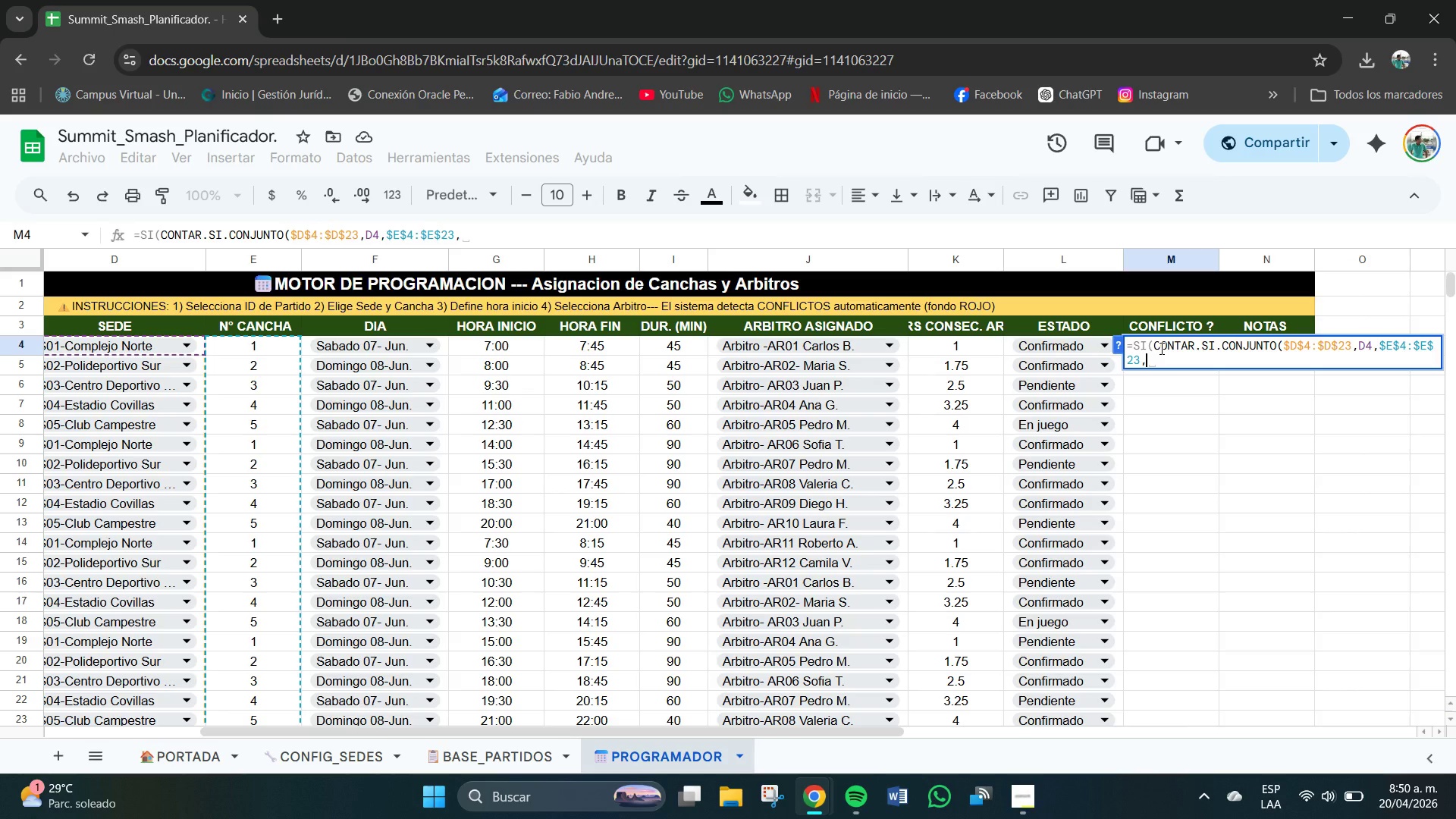 
type(E4,$F$4>$F$23,F4)
 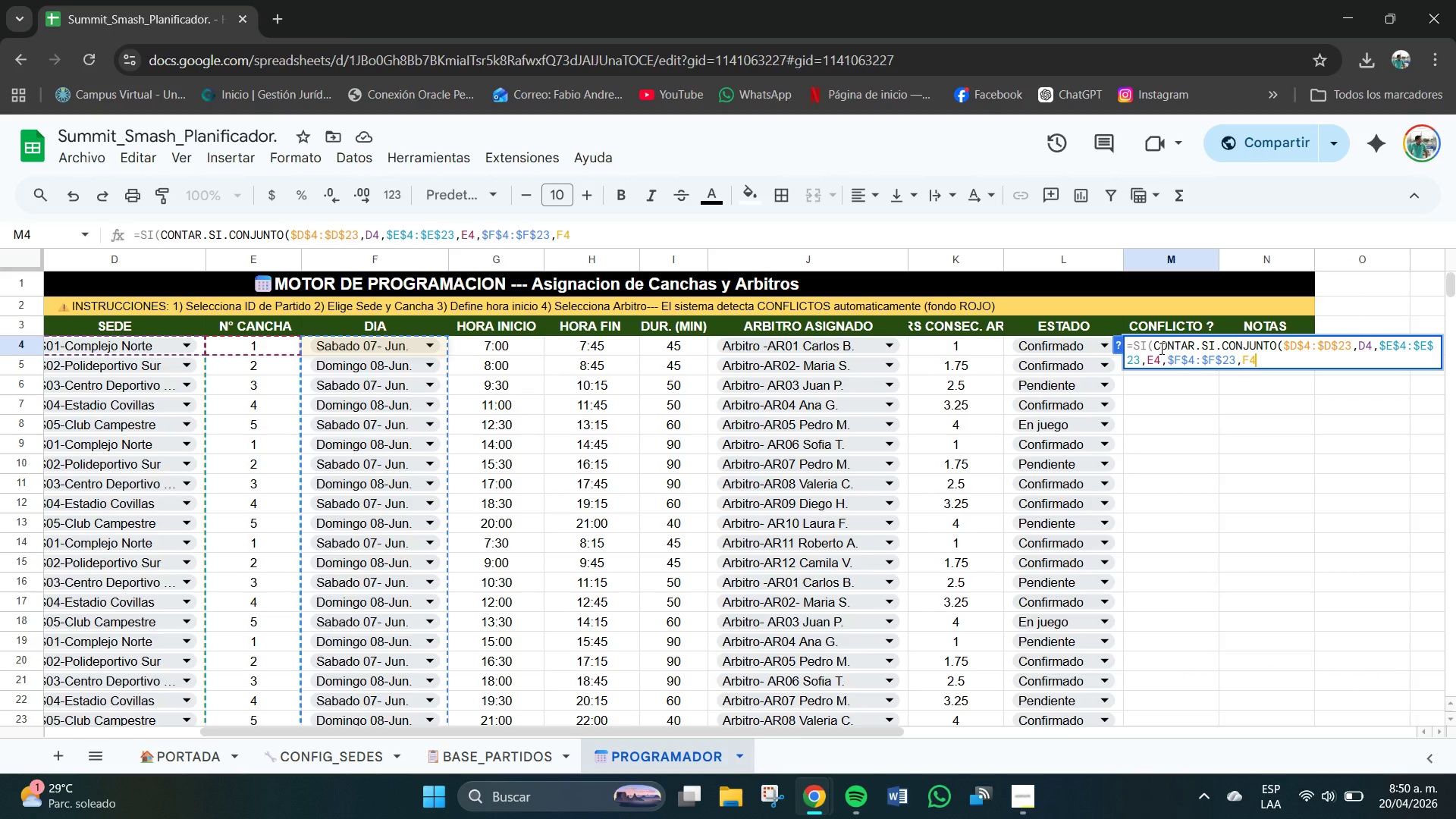 
type($G$4)
 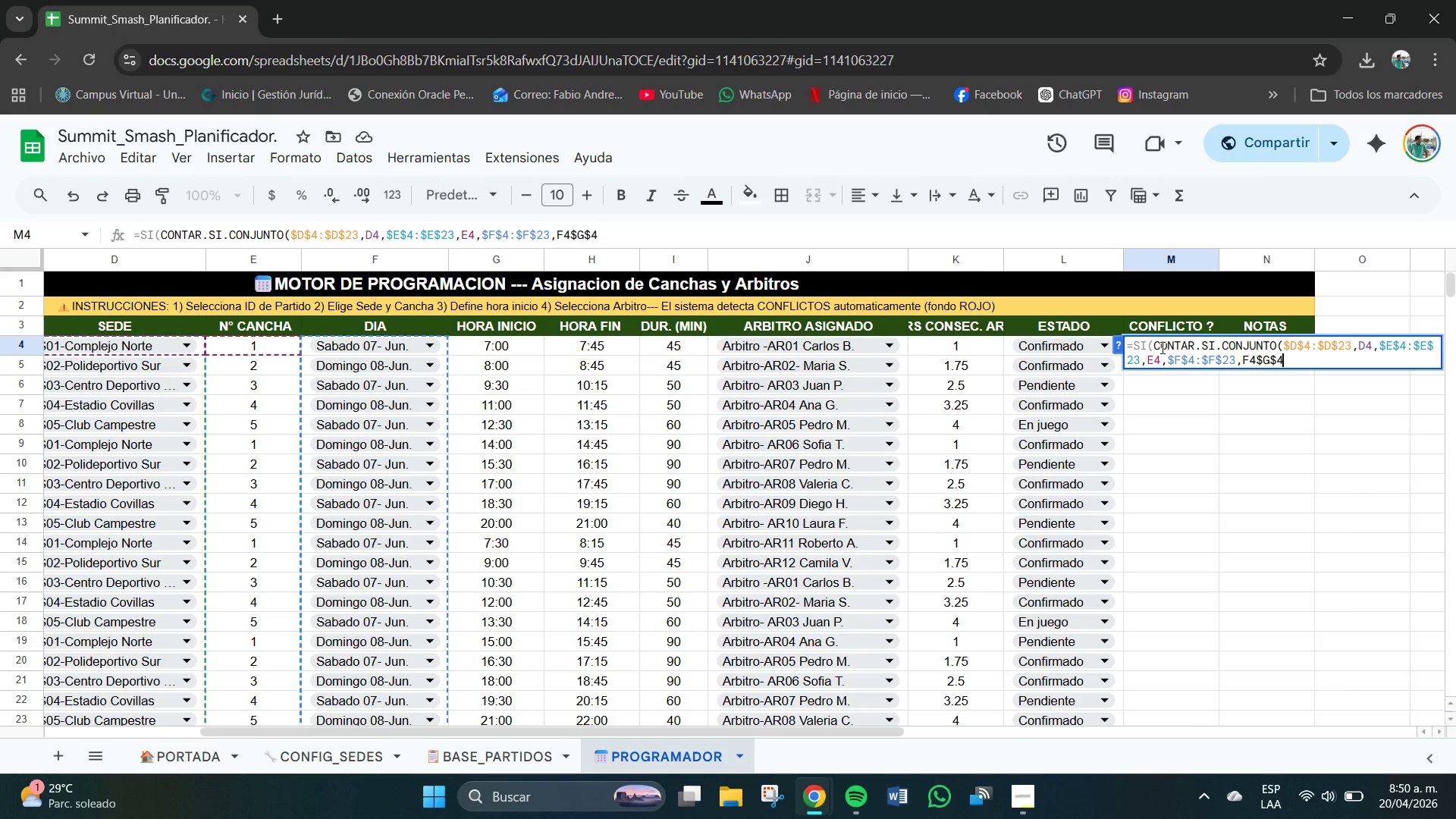 
wait(5.86)
 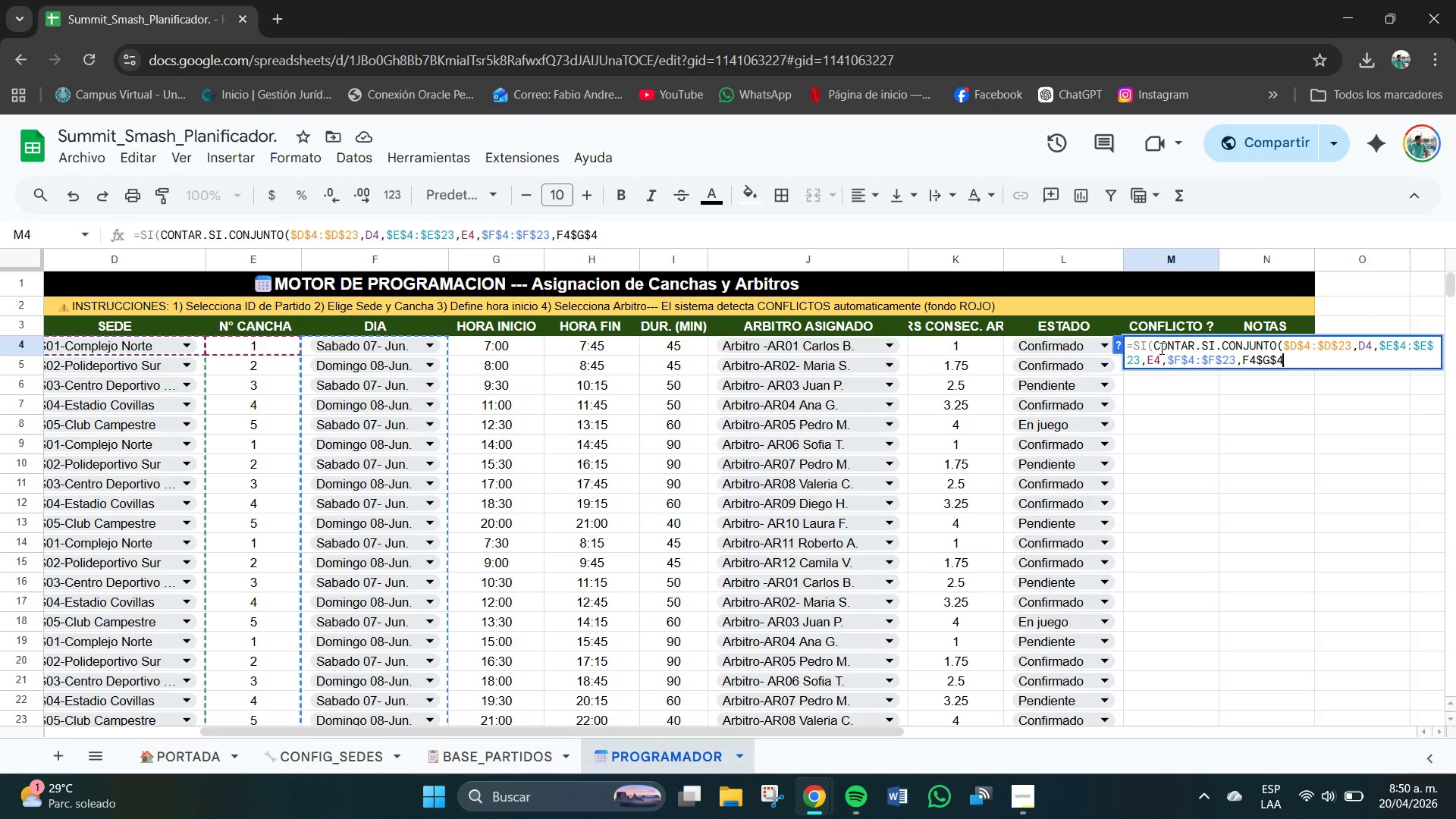 
left_click([1257, 357])
 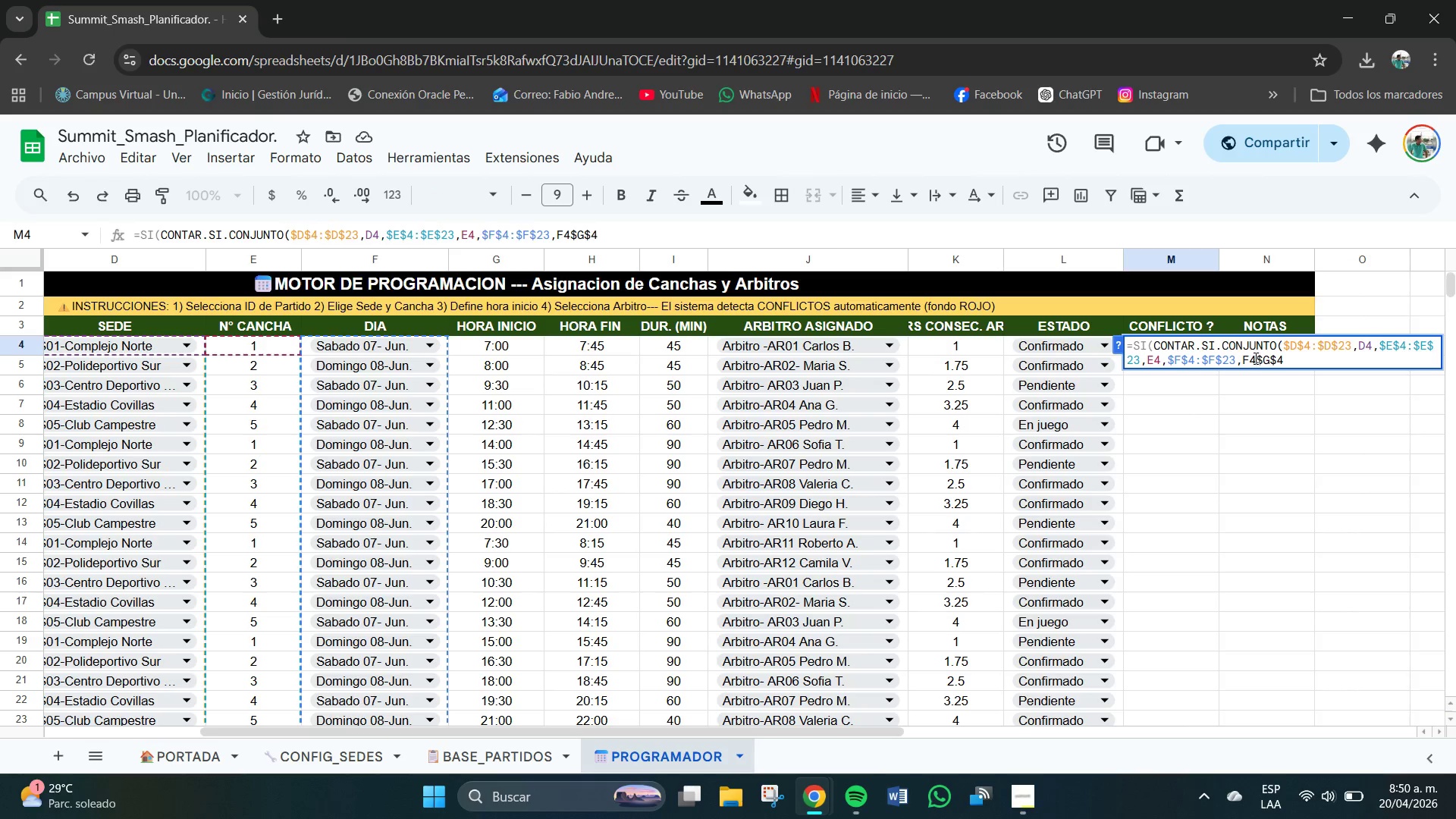 
key(Comma)
 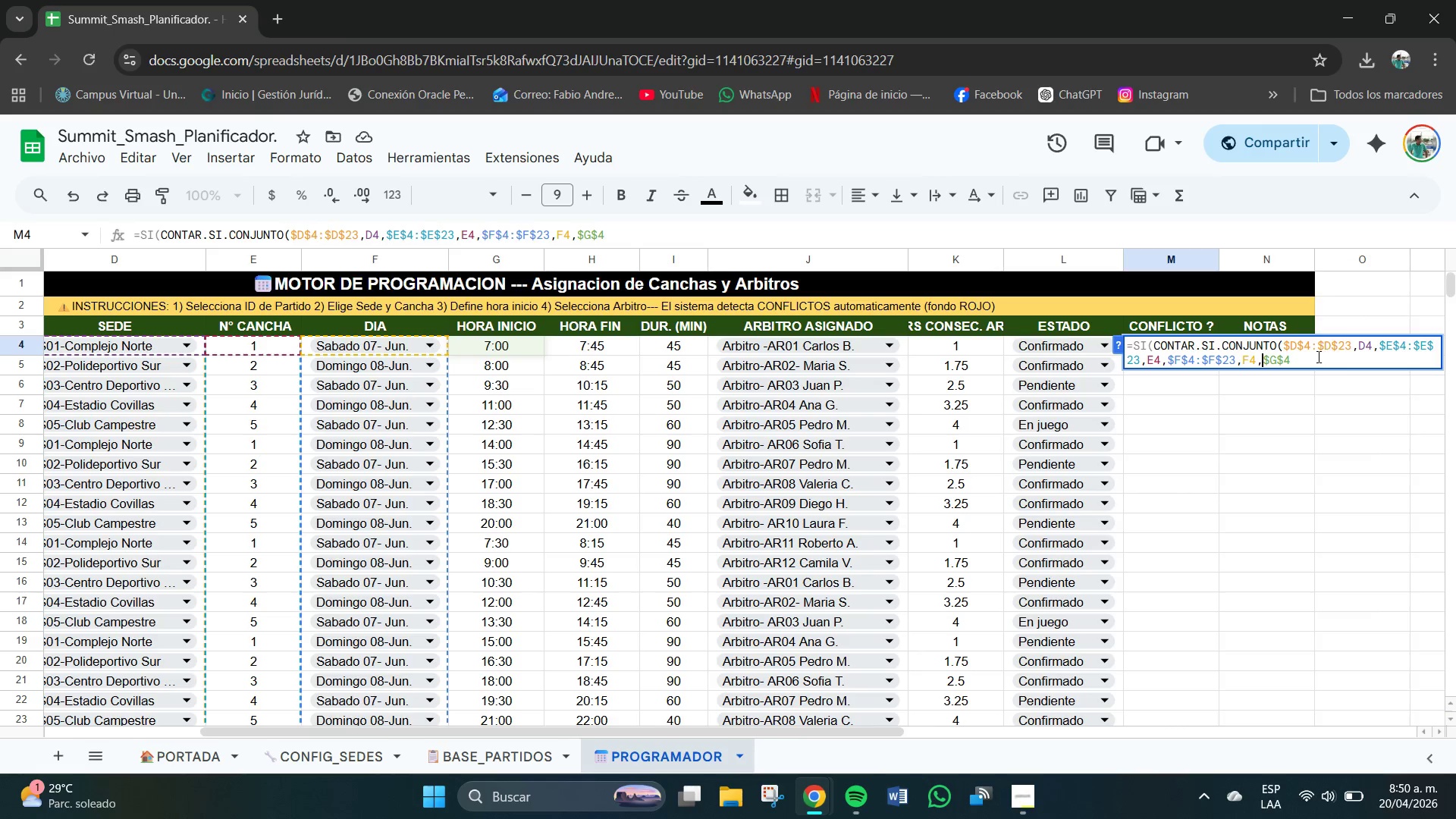 
left_click([1290, 365])
 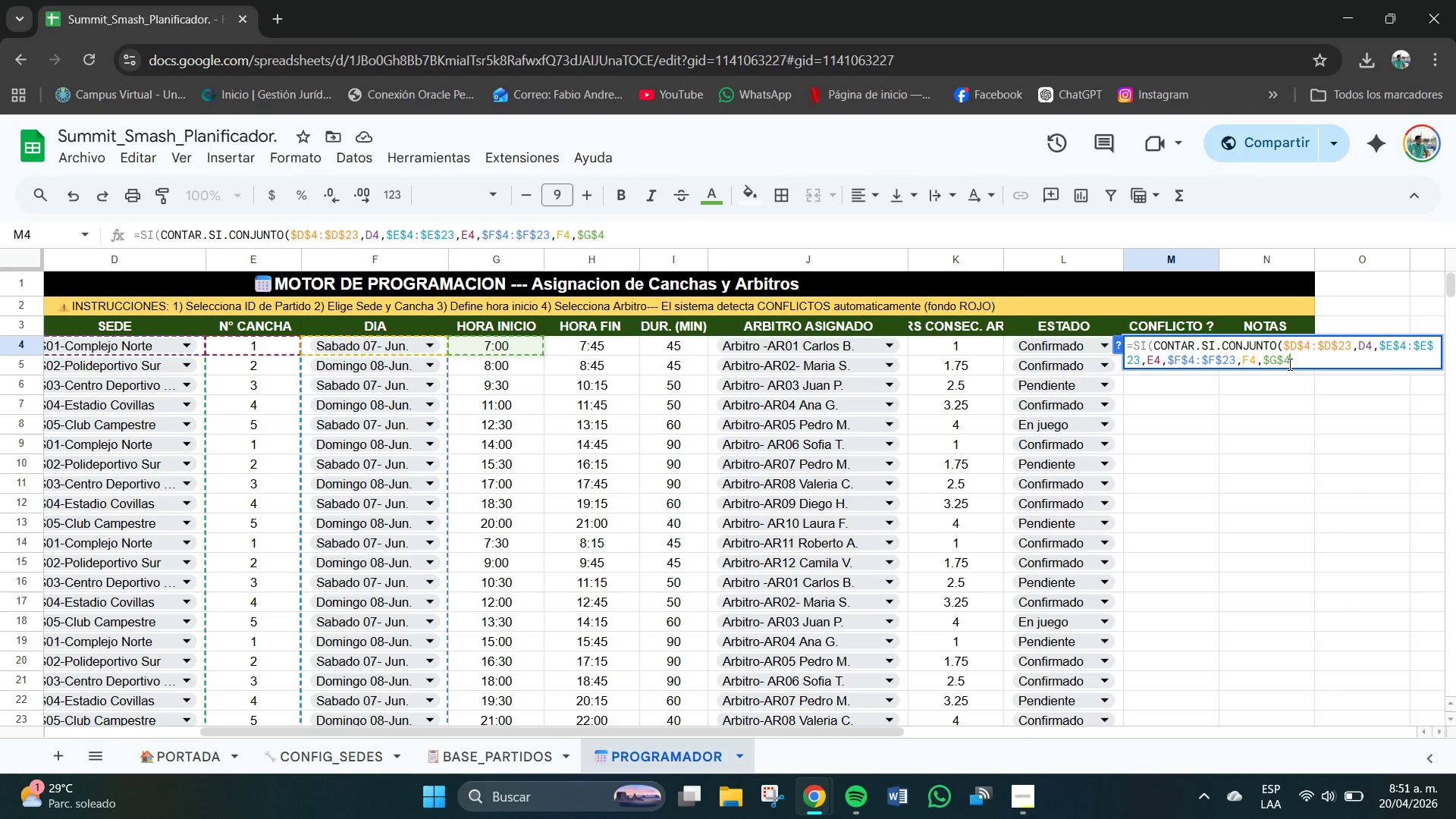 
wait(12.06)
 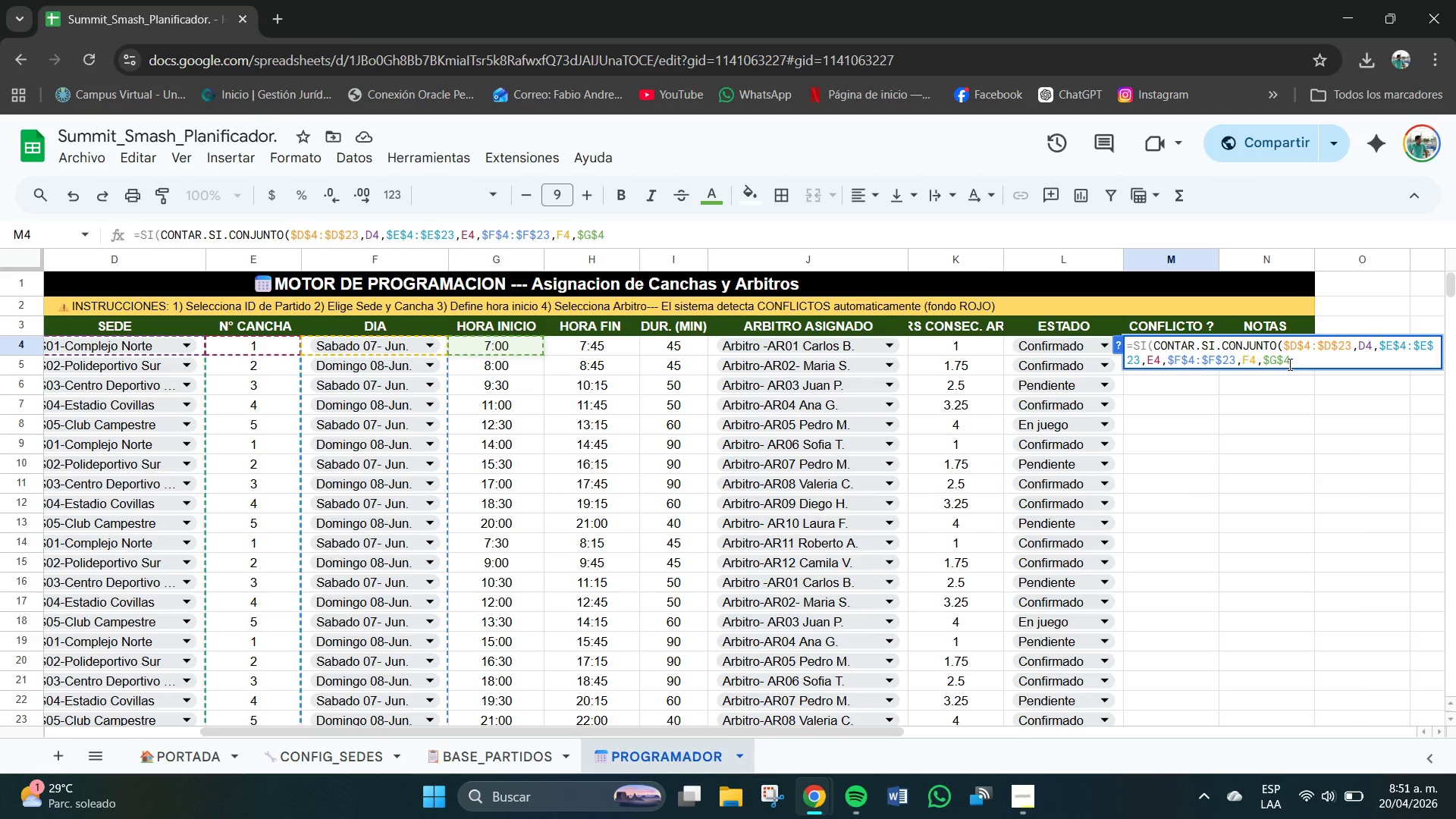 
type(>$G$23,G4()
 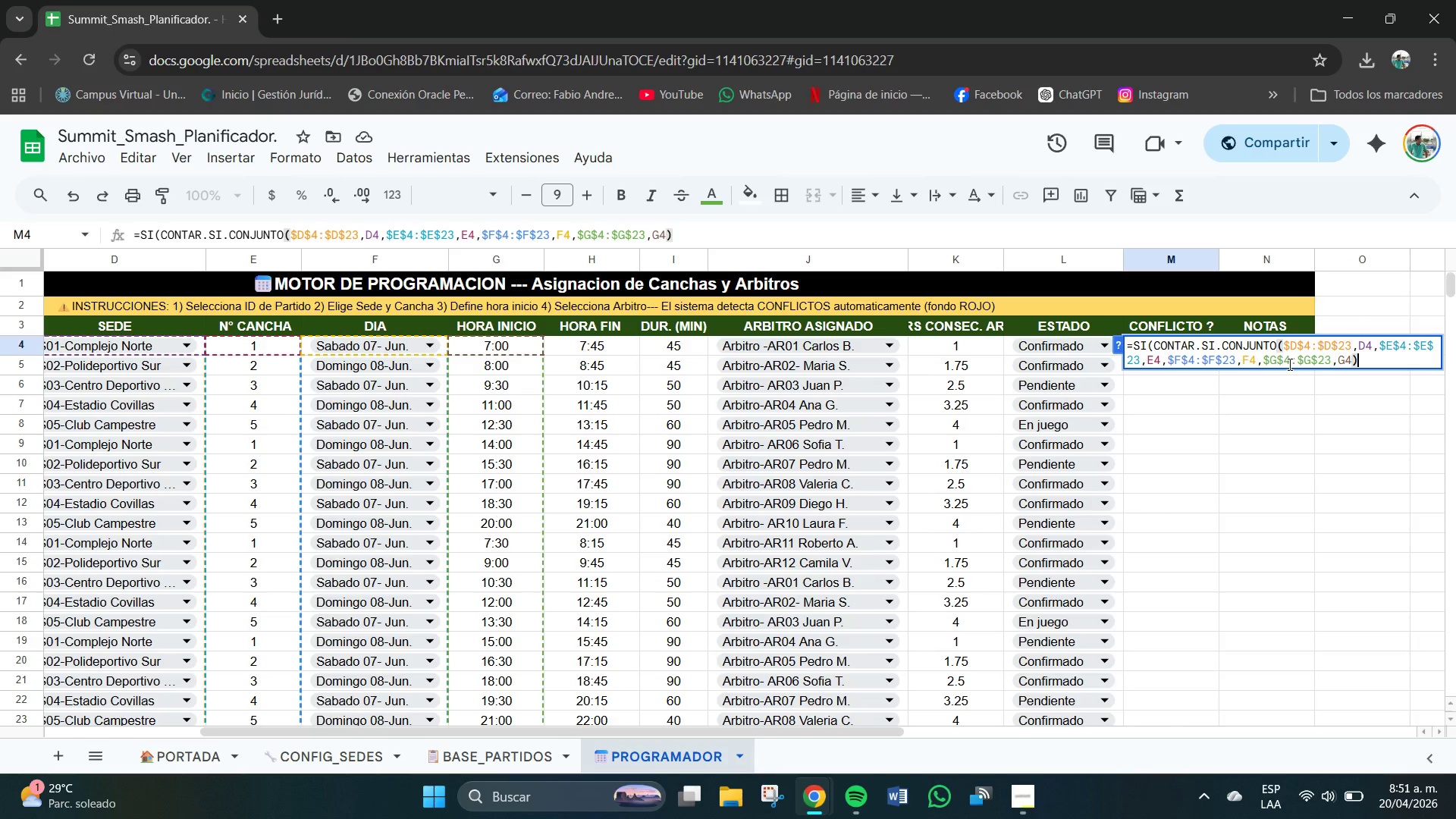 
key(Shift+Break)
 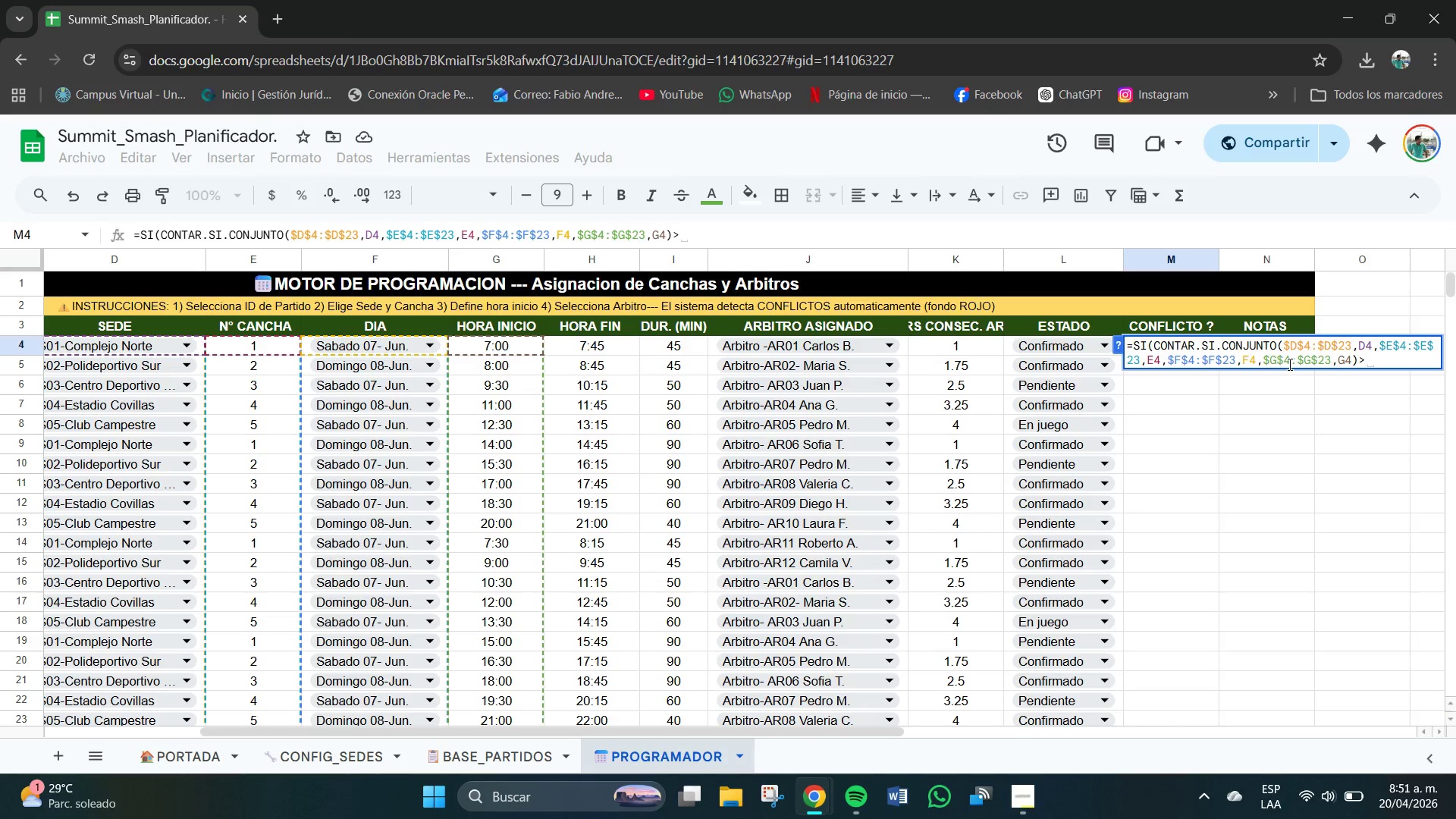 
key(1)
 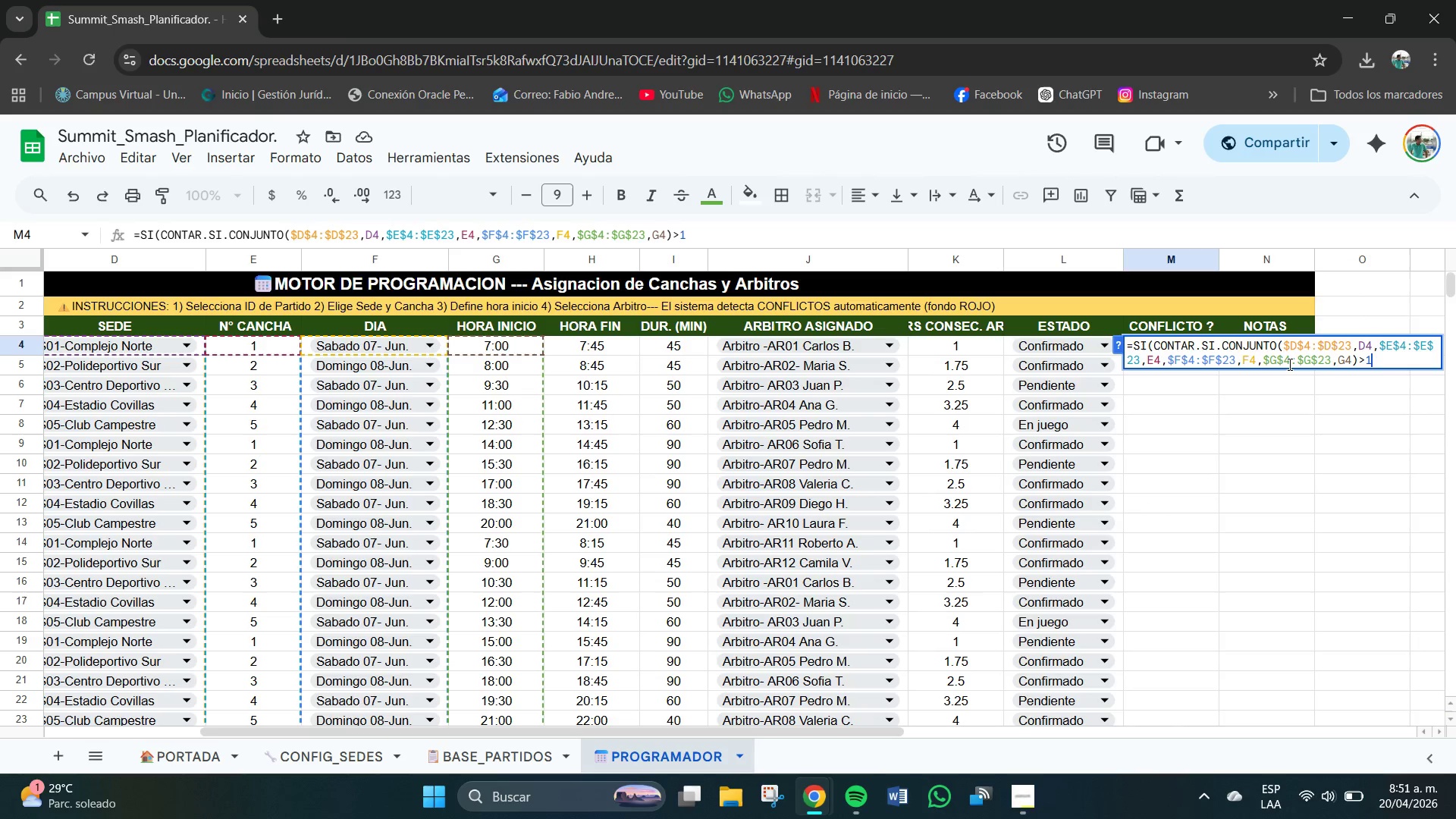 
key(Comma)
 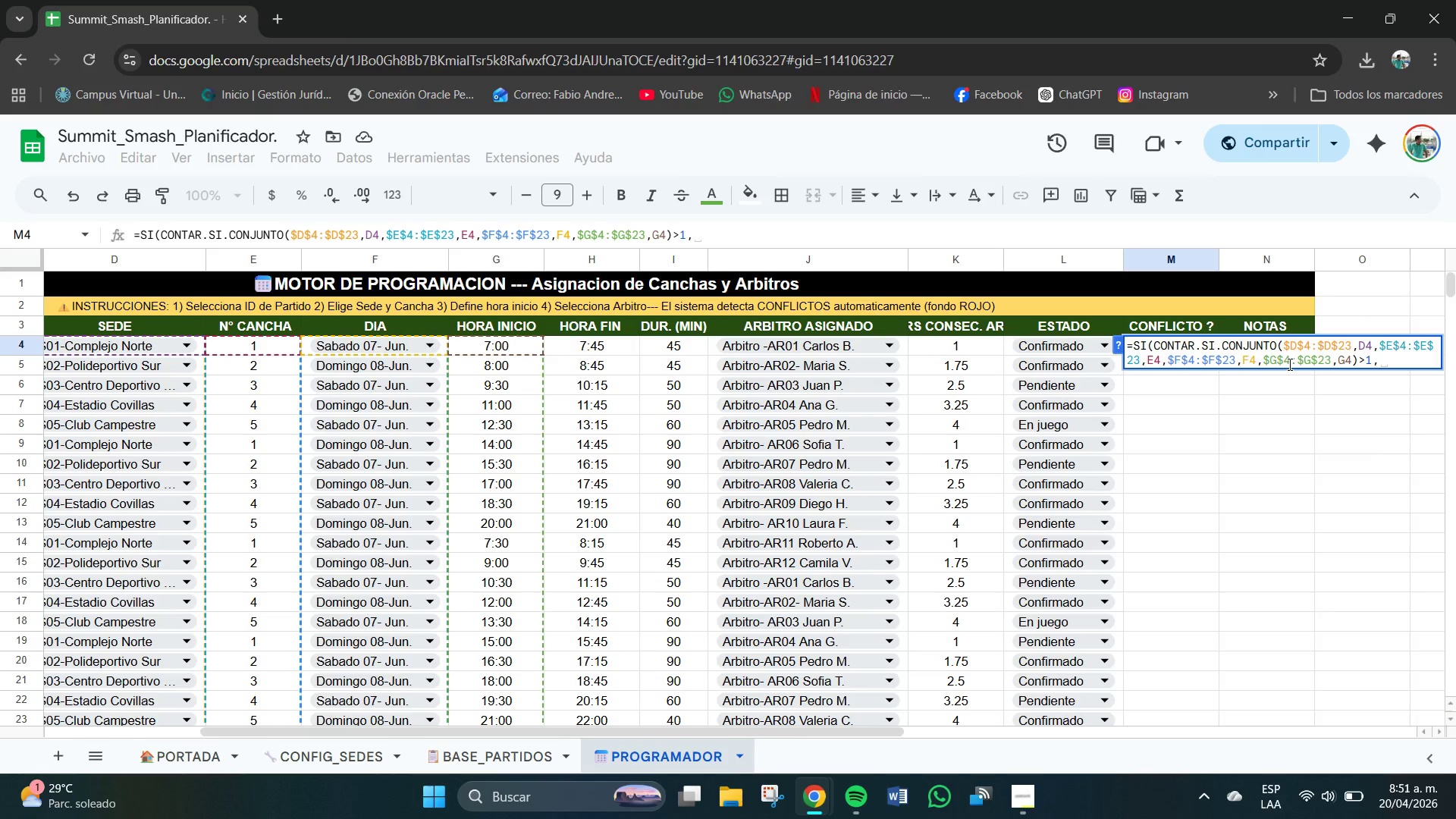 
key(Shift+2)
 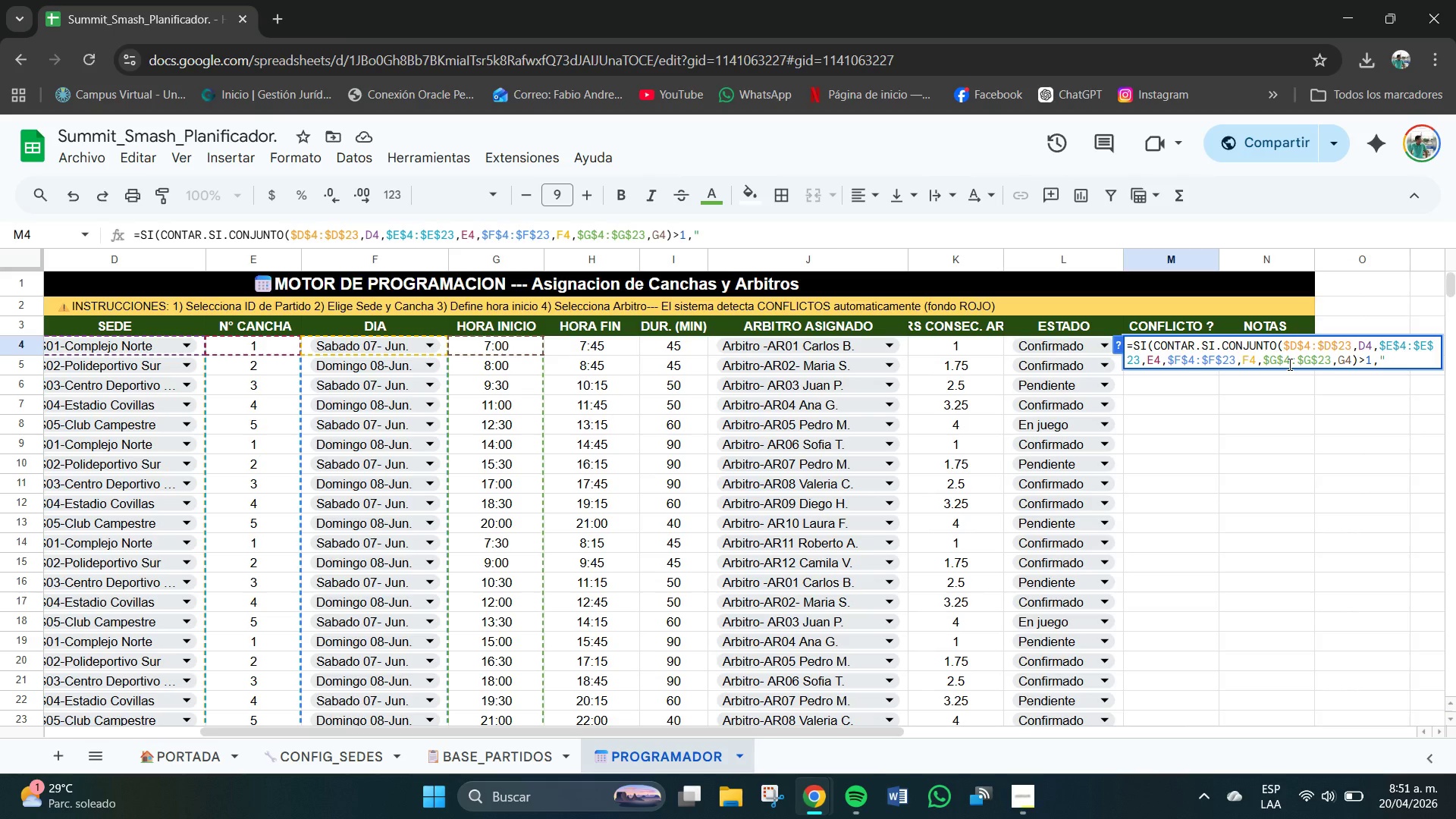 
key(Meta+V)
 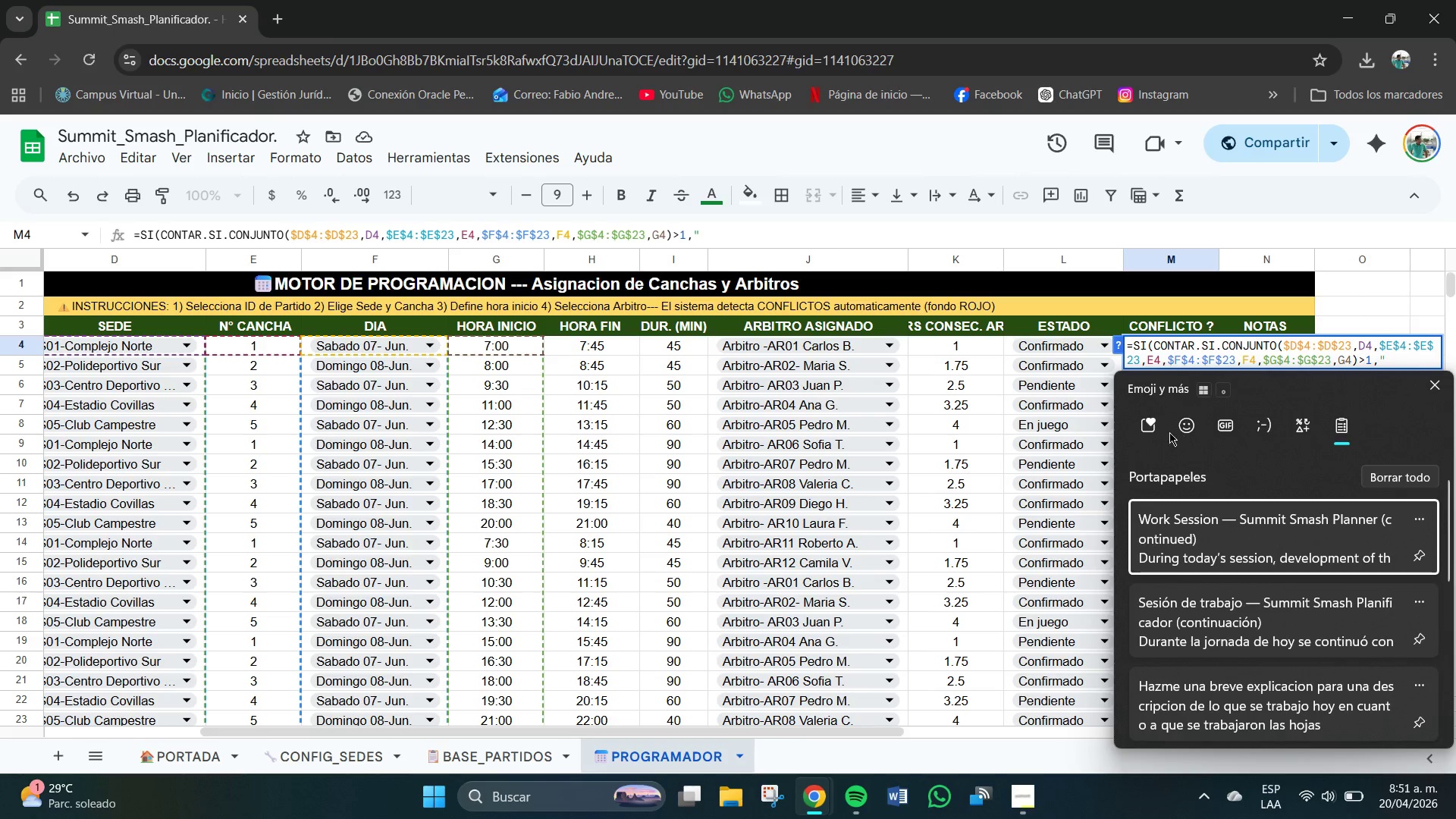 
double_click([1177, 429])
 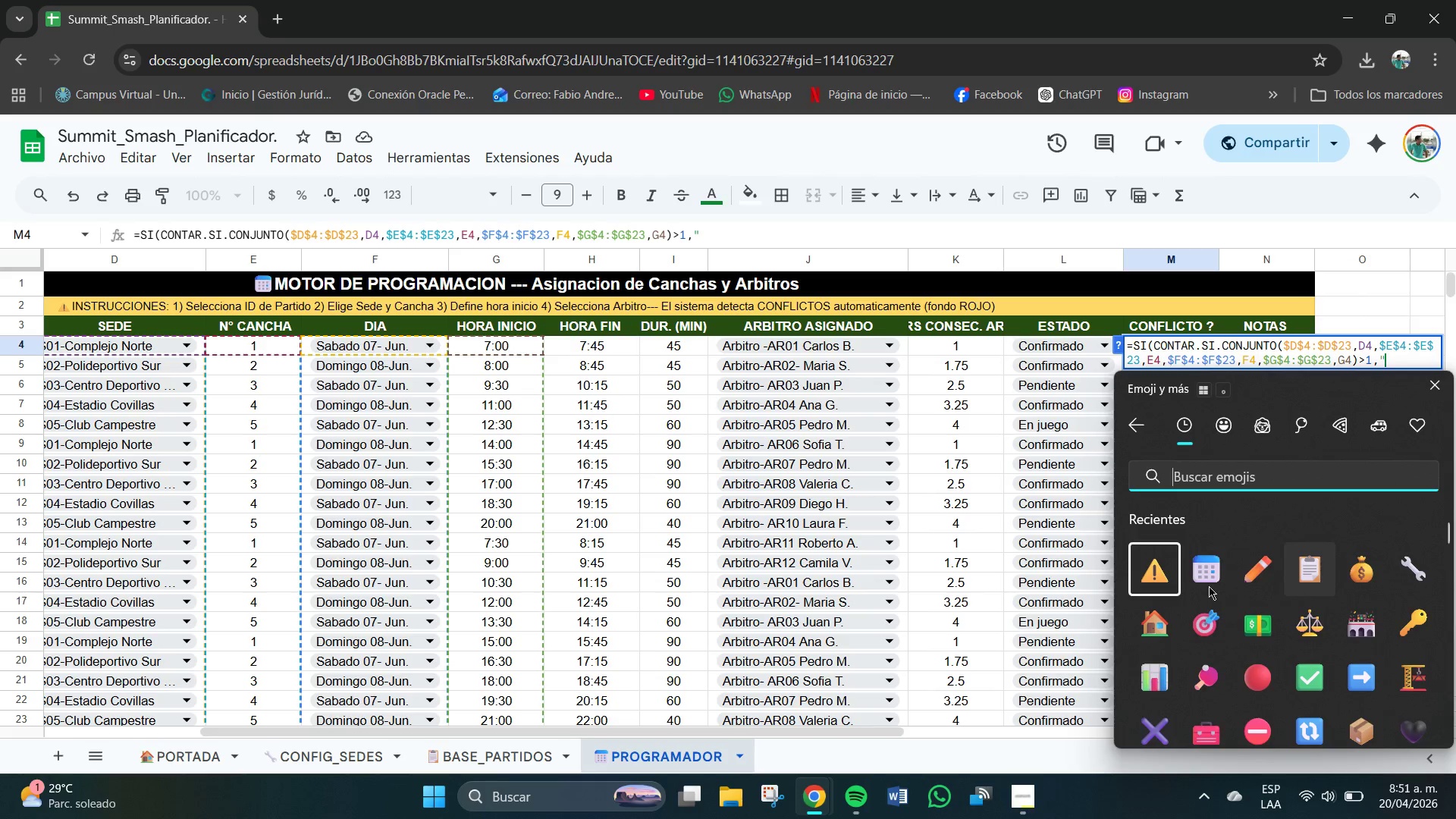 
left_click([1154, 576])
 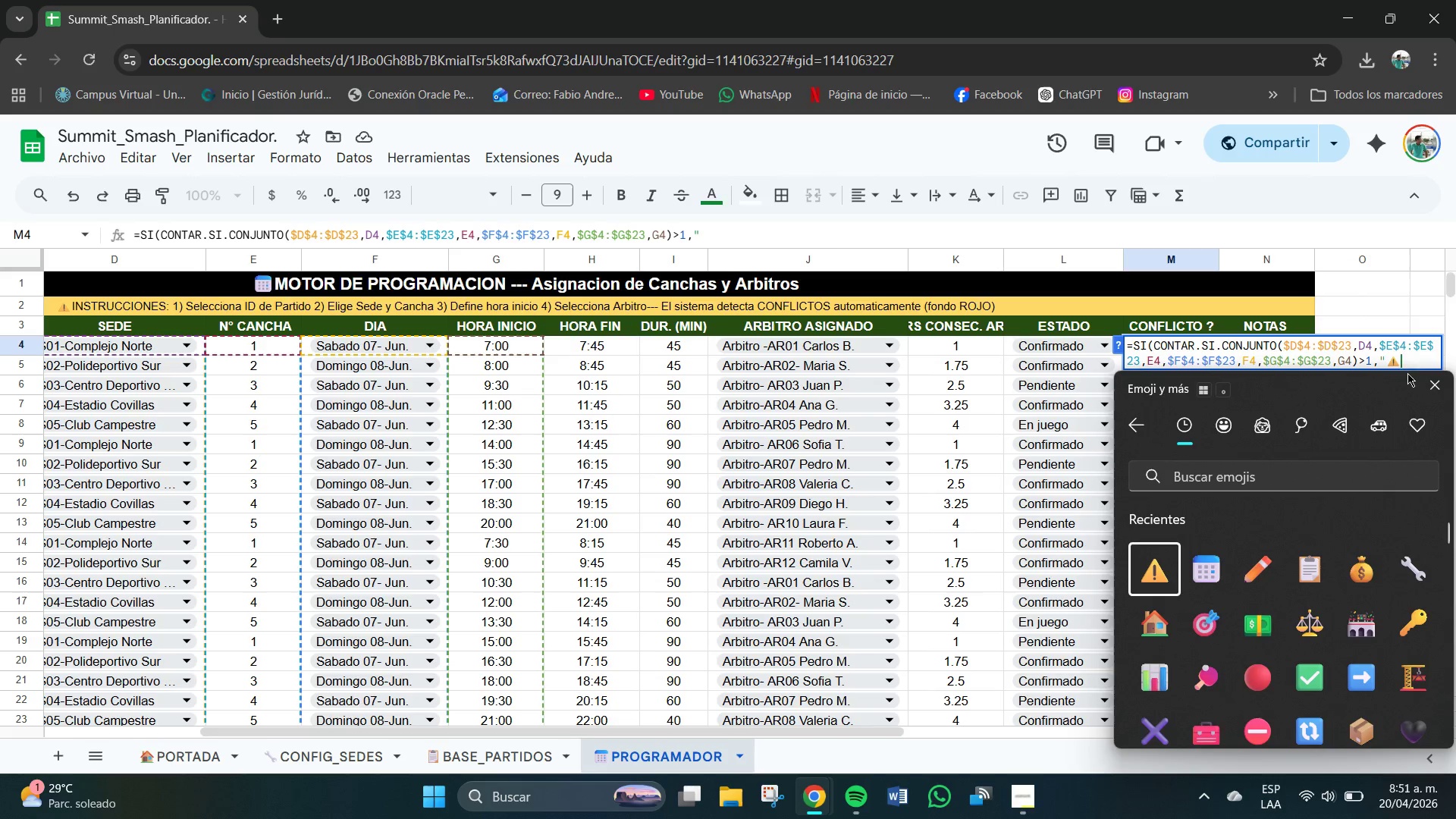 
left_click([1404, 362])
 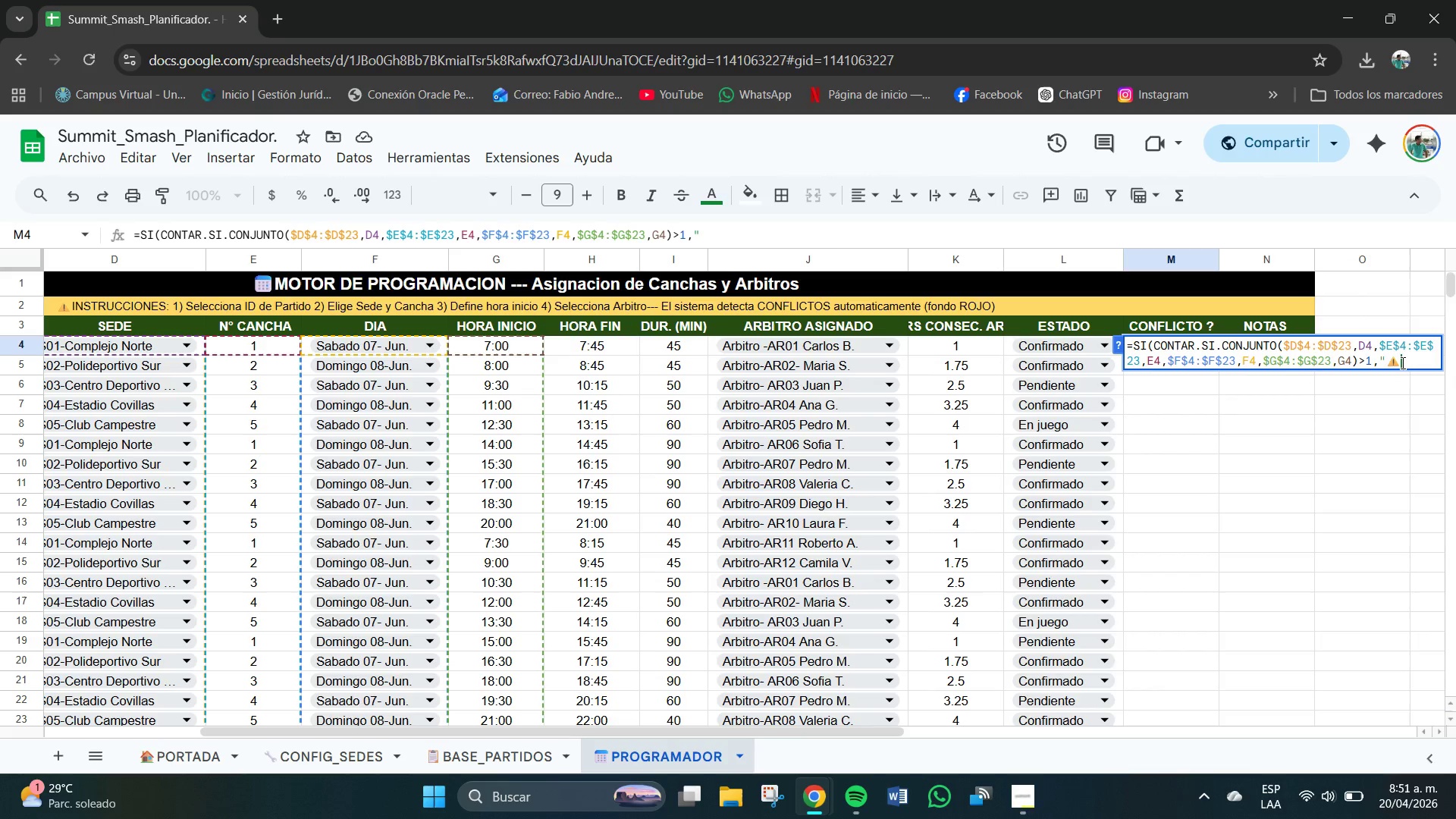 
type(DOBE)
key(Backspace)
key(Backspace)
key(Backspace)
key(Backspace)
 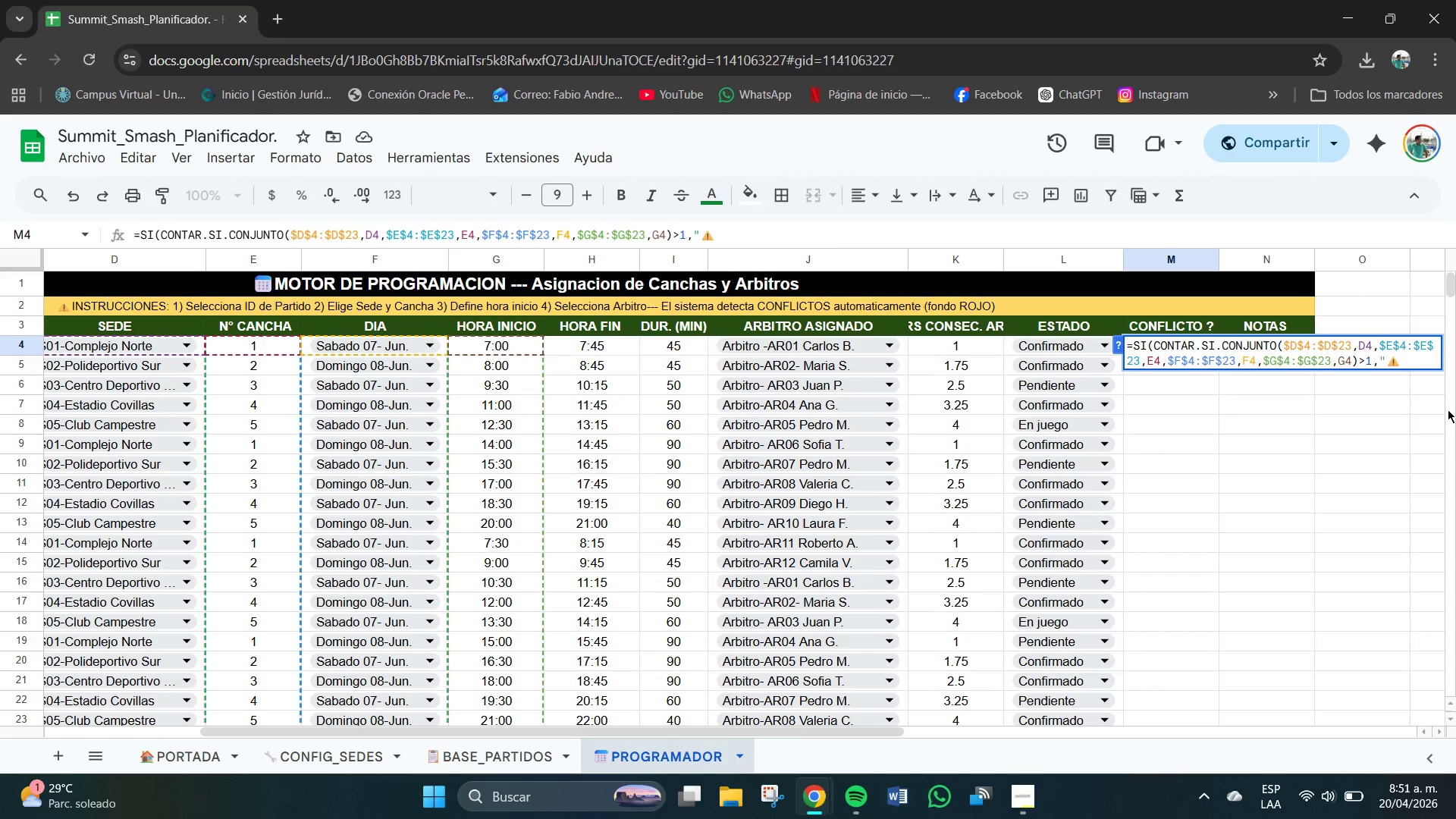 
type( B)
key(Backspace)
type(DOBLE ASIGNACION@SI,*K5)
key(Backspace)
type(4[Break])
key(Backspace)
type([Break]6,@)
 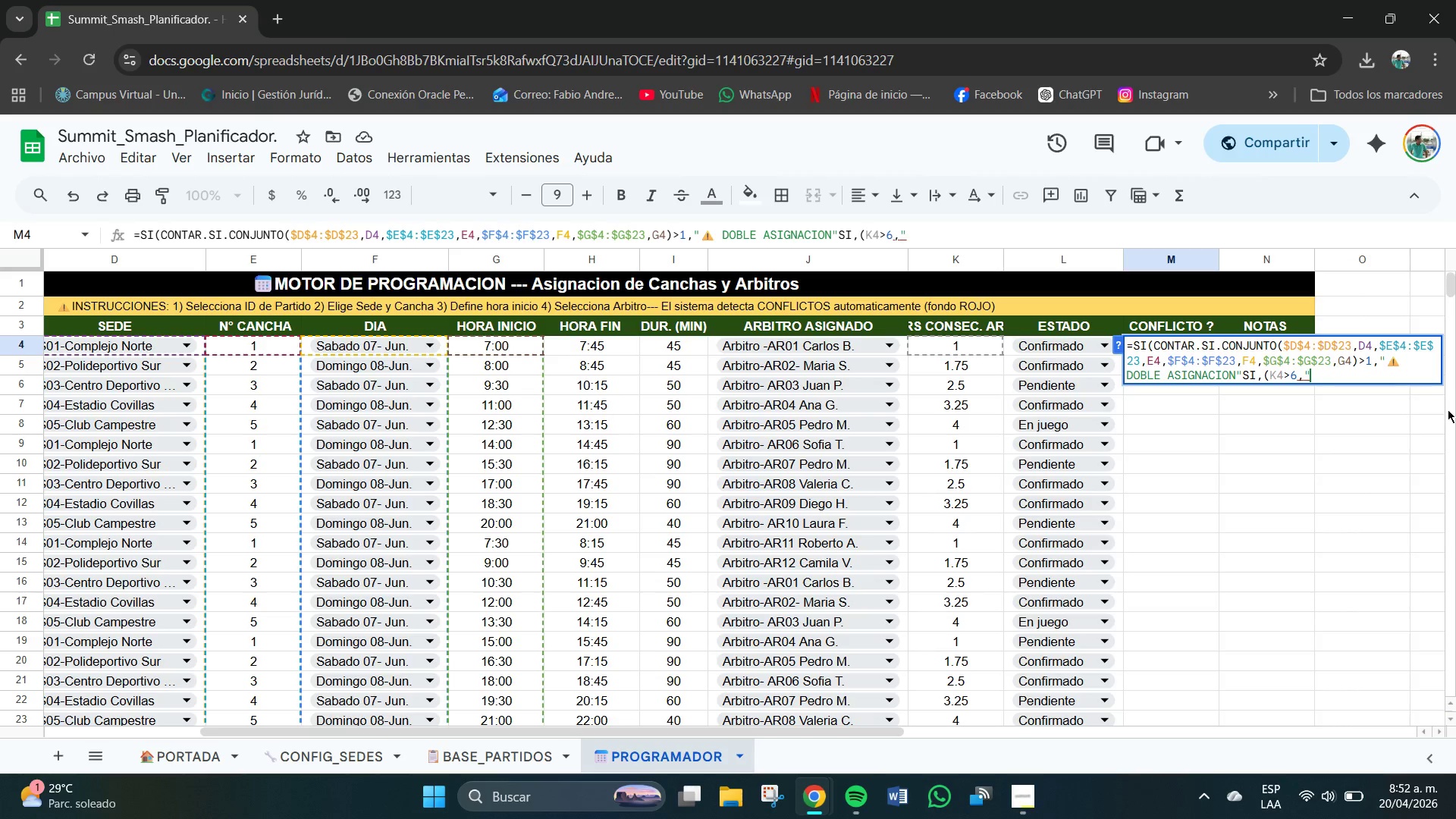 
 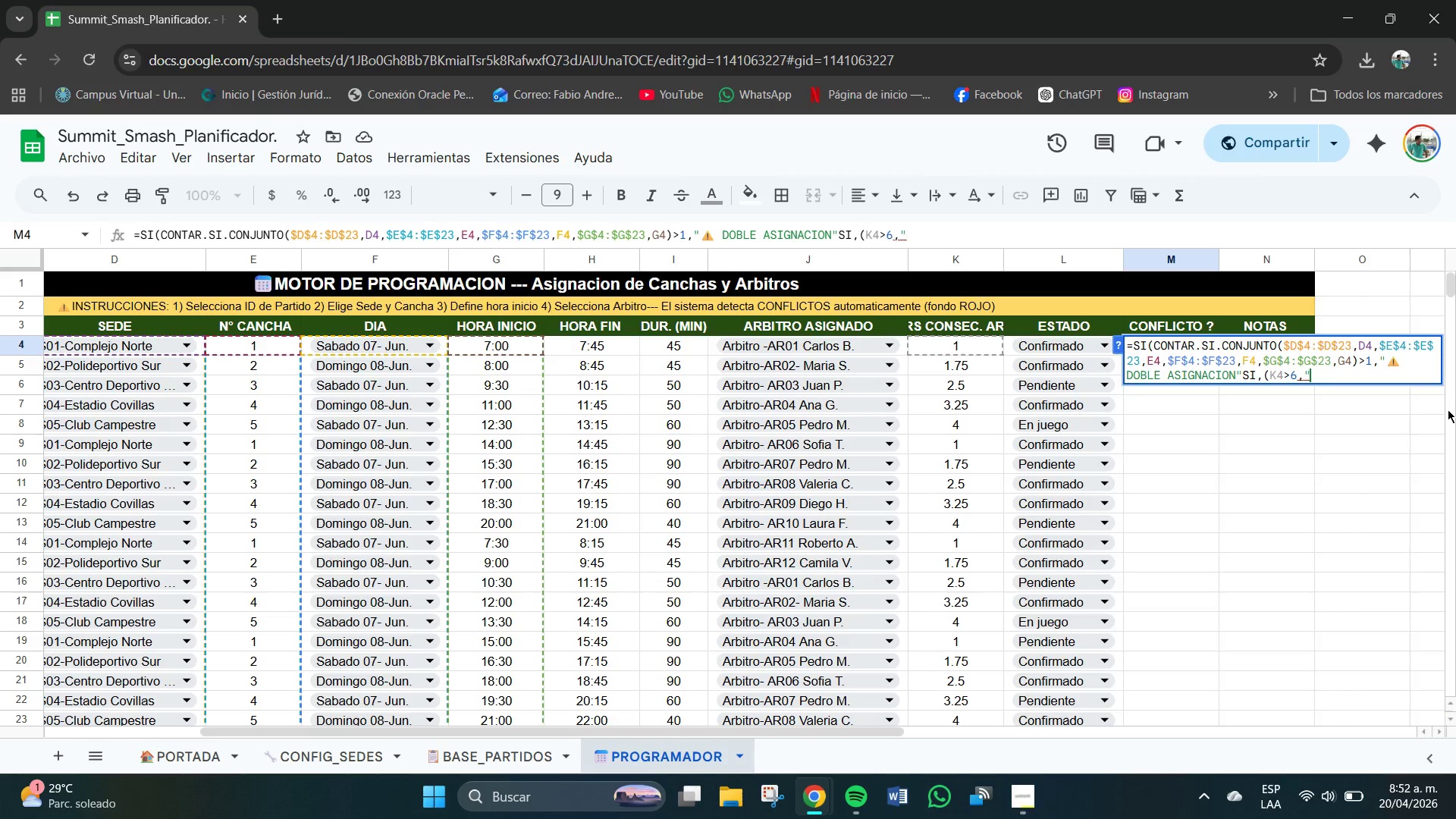 
key(Meta+MetaLeft)
 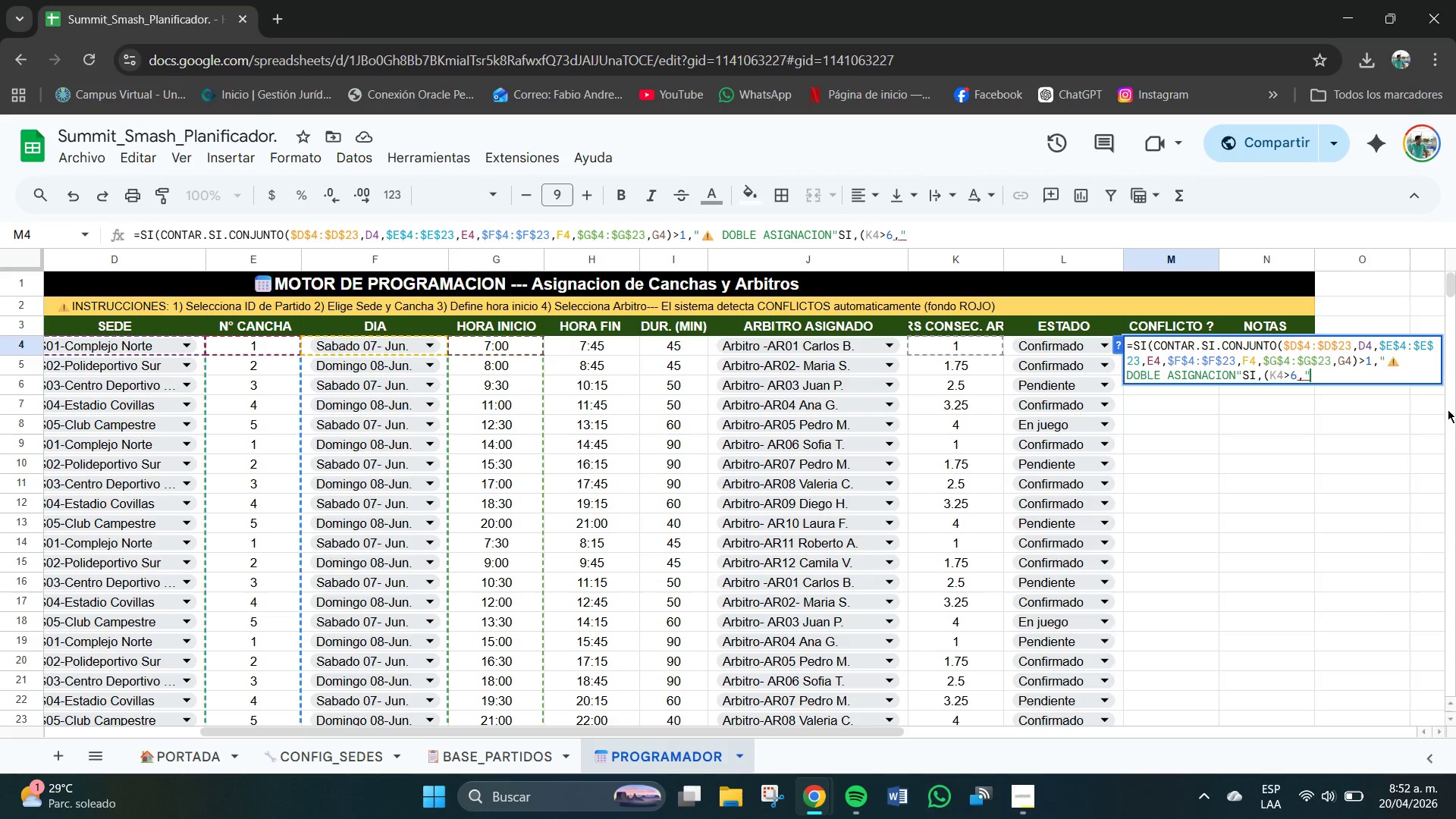 
key(Meta+V)
 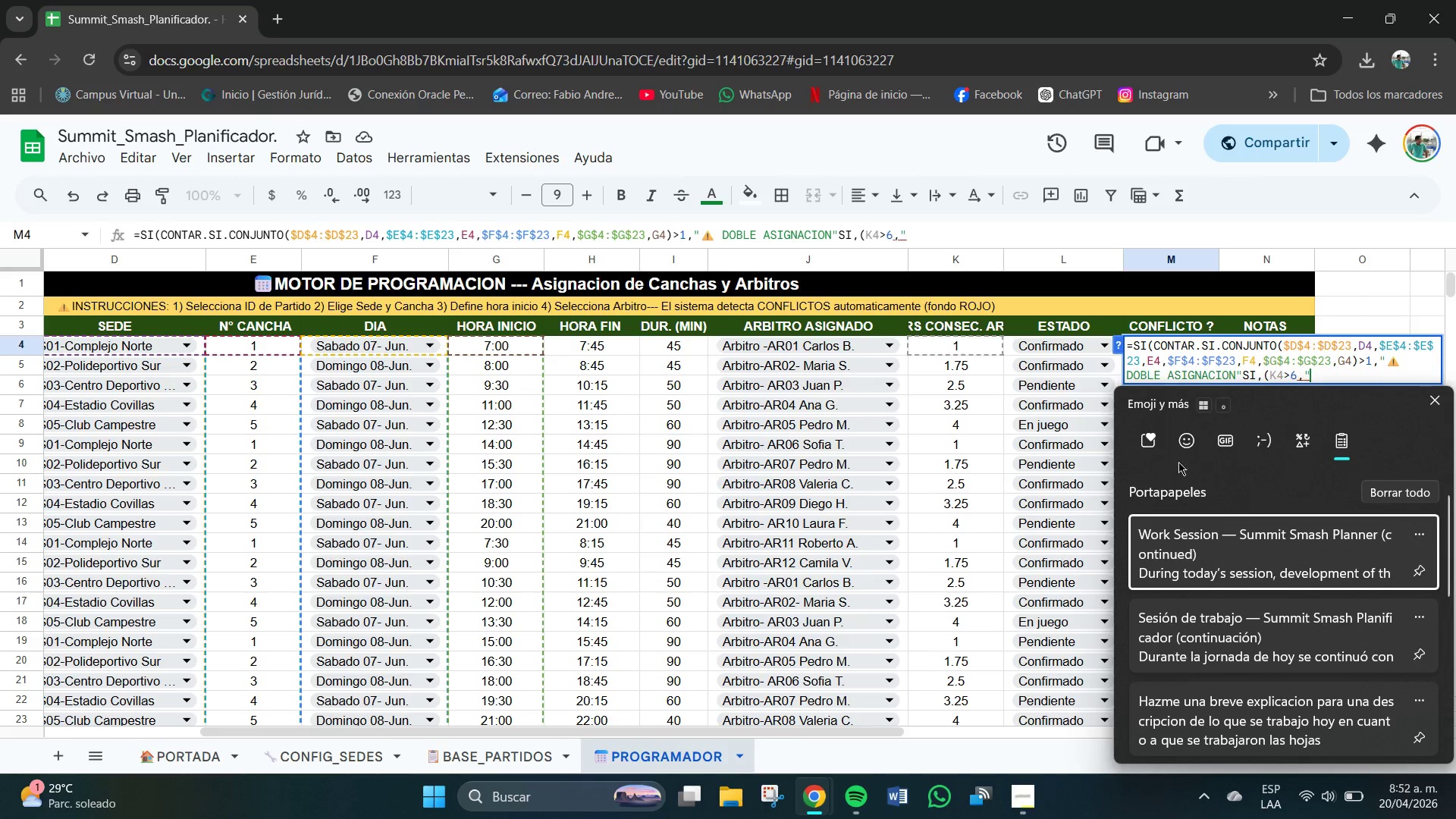 
left_click([1183, 442])
 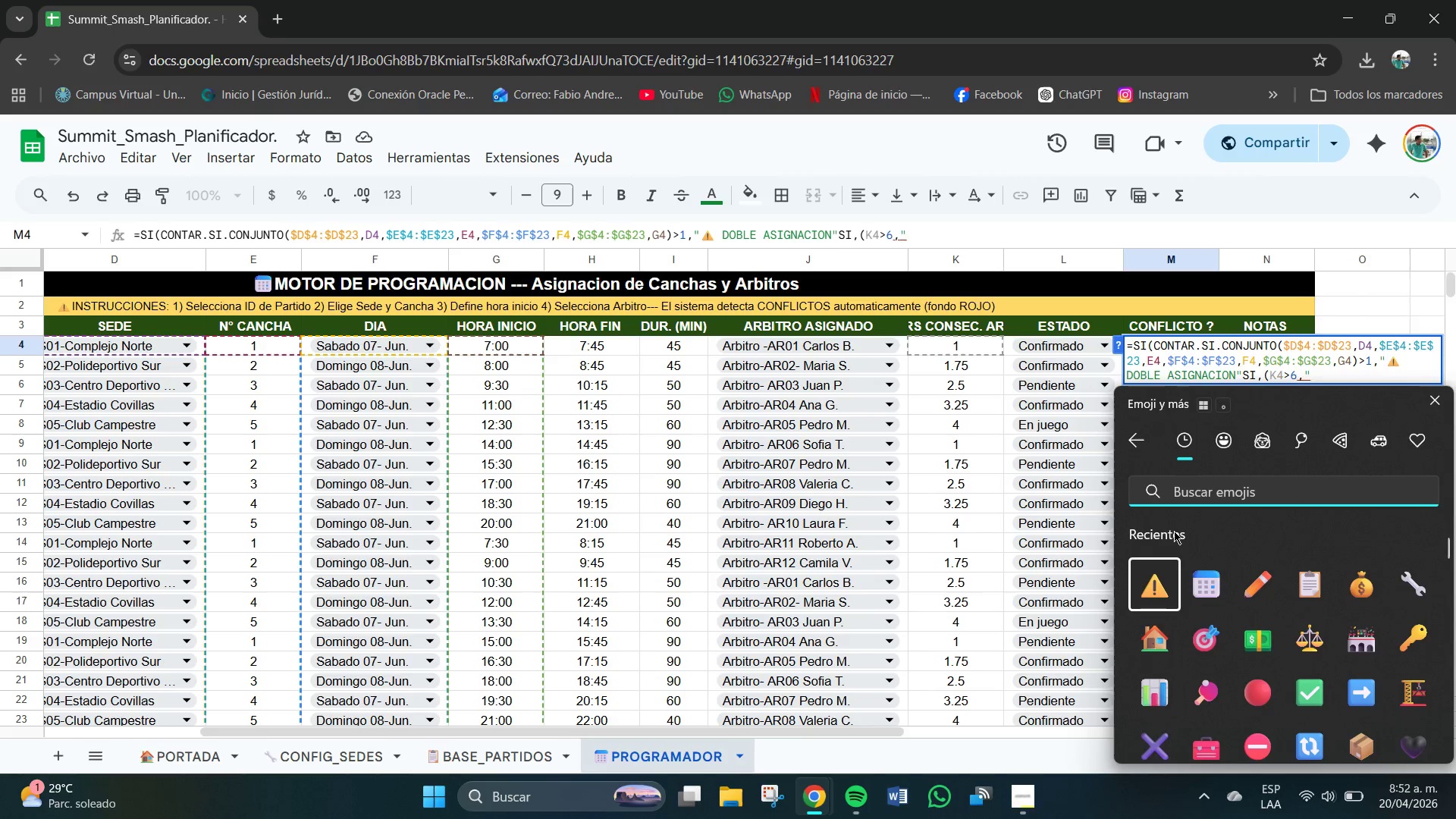 
left_click([1162, 582])
 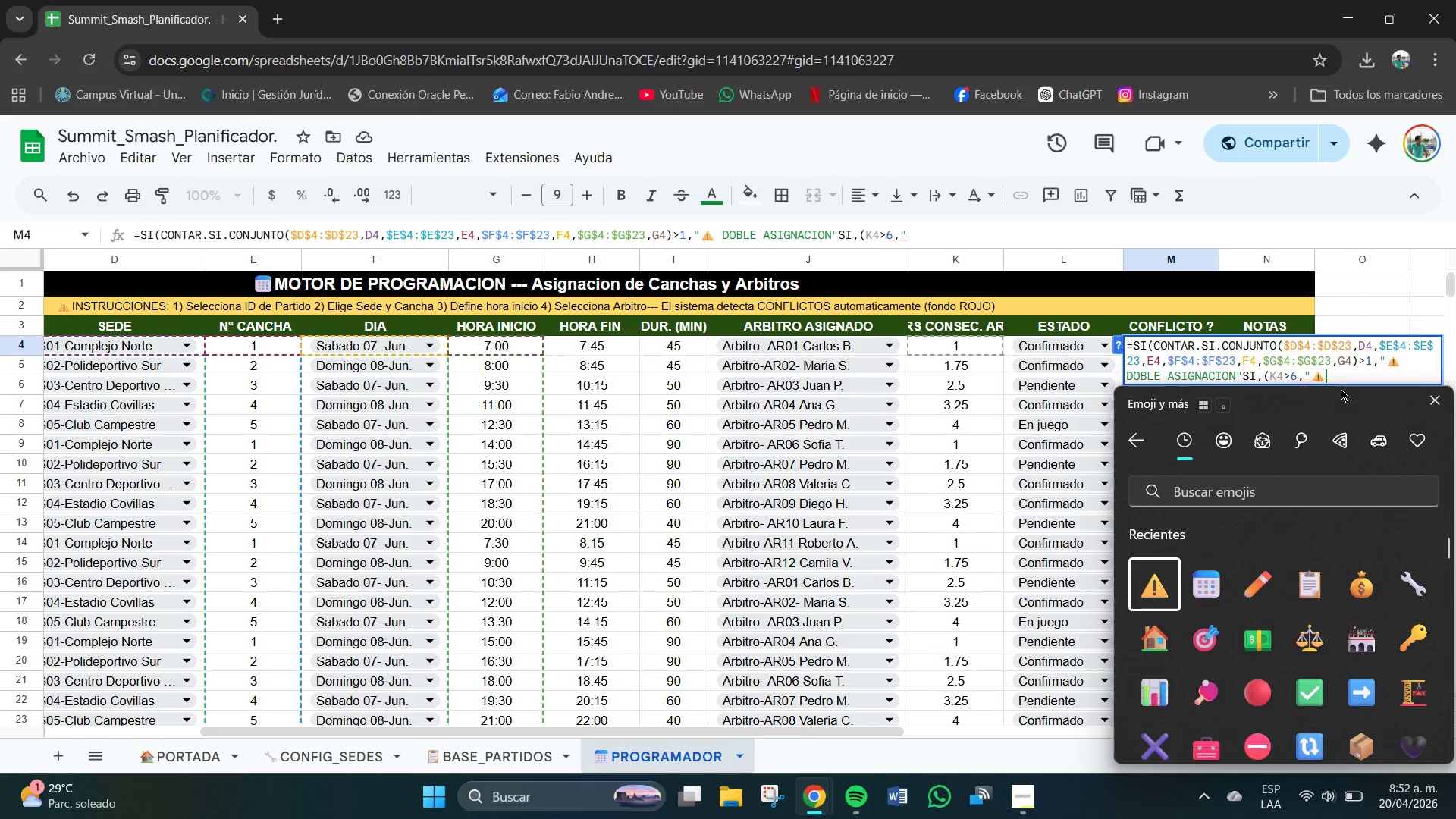 
left_click([1337, 374])
 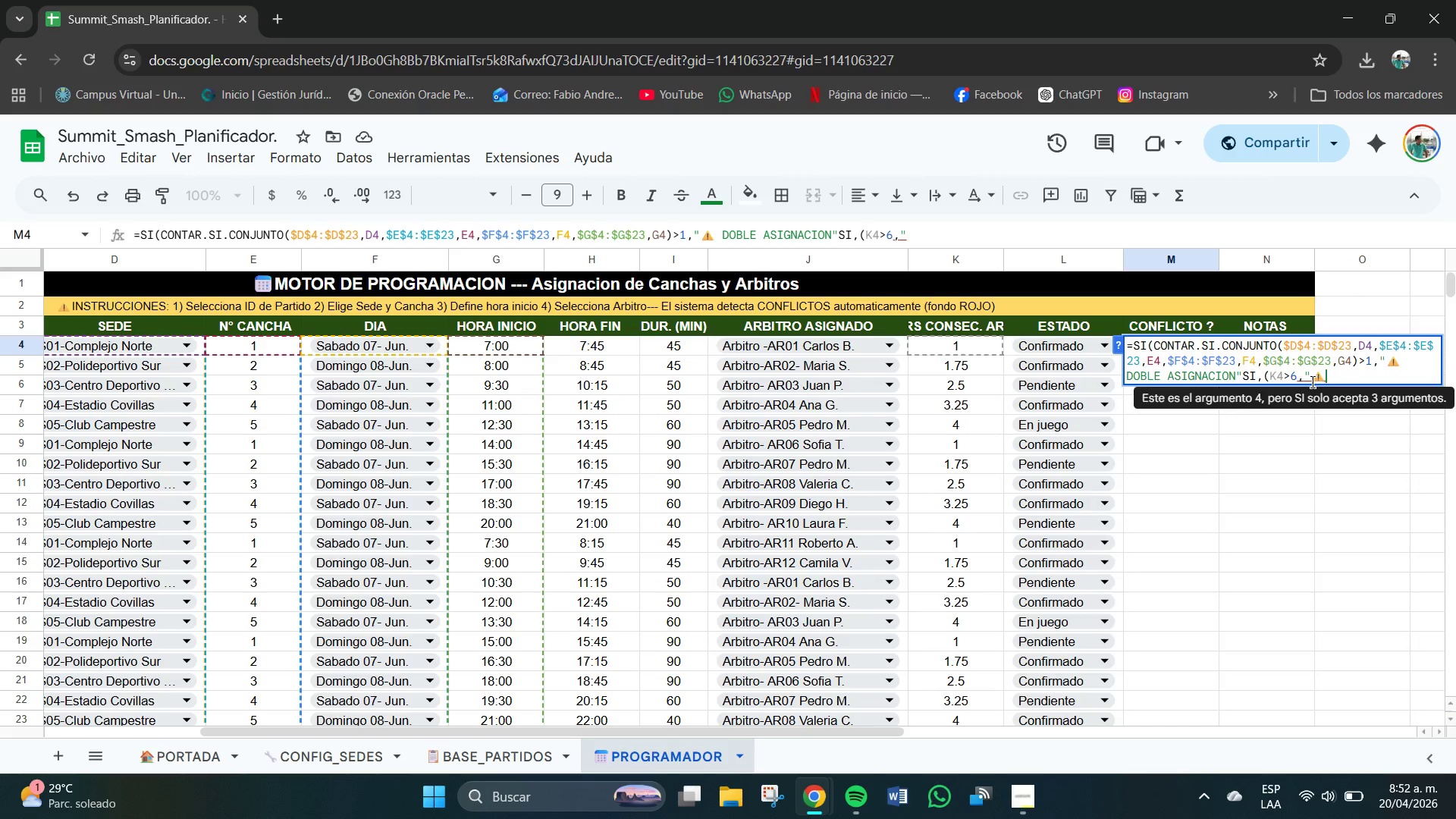 
left_click([1313, 382])
 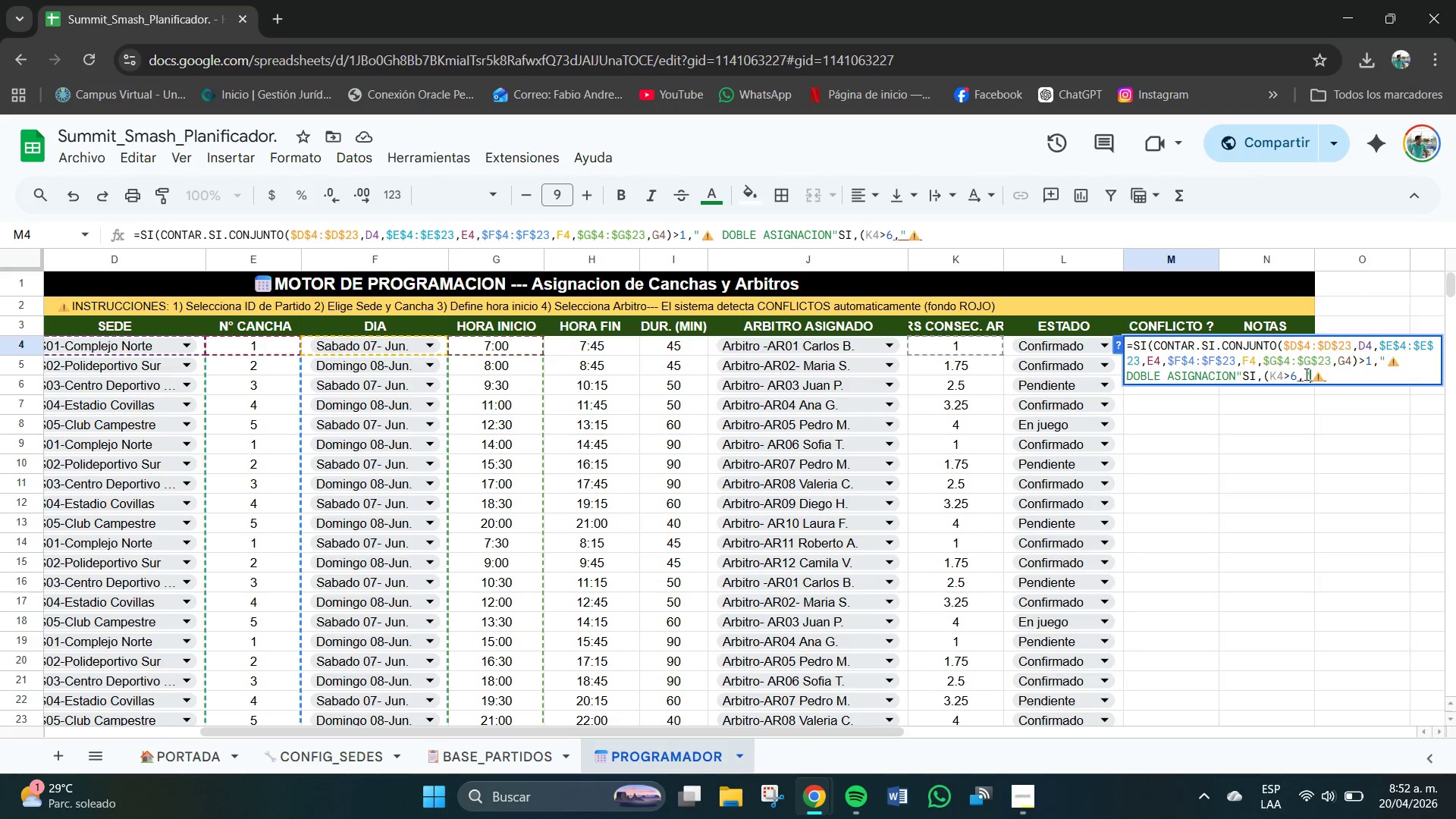 
double_click([1305, 375])
 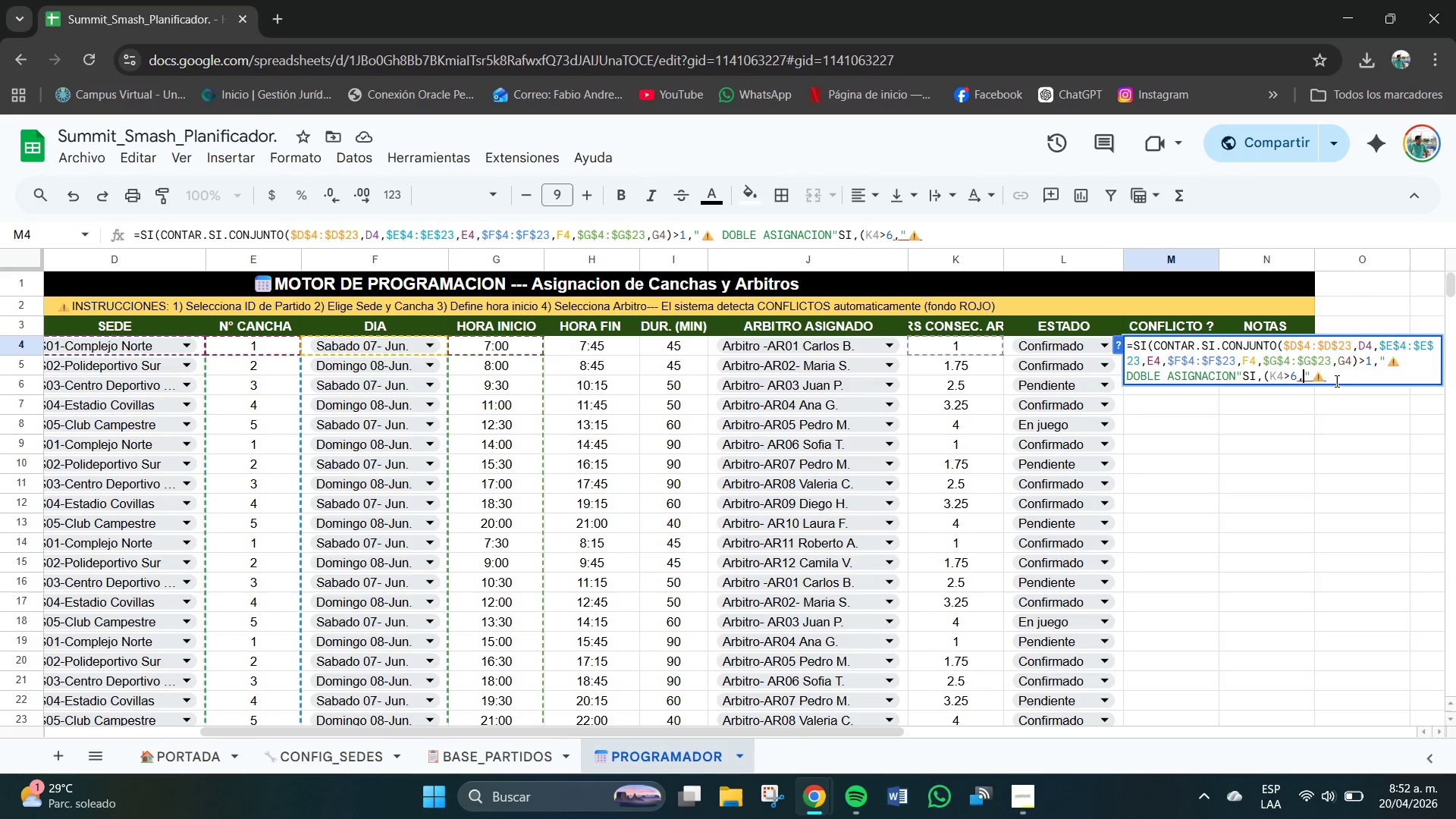 
left_click([1335, 381])
 